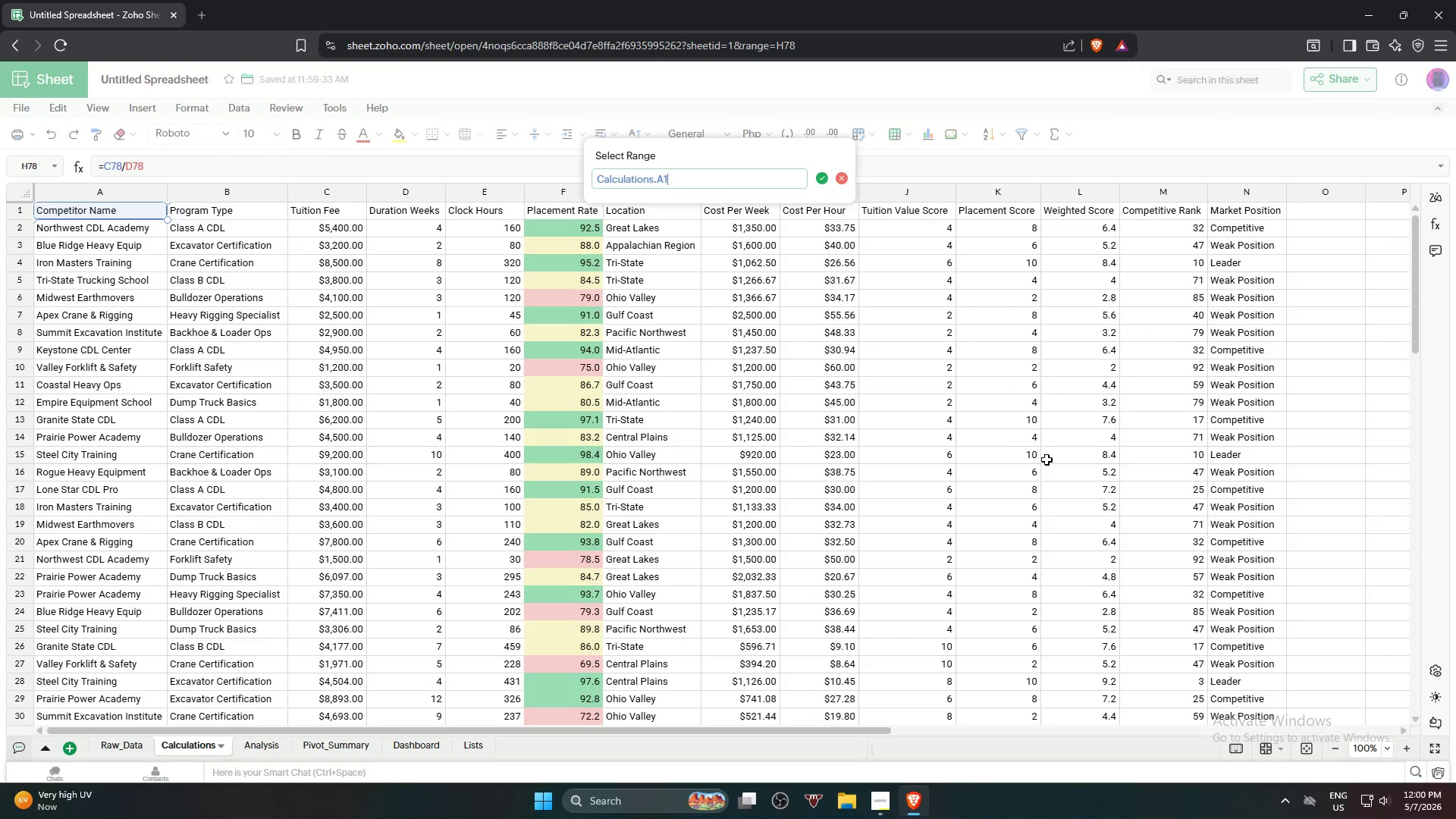 
scroll: coordinate [1049, 461], scroll_direction: down, amount: 6.0
 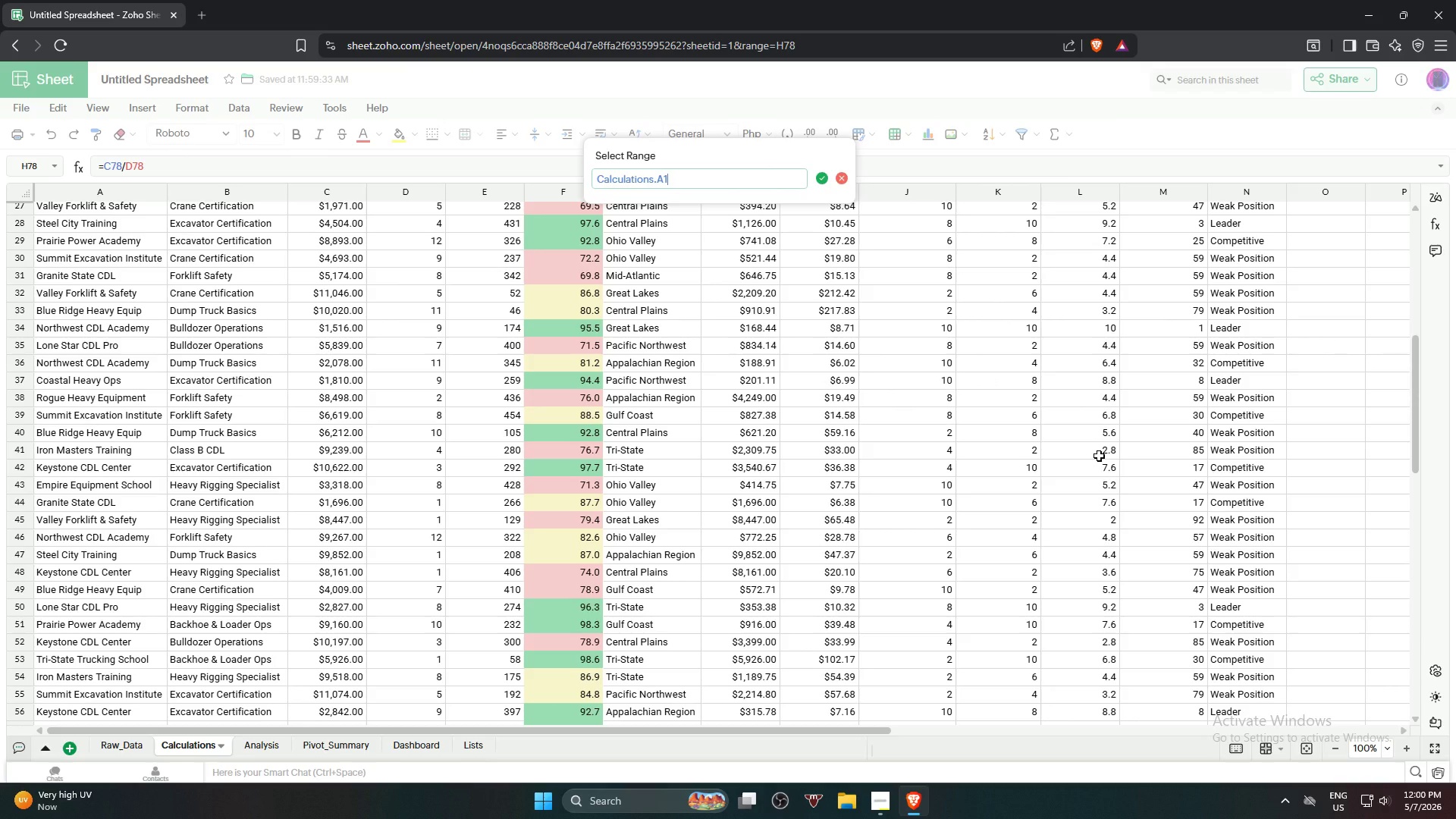 
hold_key(key=ShiftLeft, duration=1.19)
 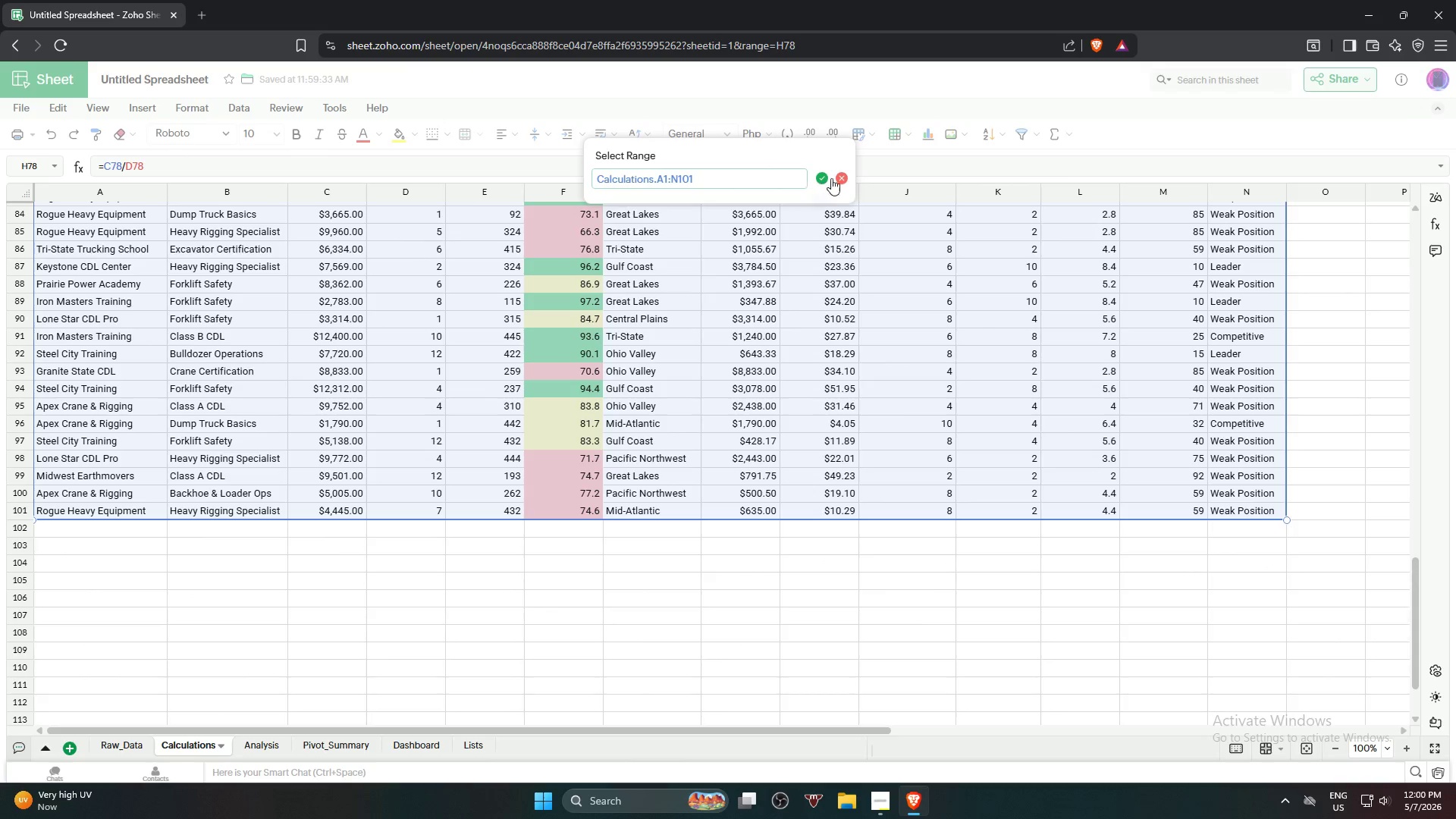 
scroll: coordinate [1159, 478], scroll_direction: down, amount: 13.0
 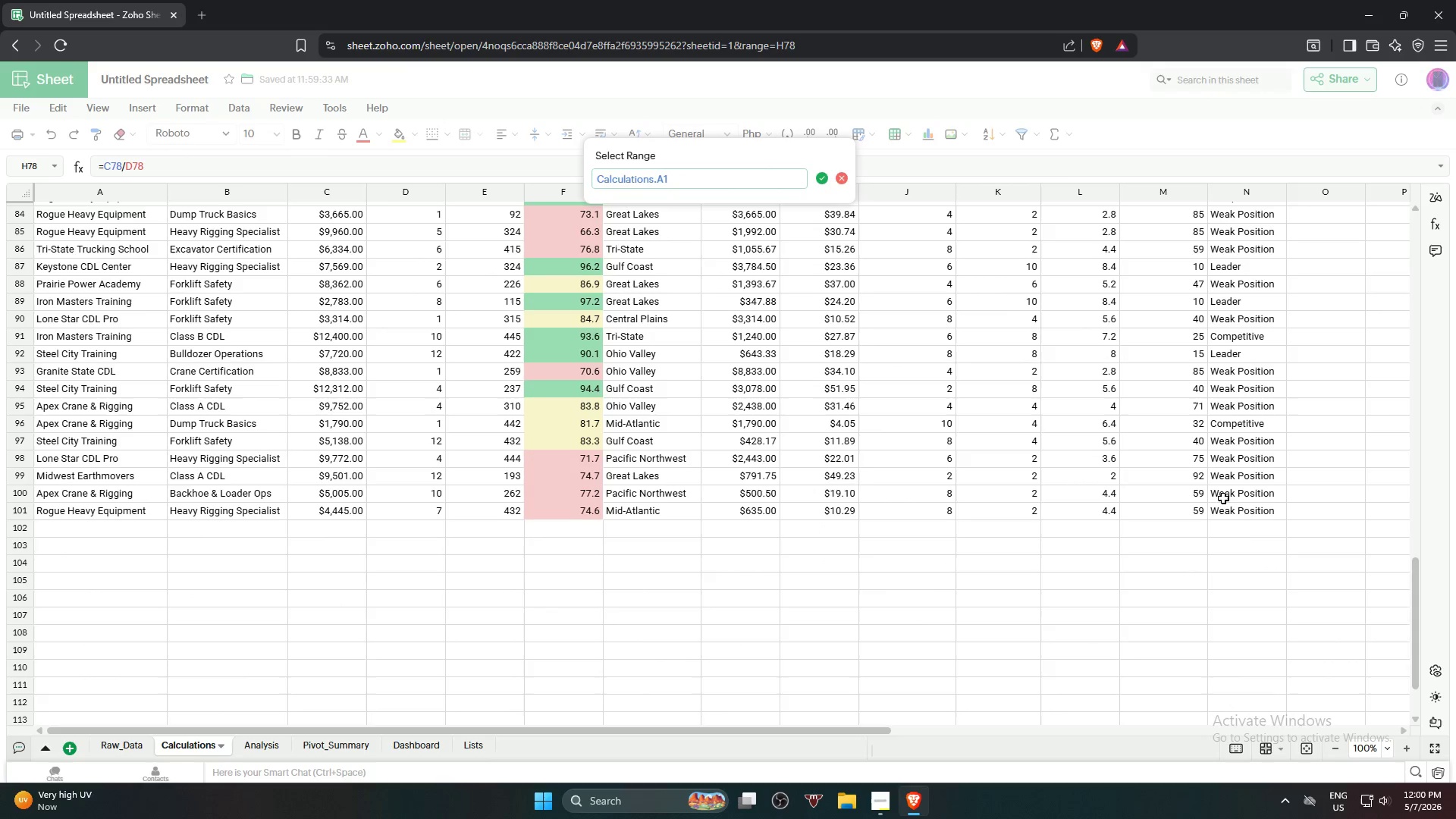 
left_click([1257, 512])
 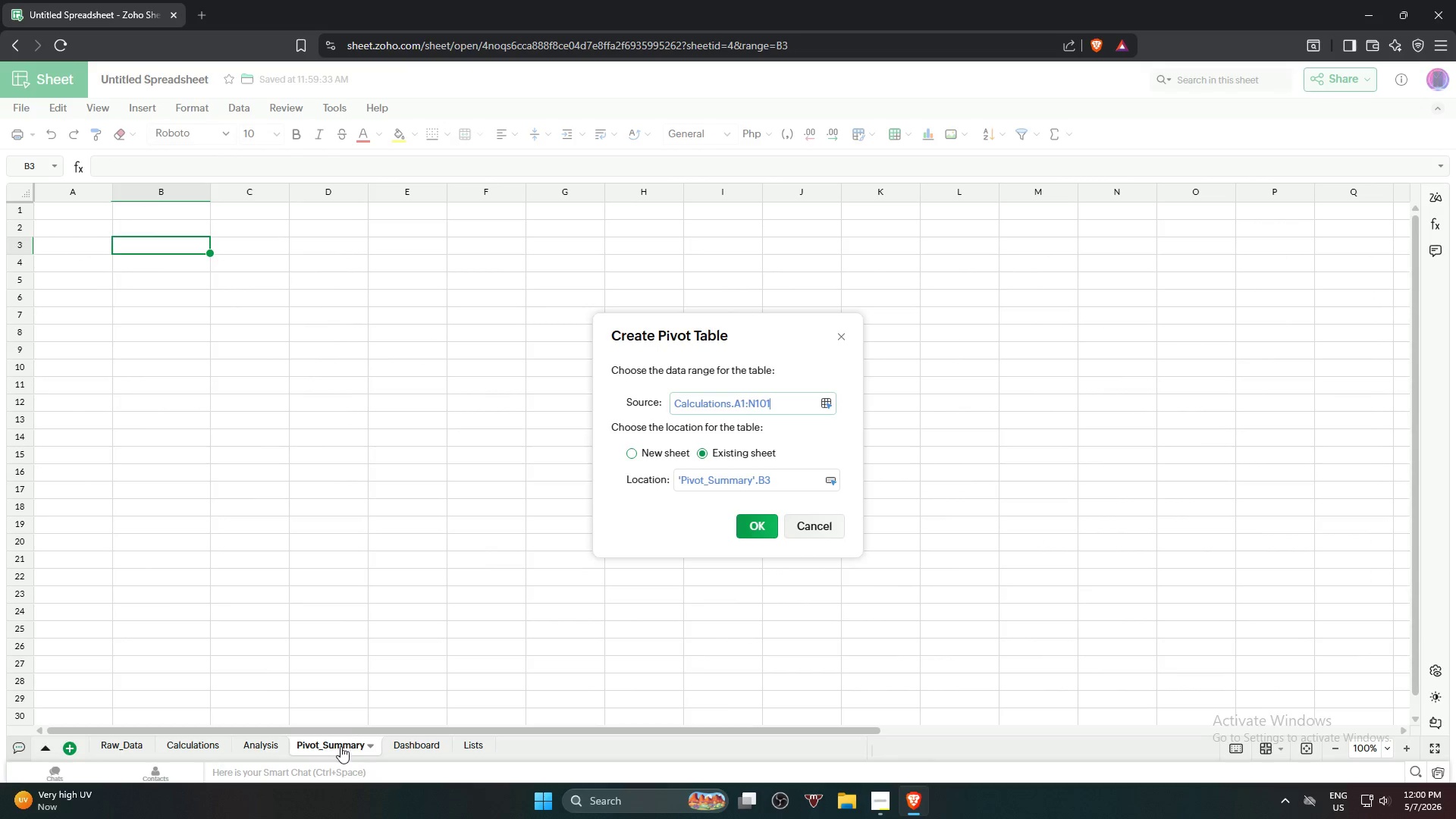 
wait(9.2)
 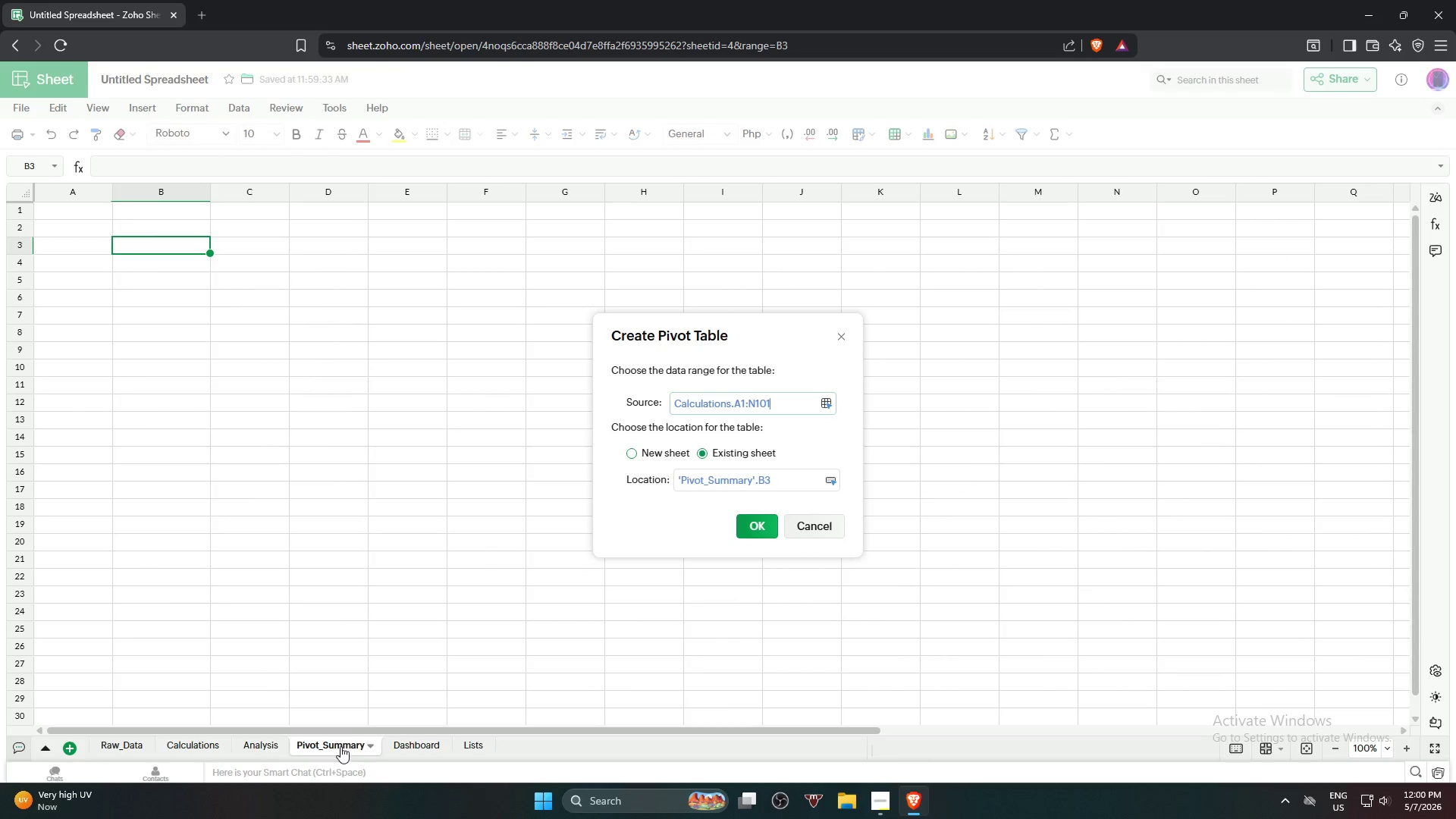 
scroll: coordinate [1299, 366], scroll_direction: down, amount: 1.0
 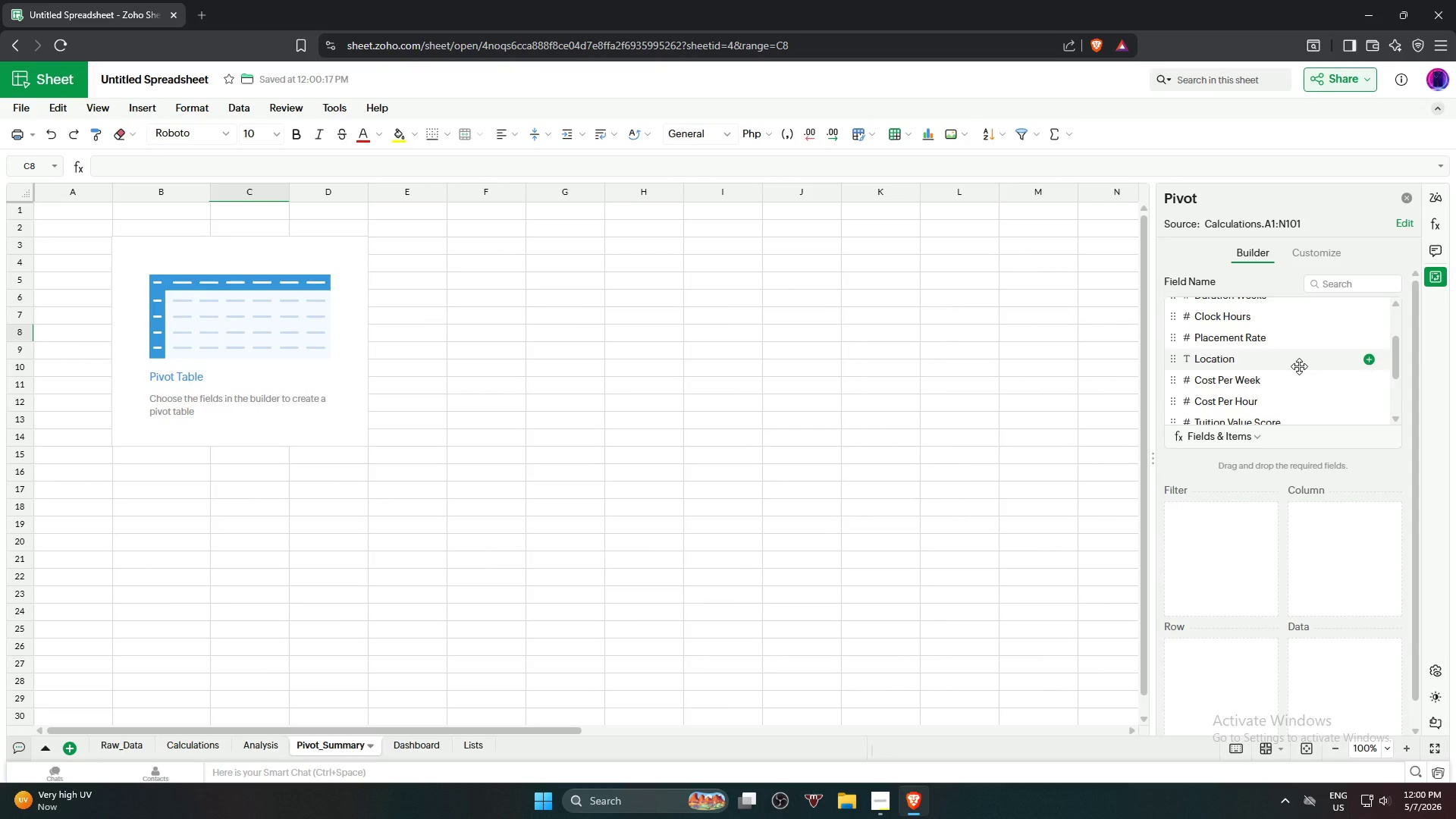 
scroll: coordinate [1290, 372], scroll_direction: up, amount: 3.0
 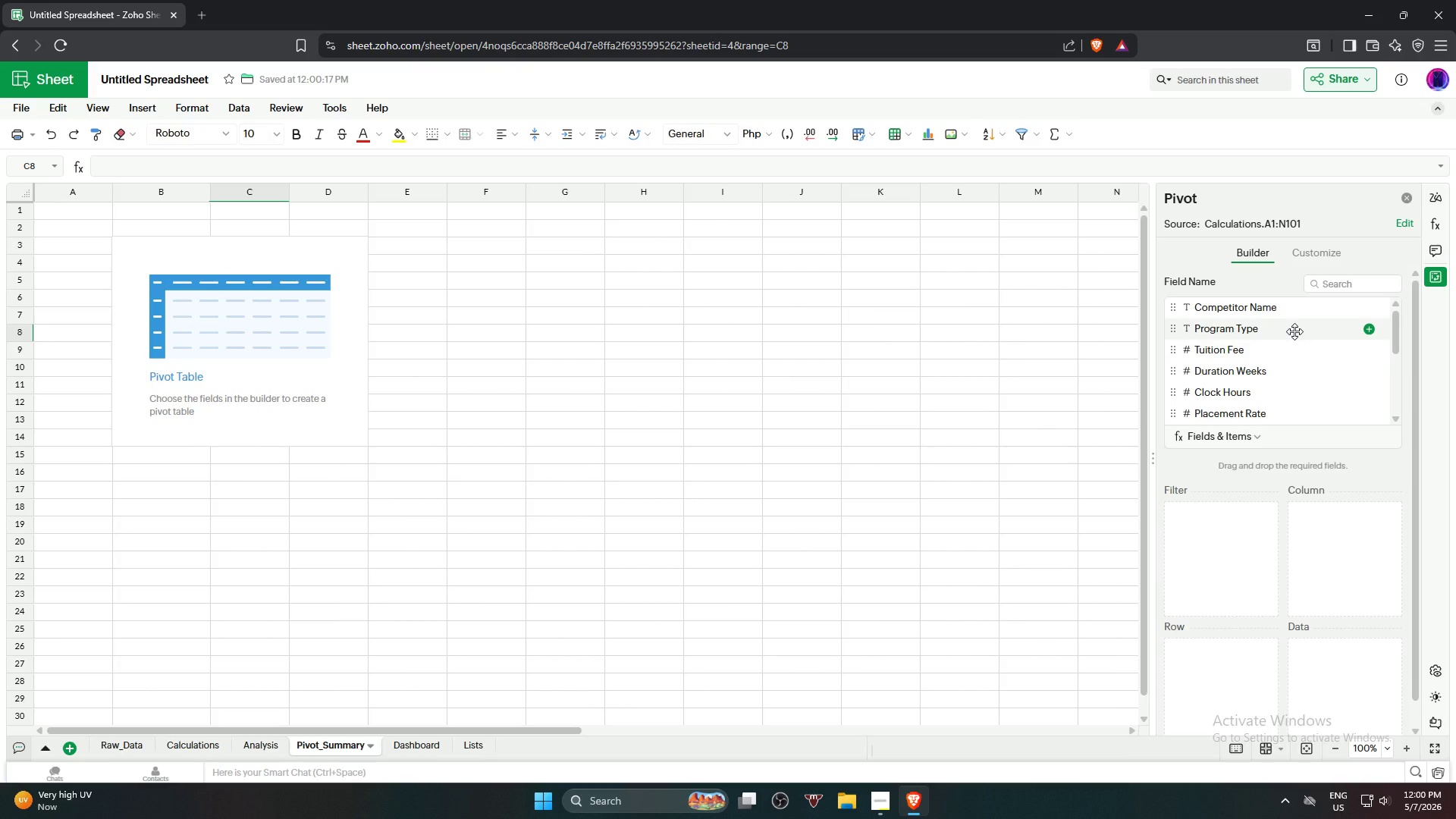 
left_click_drag(start_coordinate=[1294, 331], to_coordinate=[1331, 555])
 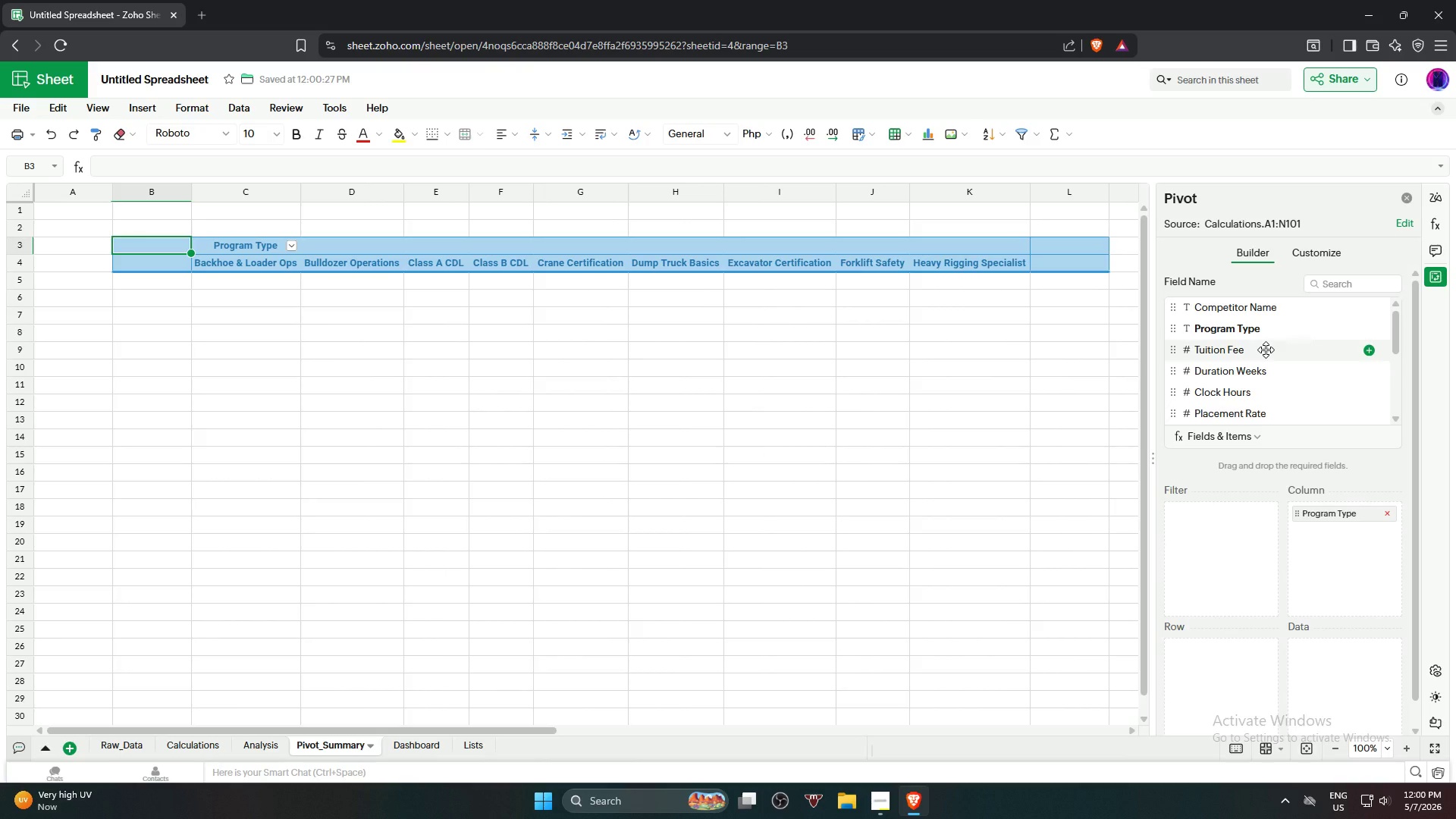 
wait(9.33)
 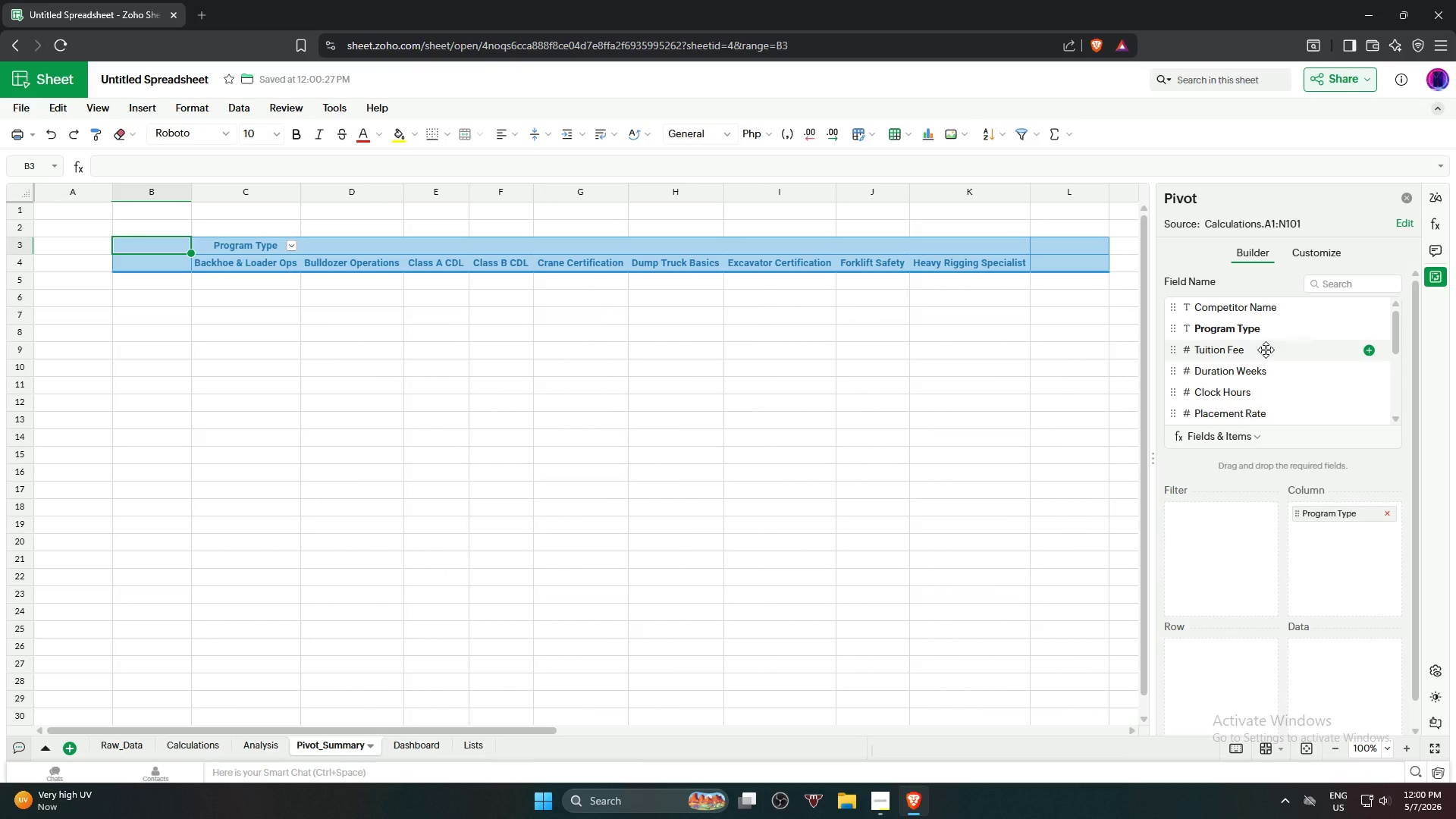 
scroll: coordinate [1261, 352], scroll_direction: down, amount: 1.0
 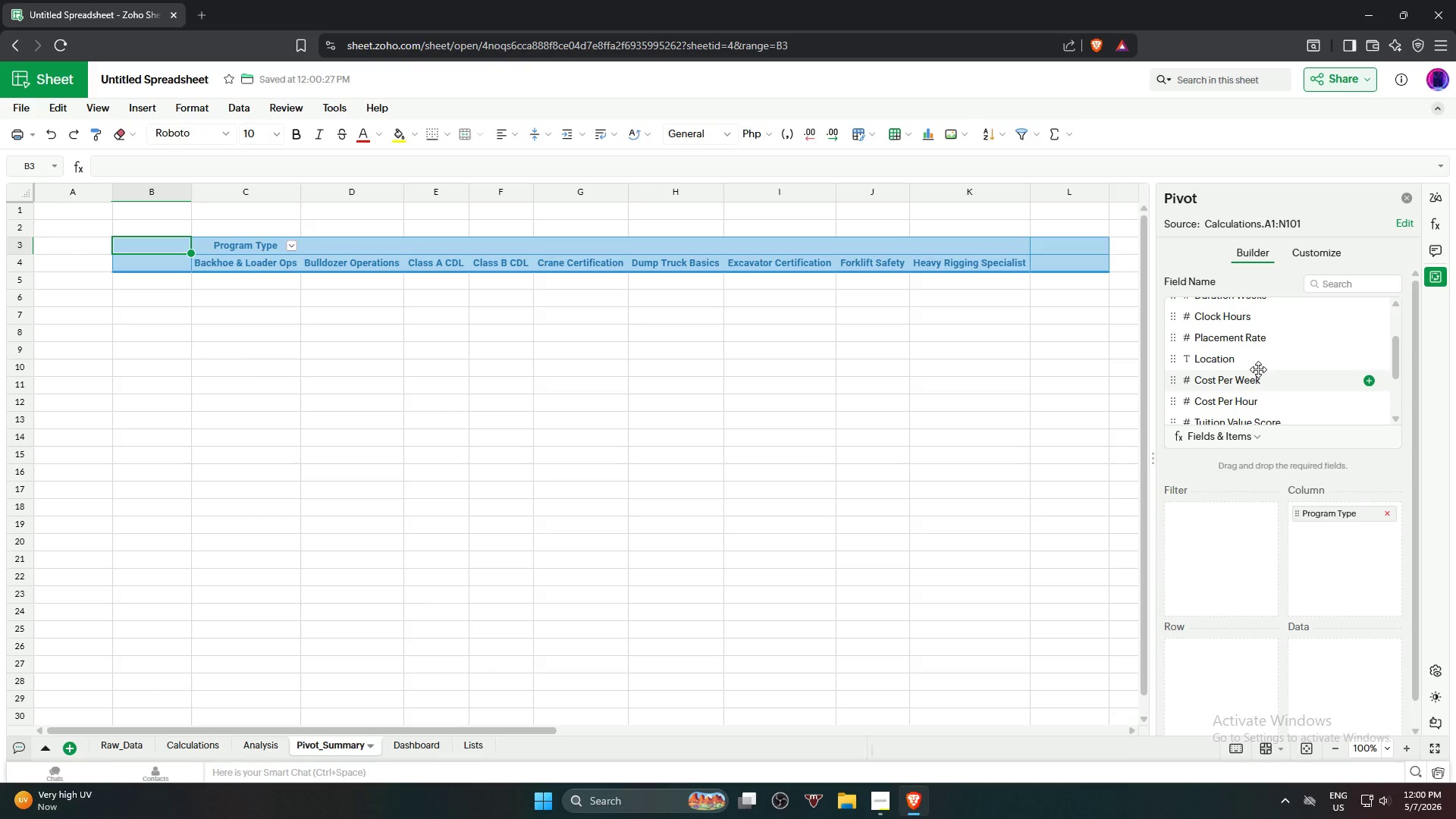 
left_click_drag(start_coordinate=[1262, 365], to_coordinate=[1219, 665])
 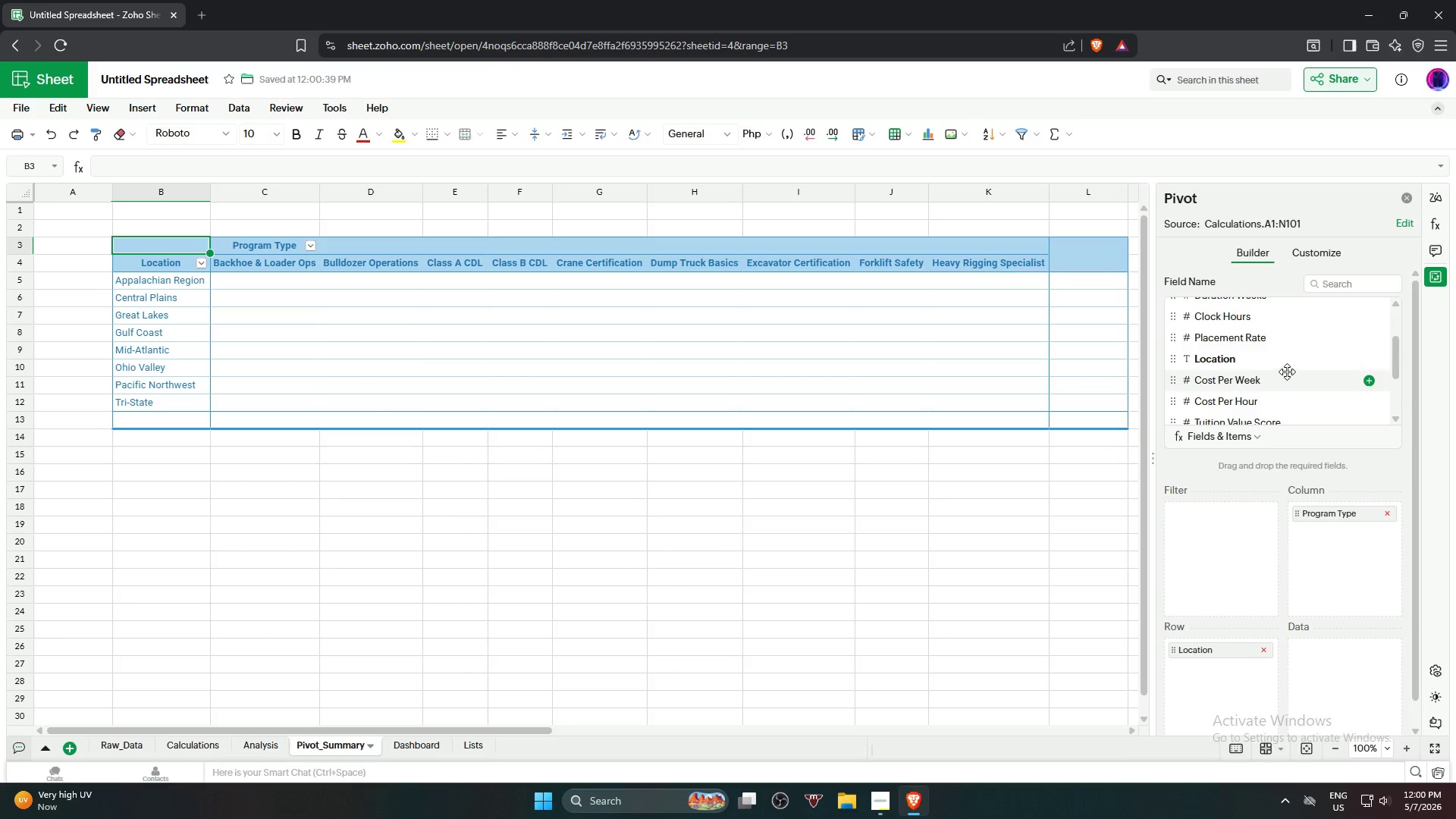 
wait(7.97)
 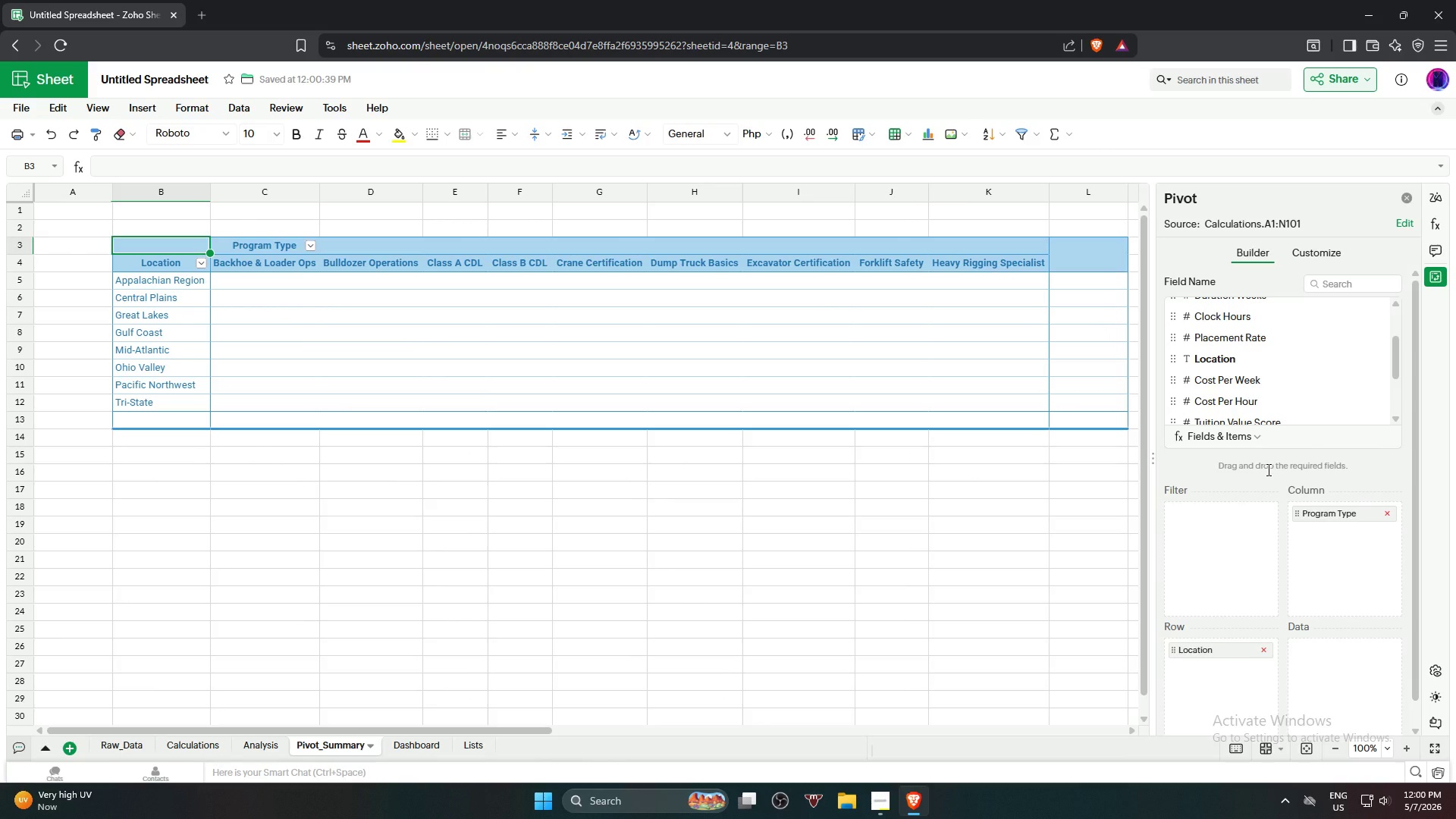 
scroll: coordinate [1285, 364], scroll_direction: down, amount: 1.0
 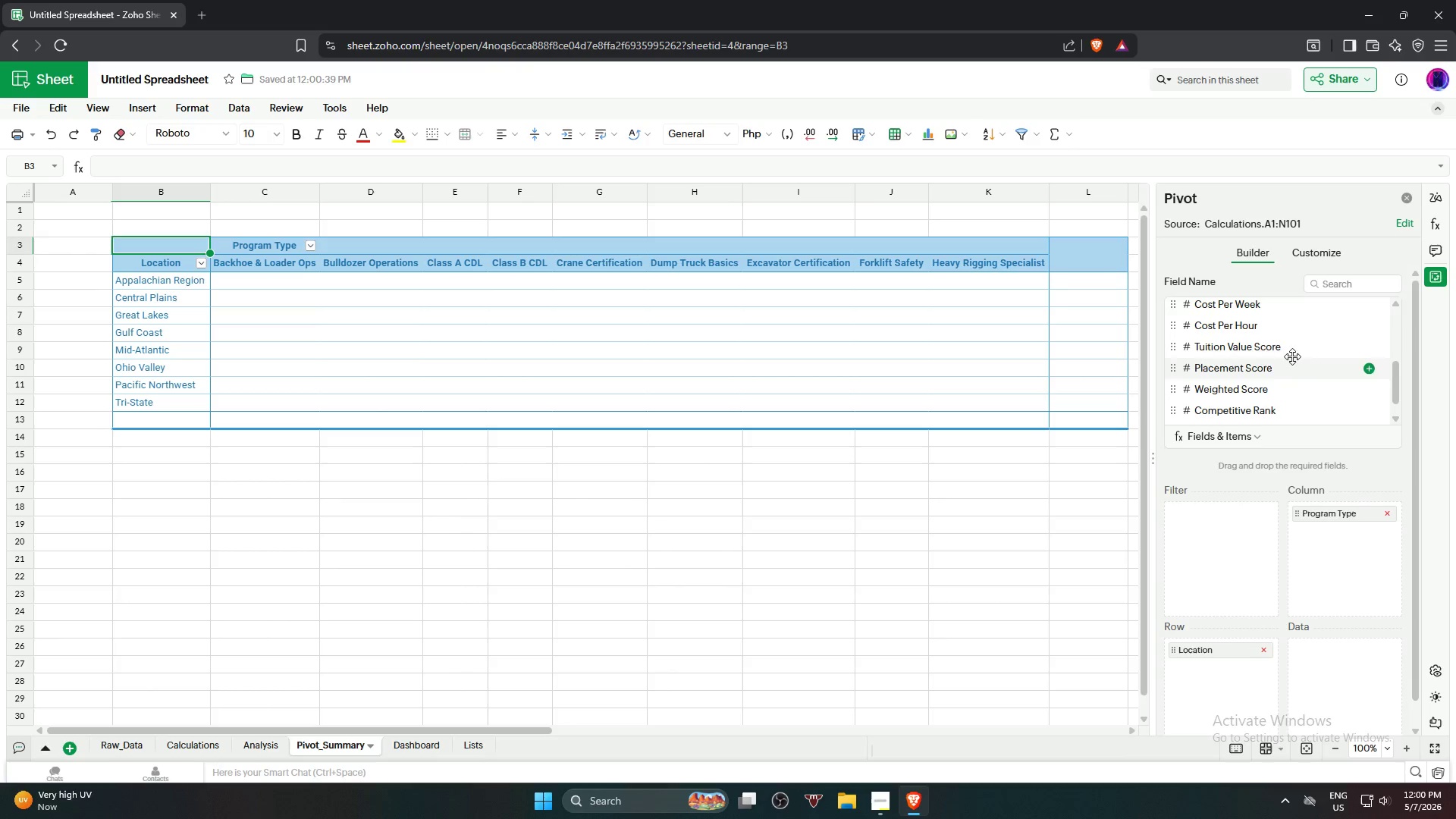 
scroll: coordinate [1292, 353], scroll_direction: up, amount: 2.0
 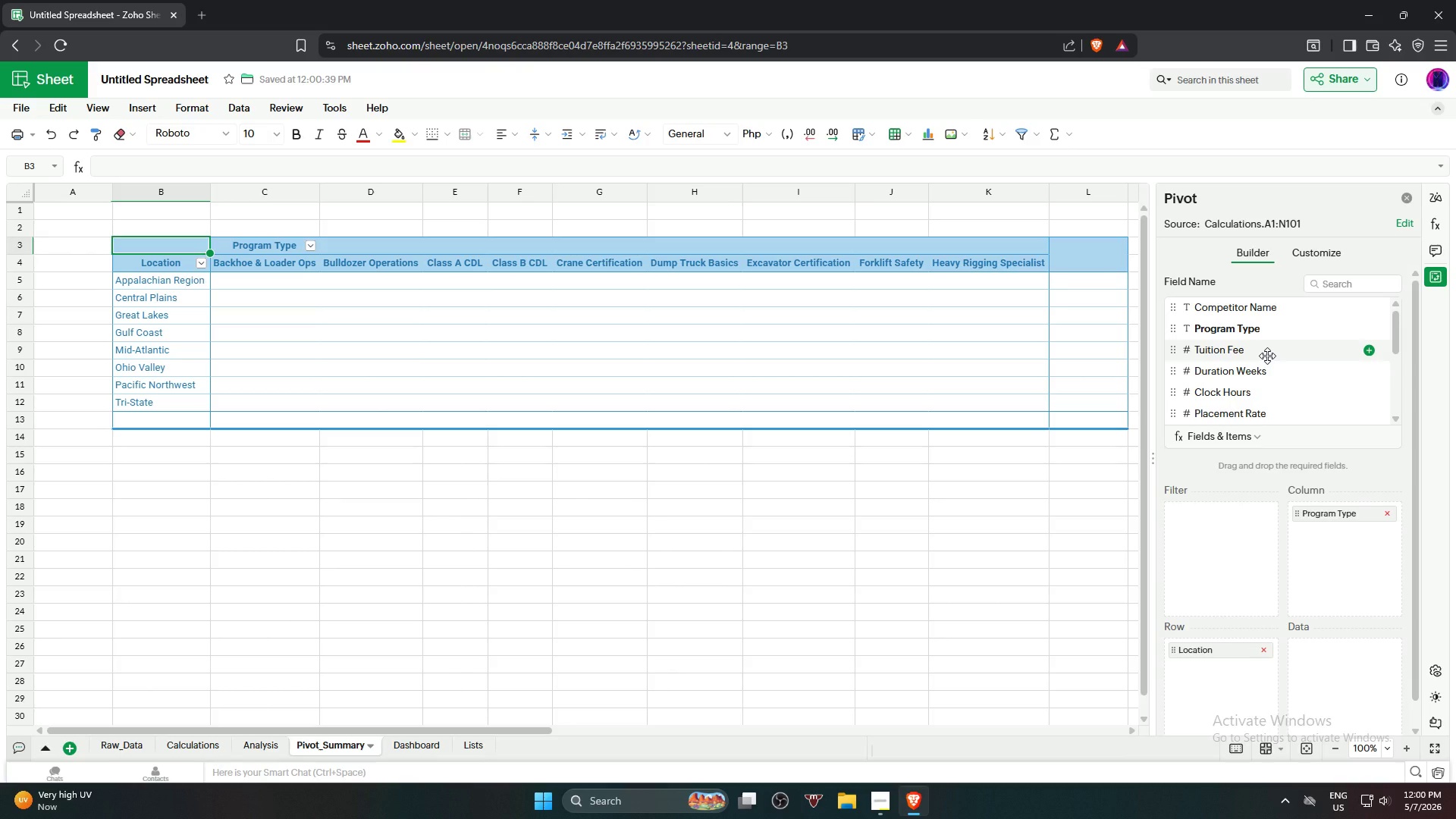 
left_click_drag(start_coordinate=[1267, 356], to_coordinate=[1354, 667])
 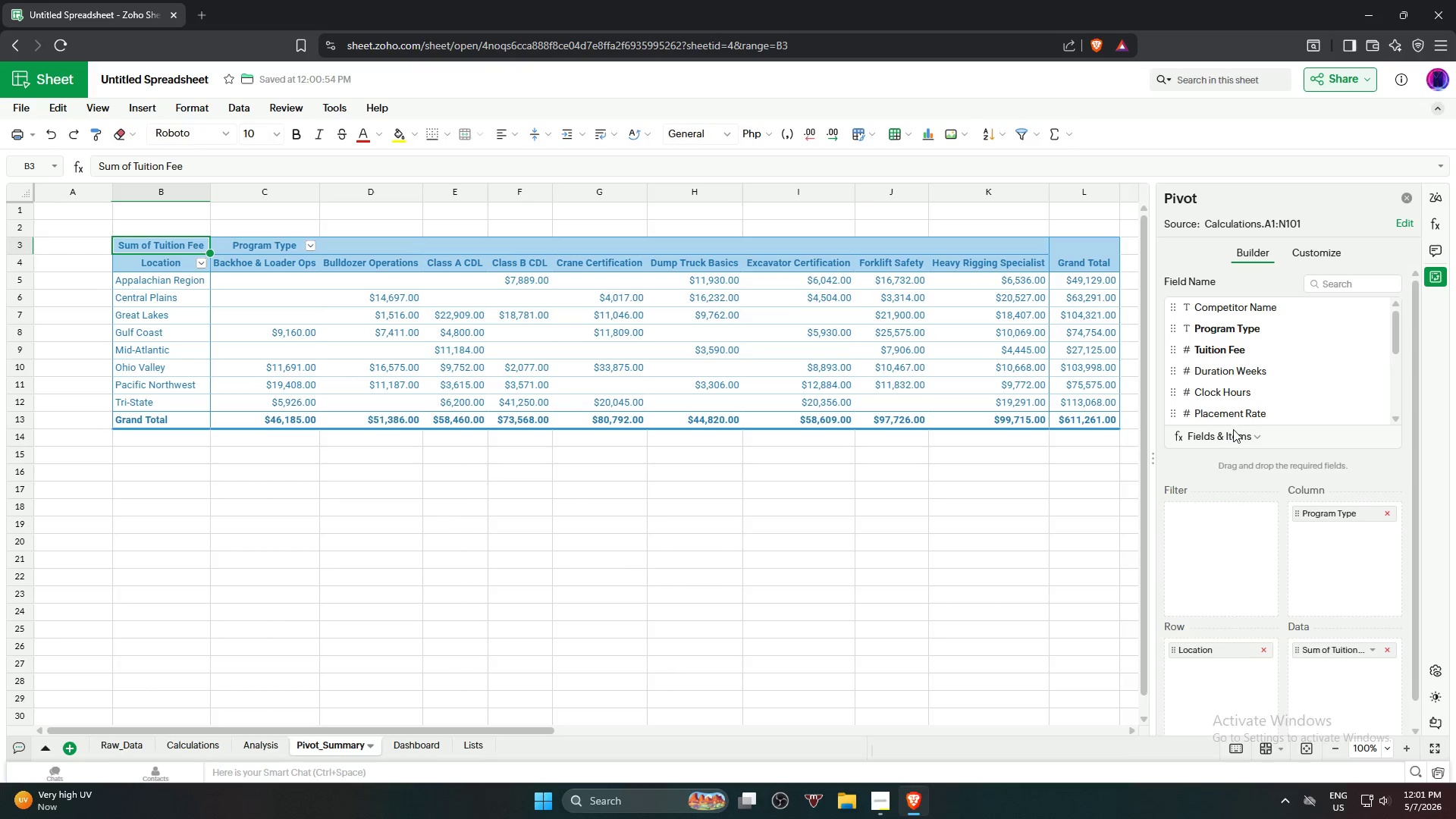 
wait(11.31)
 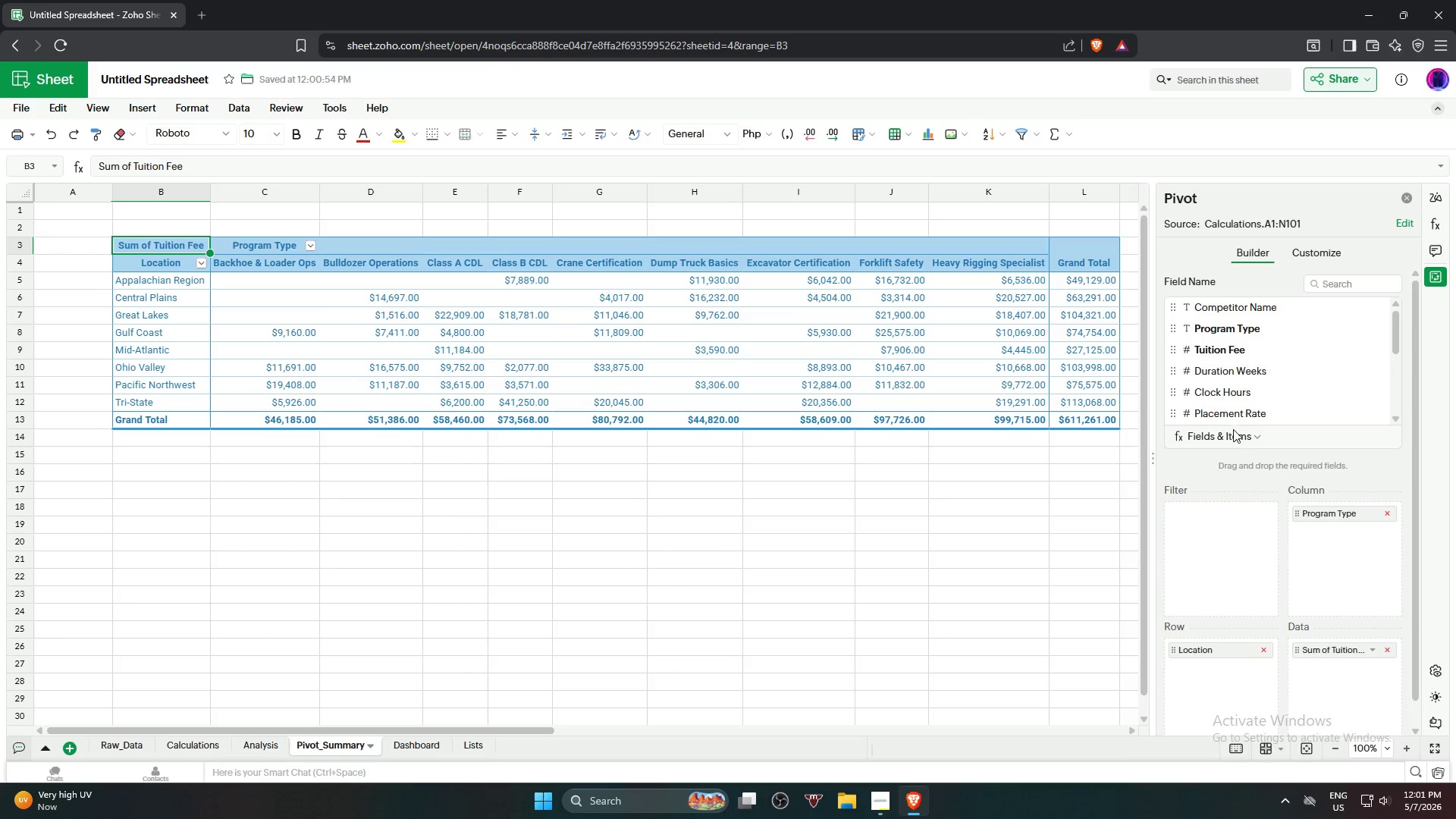 
scroll: coordinate [1260, 376], scroll_direction: down, amount: 4.0
 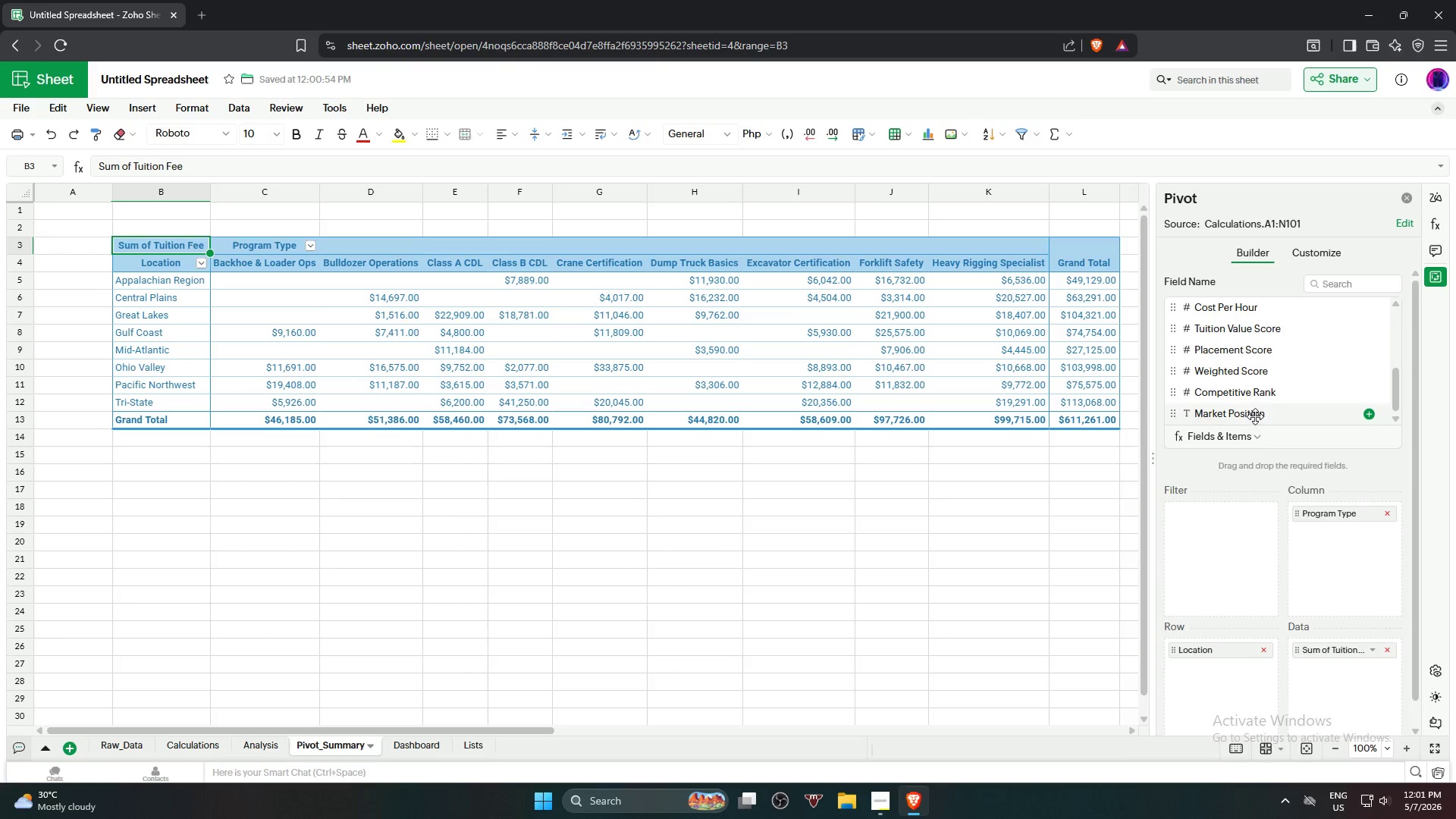 
left_click_drag(start_coordinate=[1255, 415], to_coordinate=[1235, 541])
 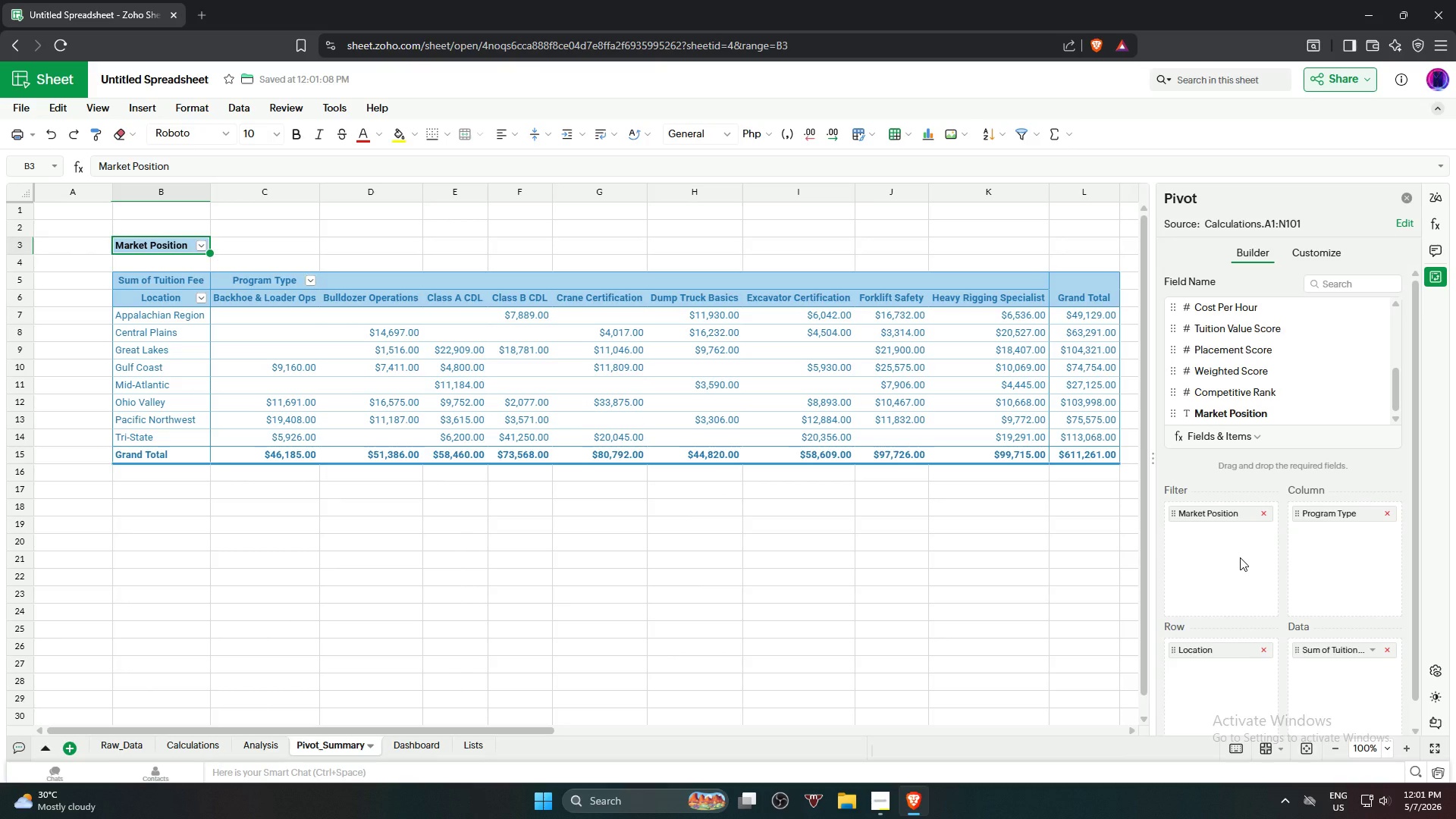 
wait(11.77)
 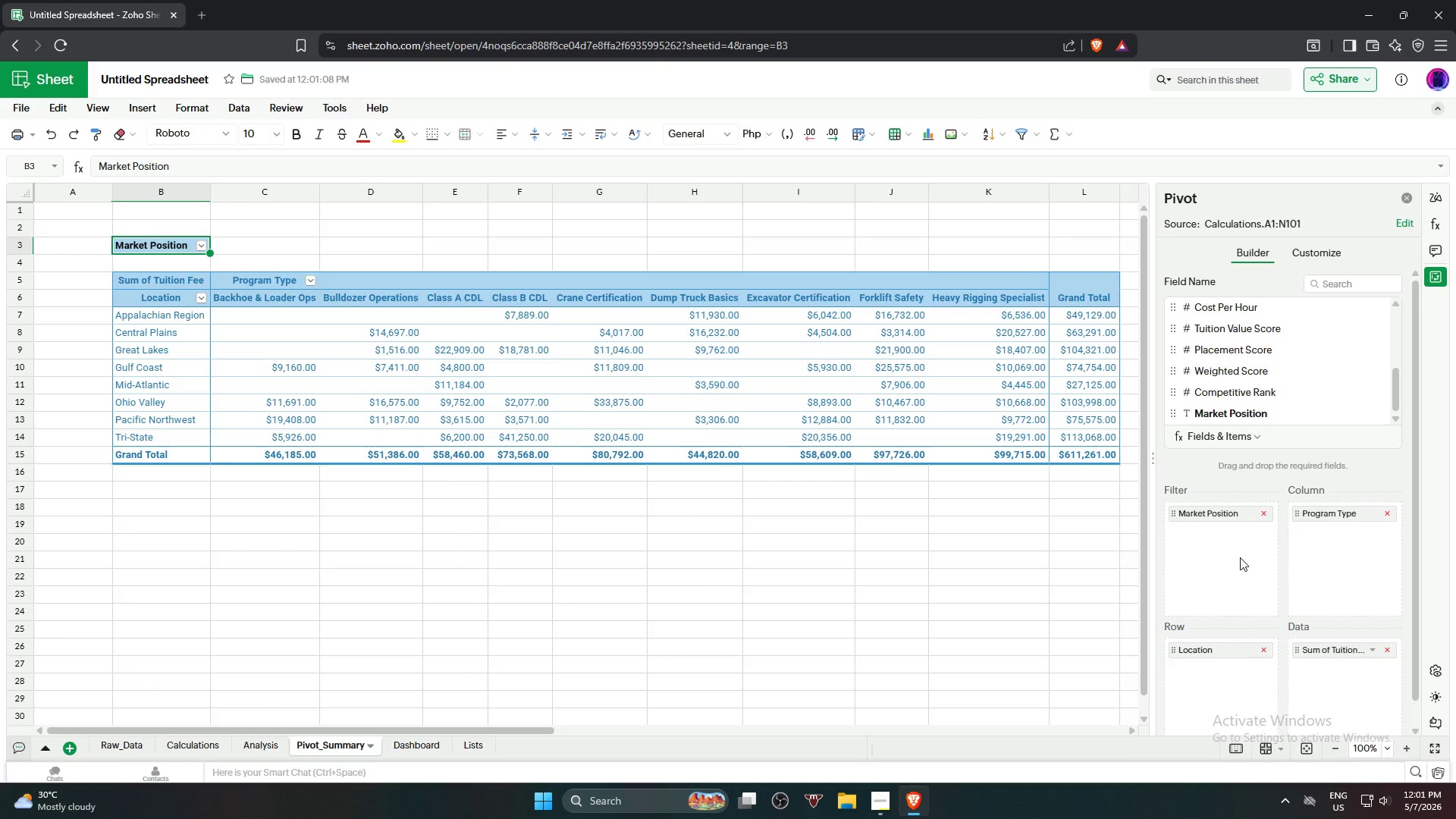 
left_click([168, 513])
 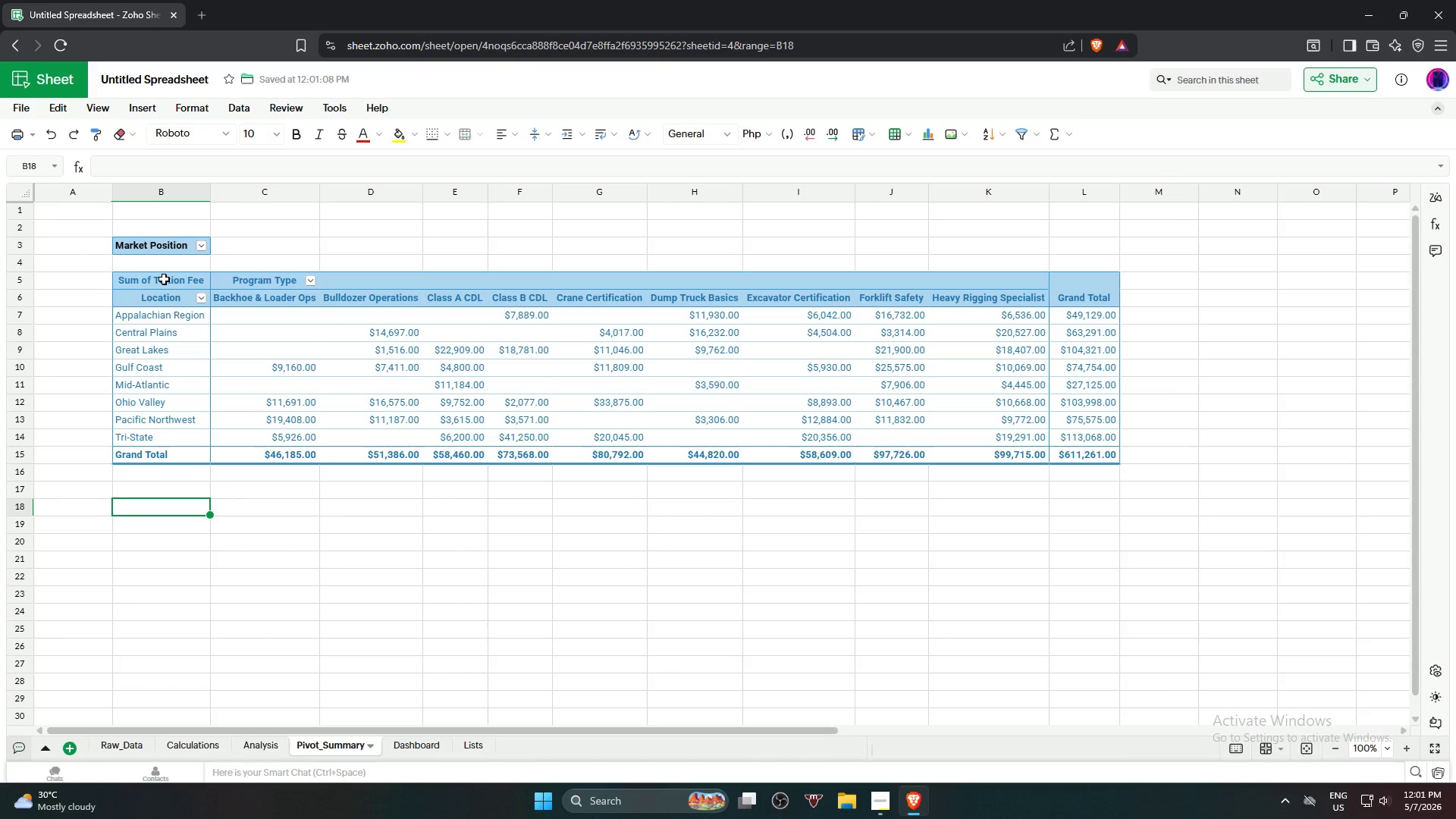 
left_click([170, 281])
 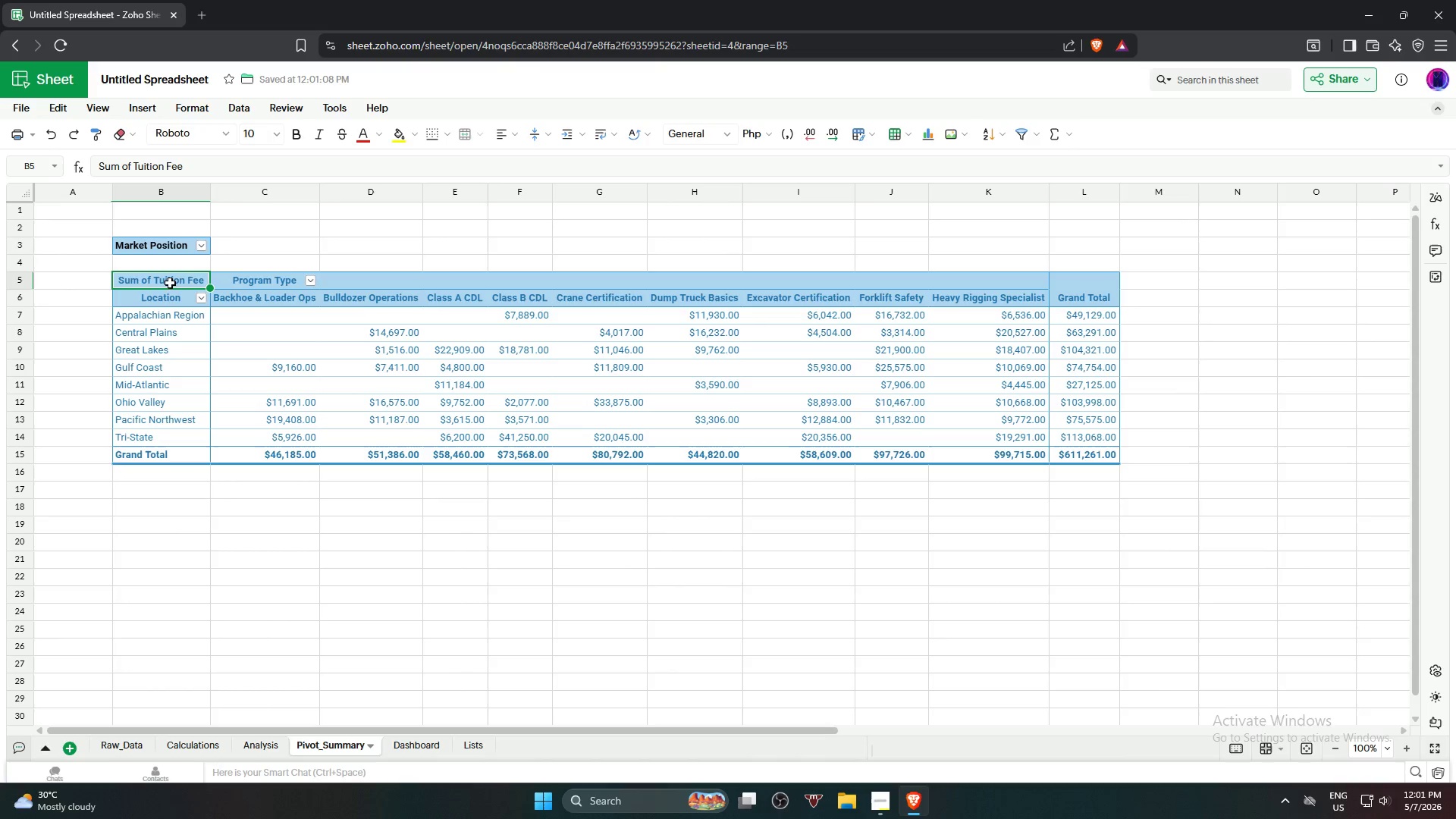 
hold_key(key=ShiftLeft, duration=0.83)
 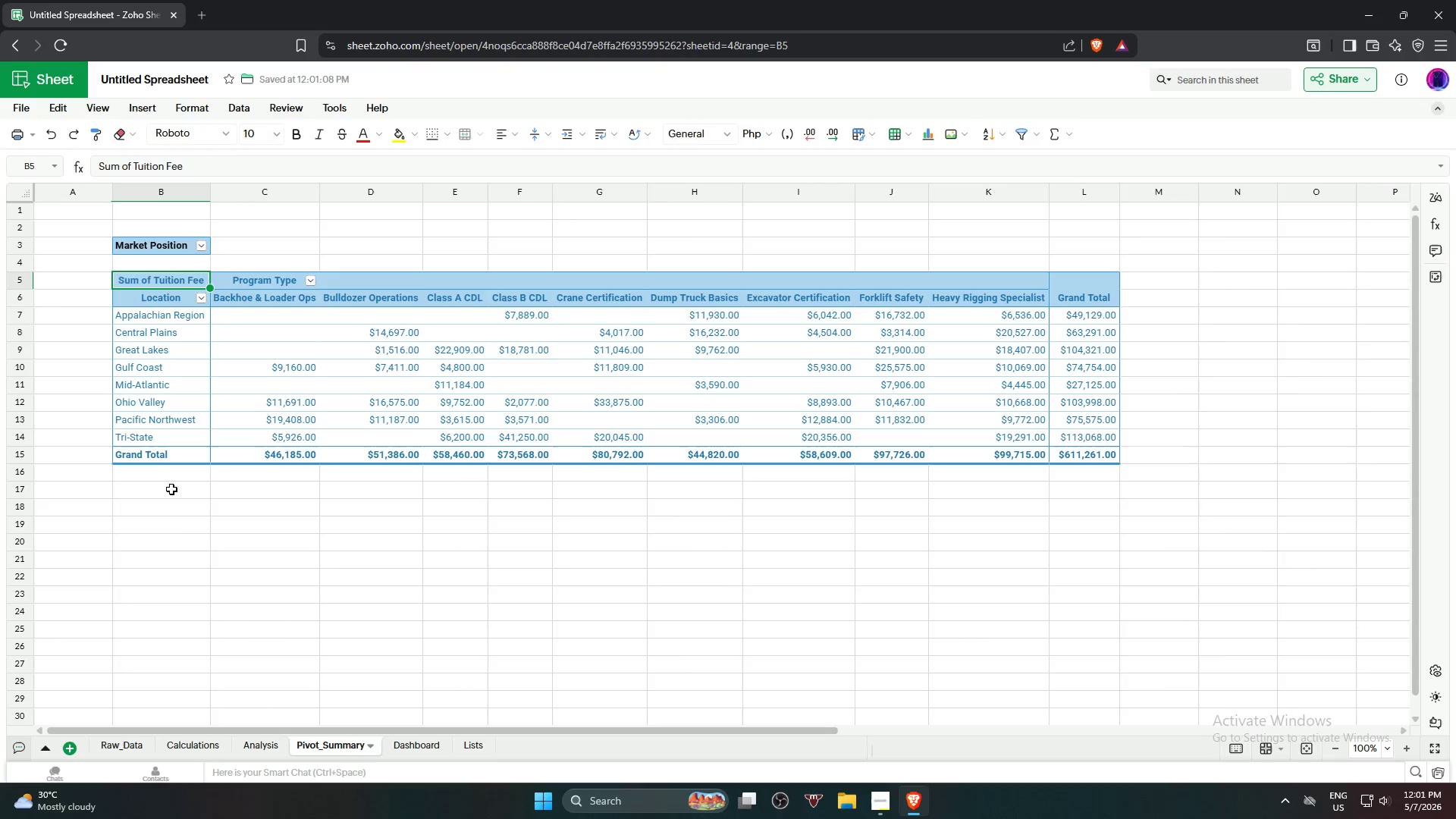 
left_click([168, 490])
 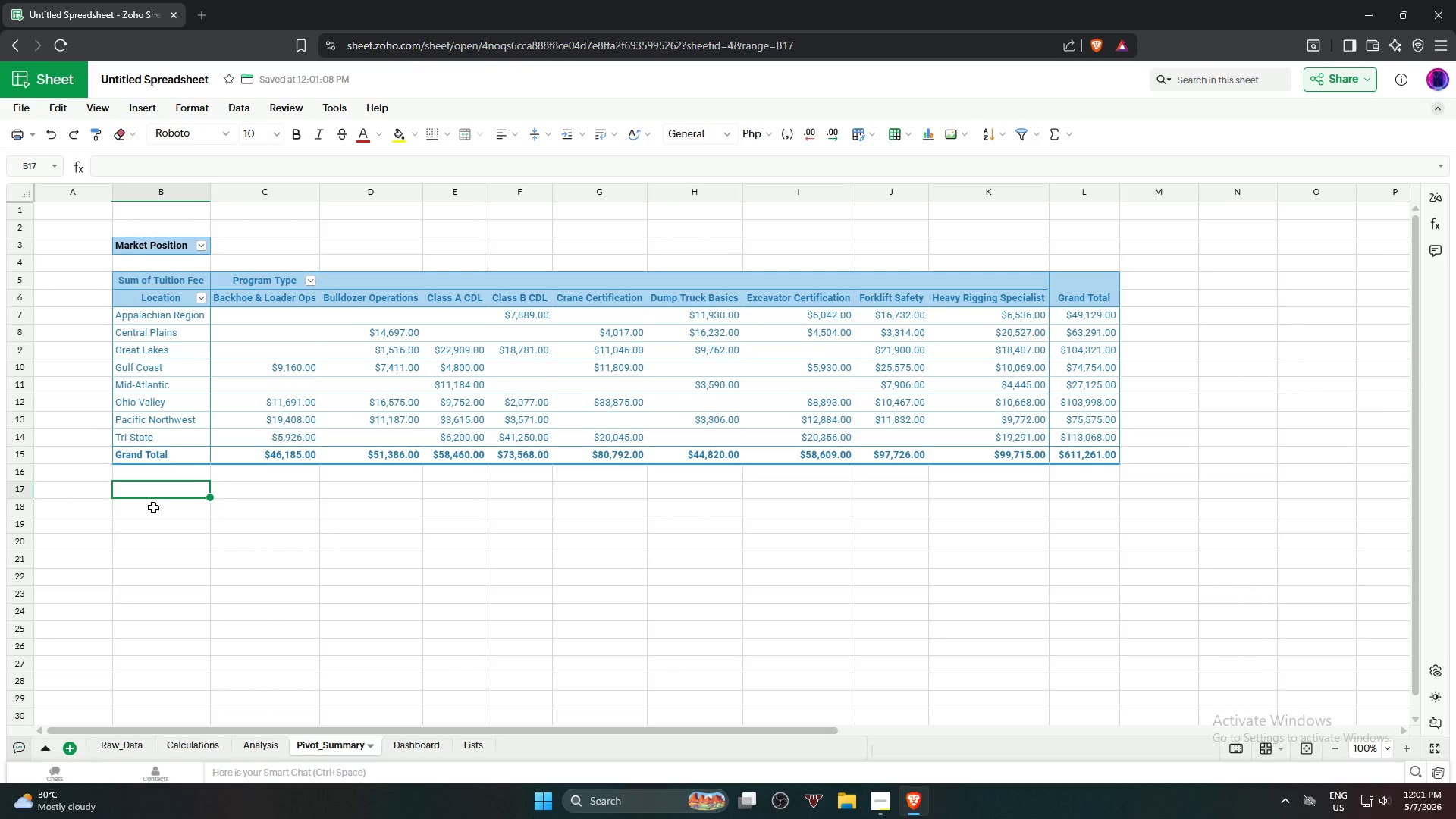 
left_click([153, 507])
 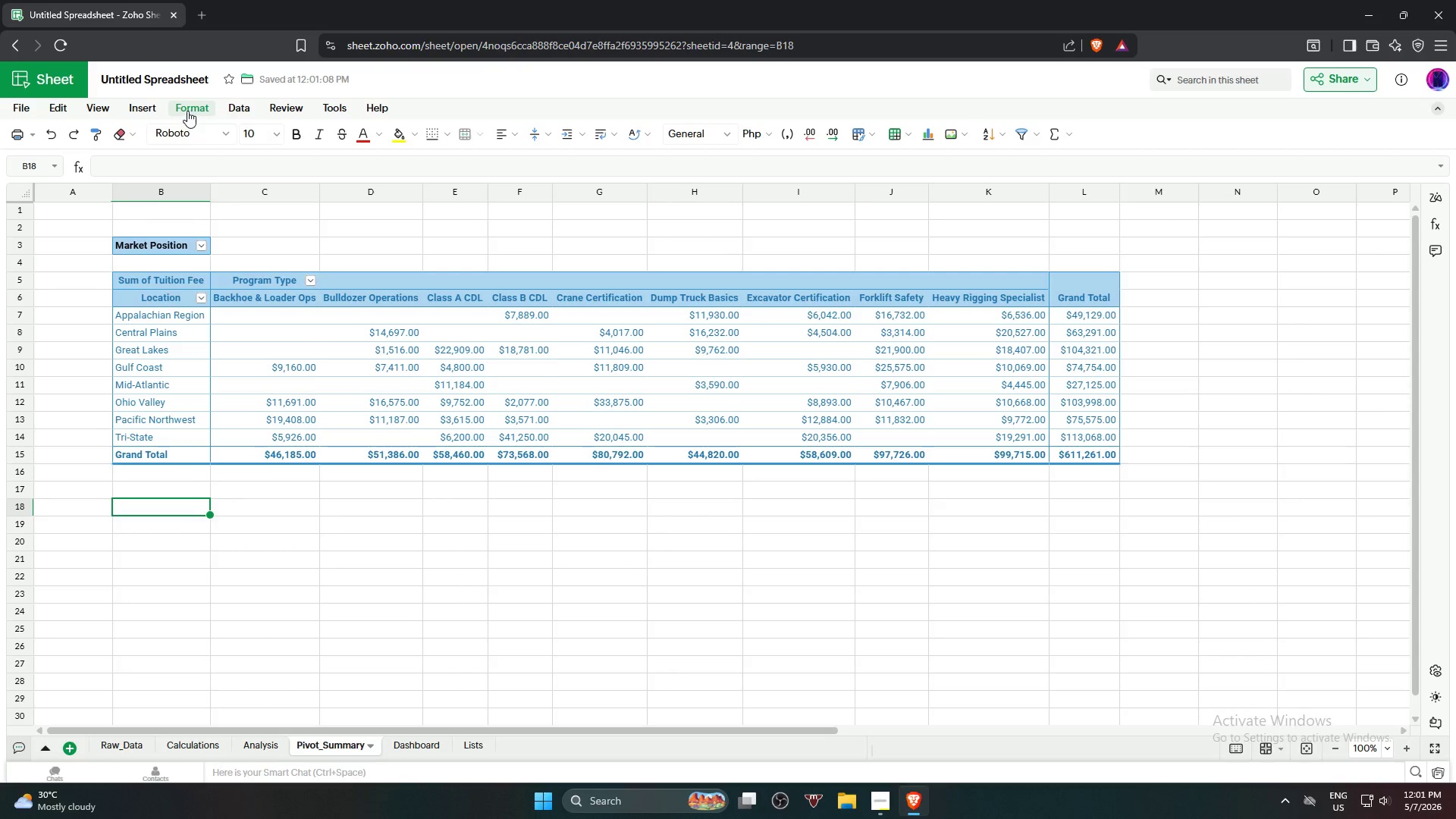 
wait(5.21)
 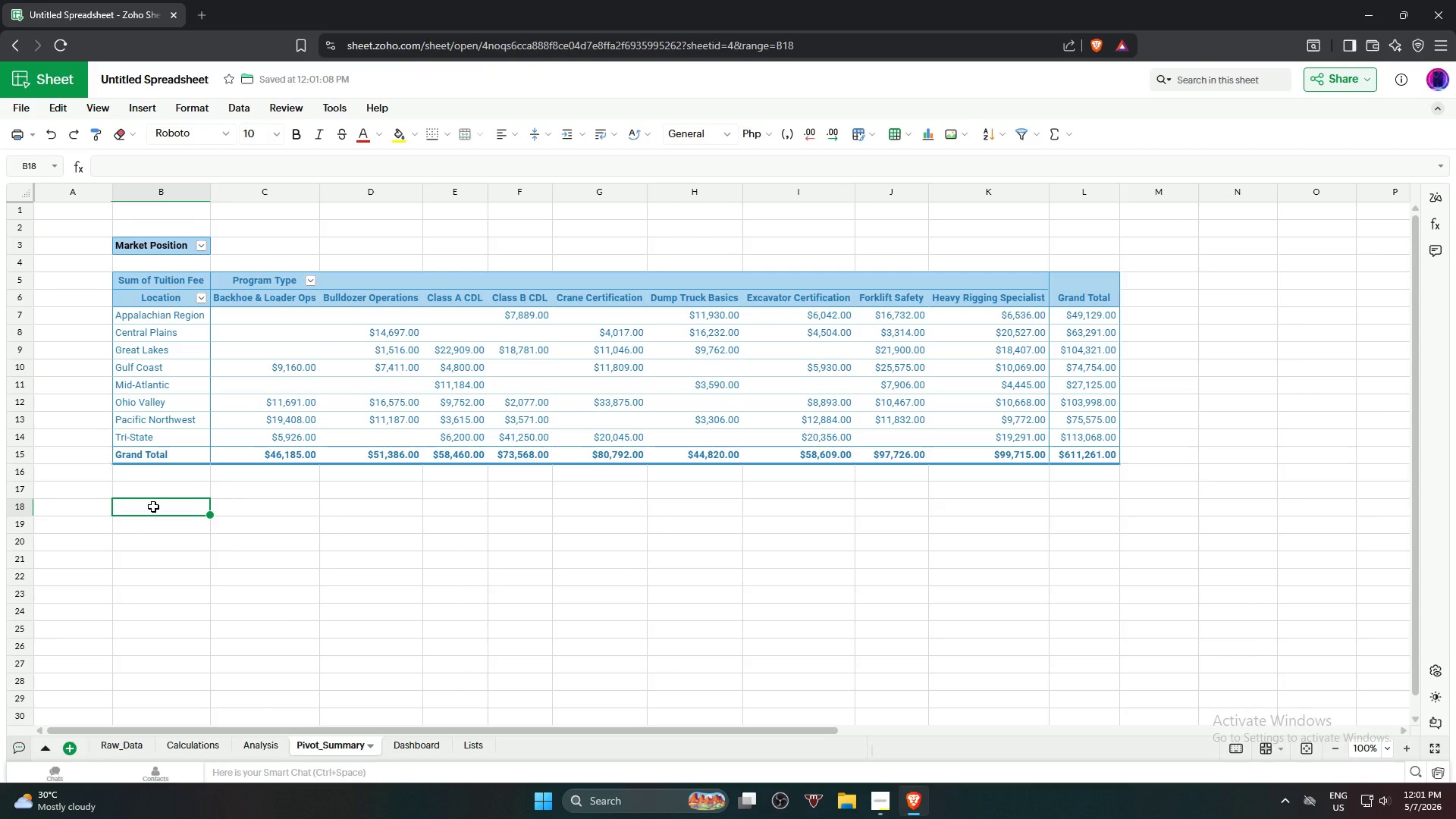 
mouse_move([246, 133])
 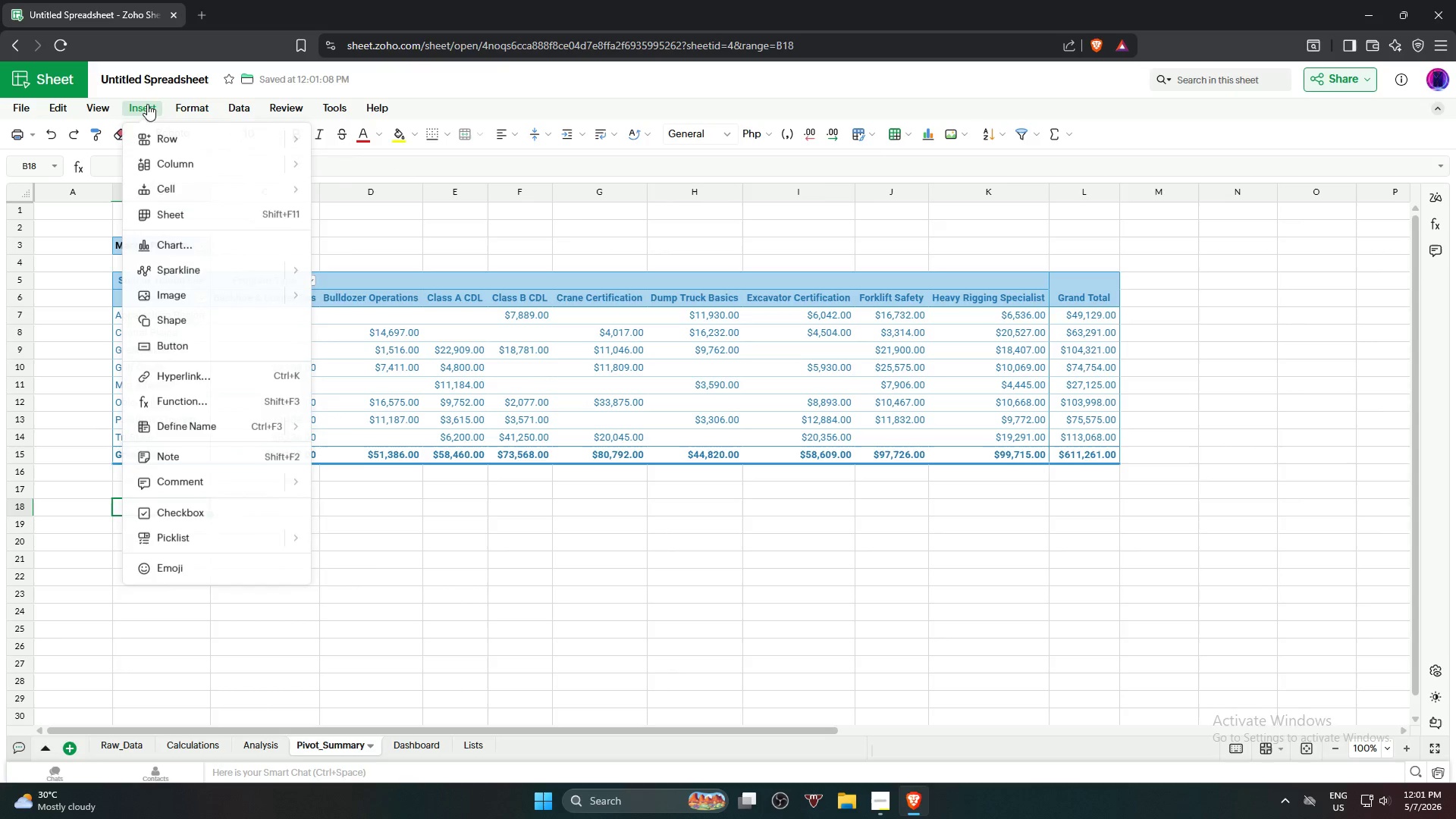 
wait(9.87)
 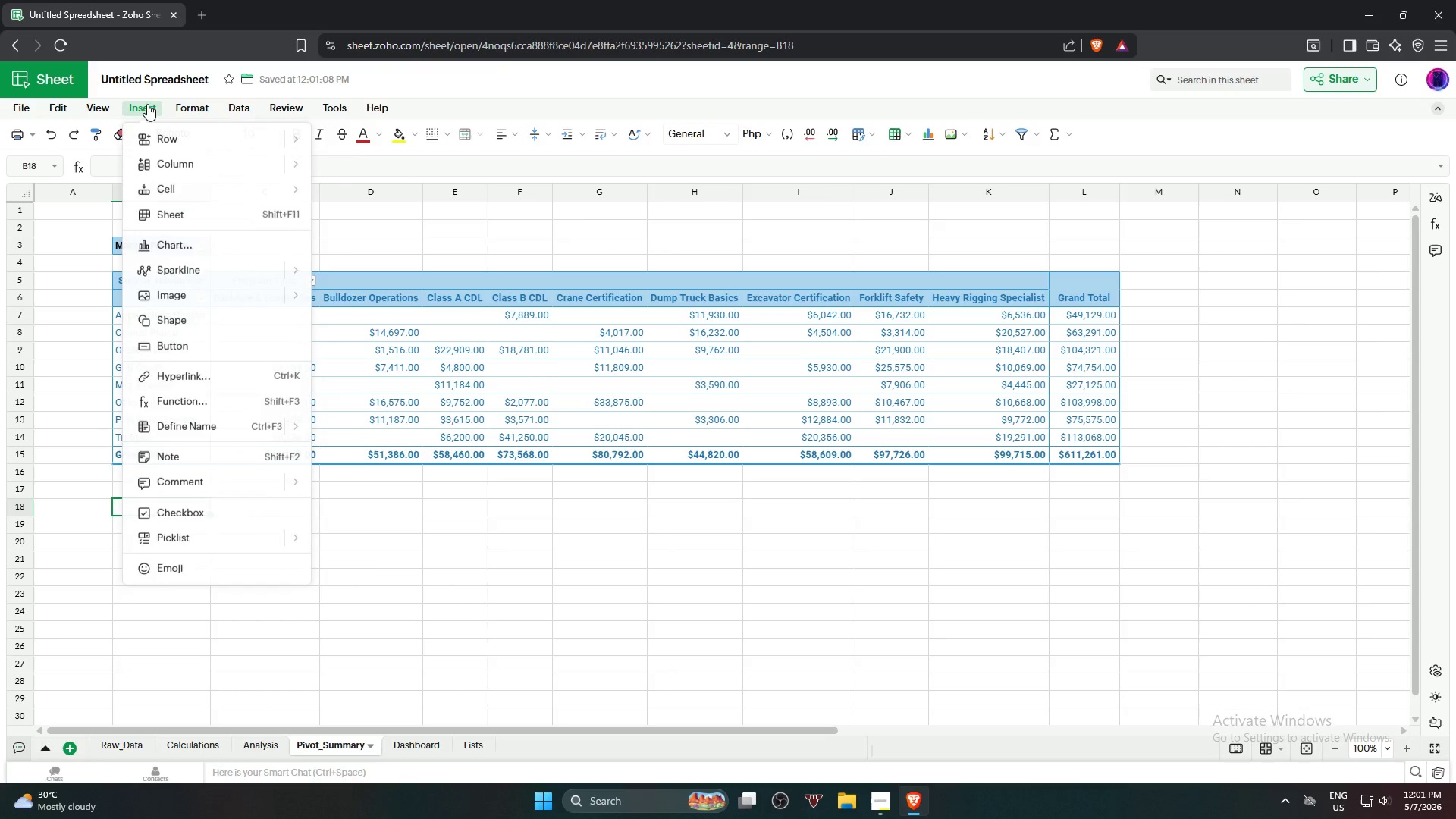 
left_click([725, 454])
 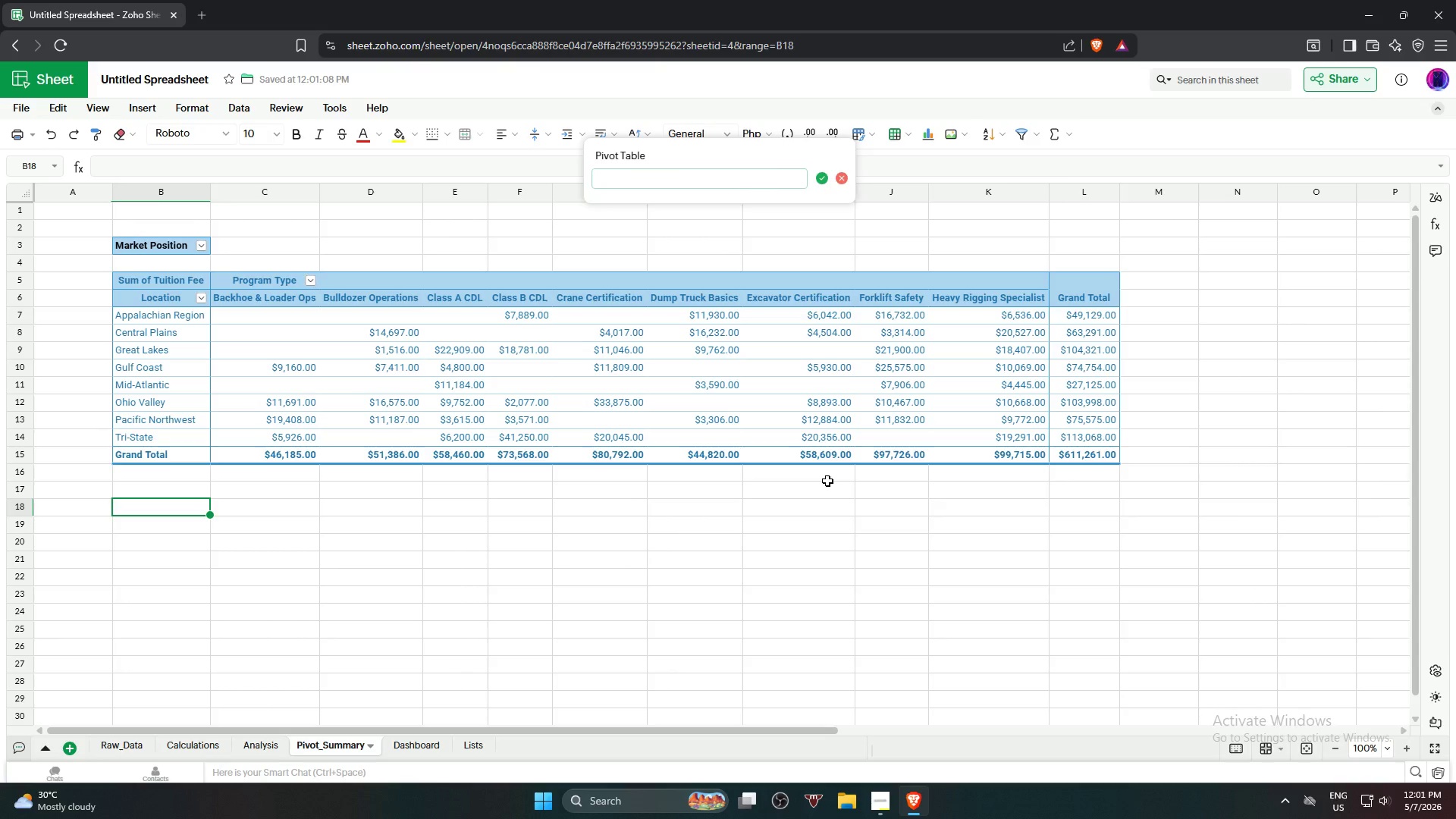 
wait(17.67)
 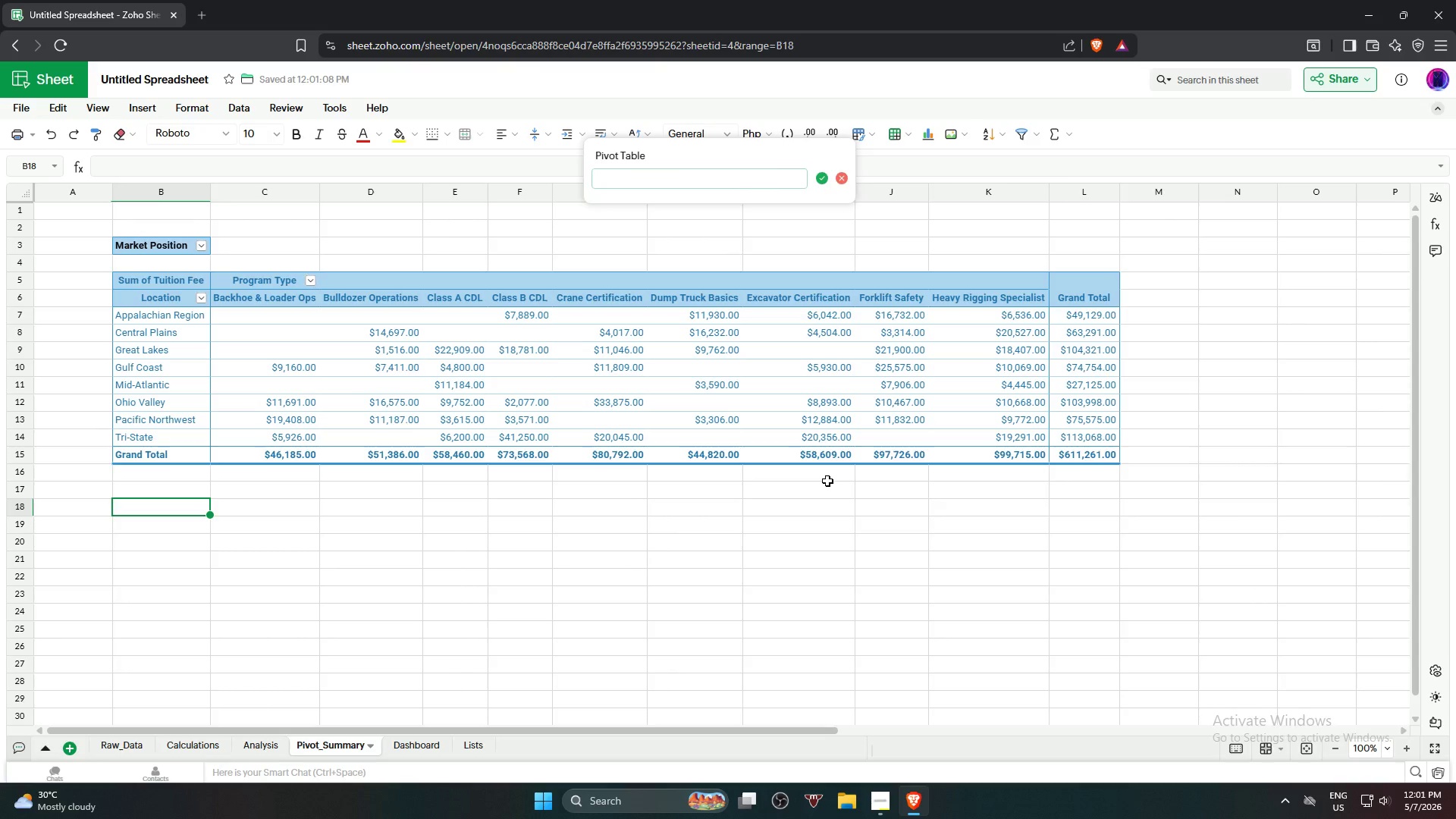 
left_click([827, 482])
 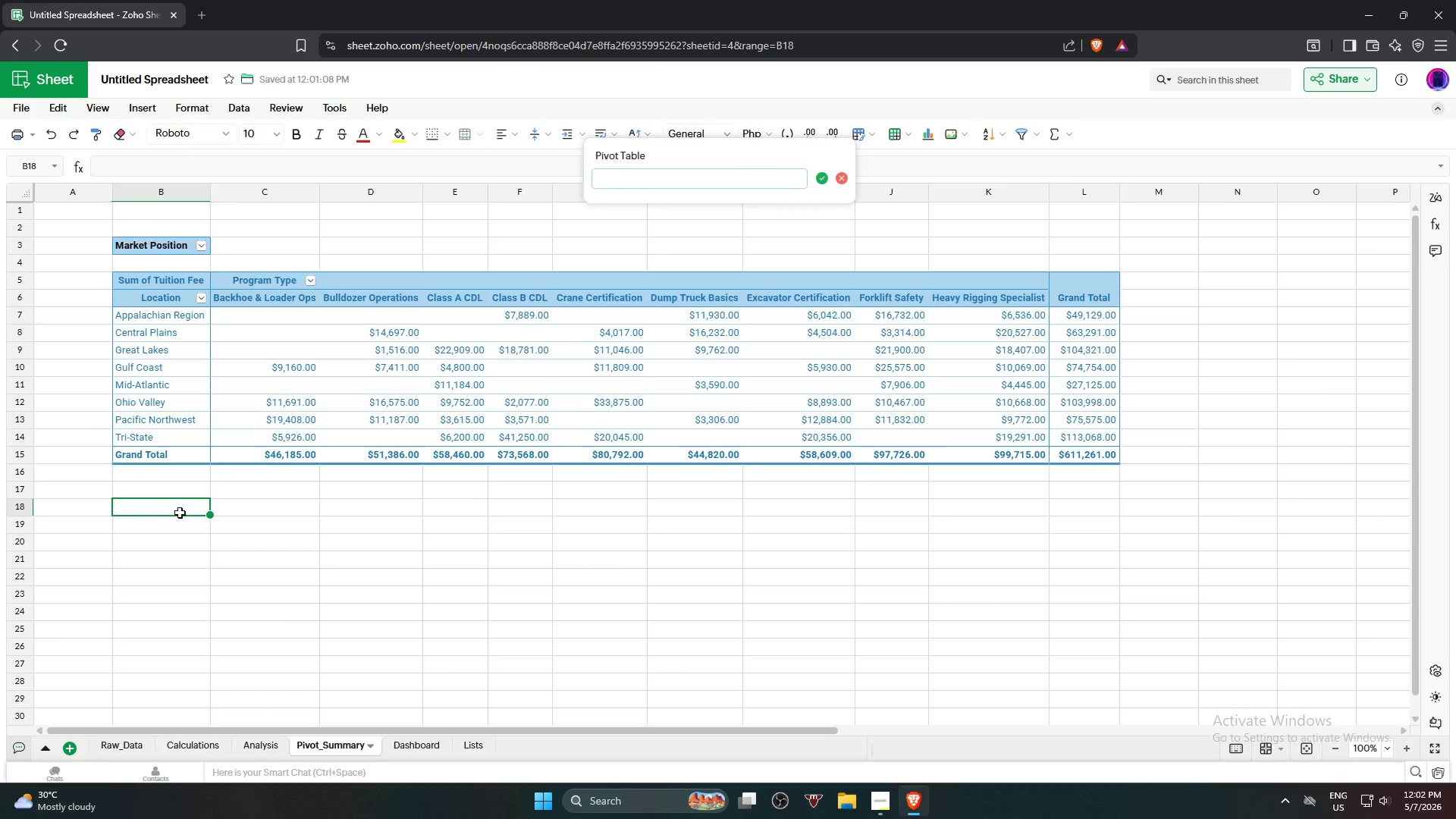 
left_click([177, 513])
 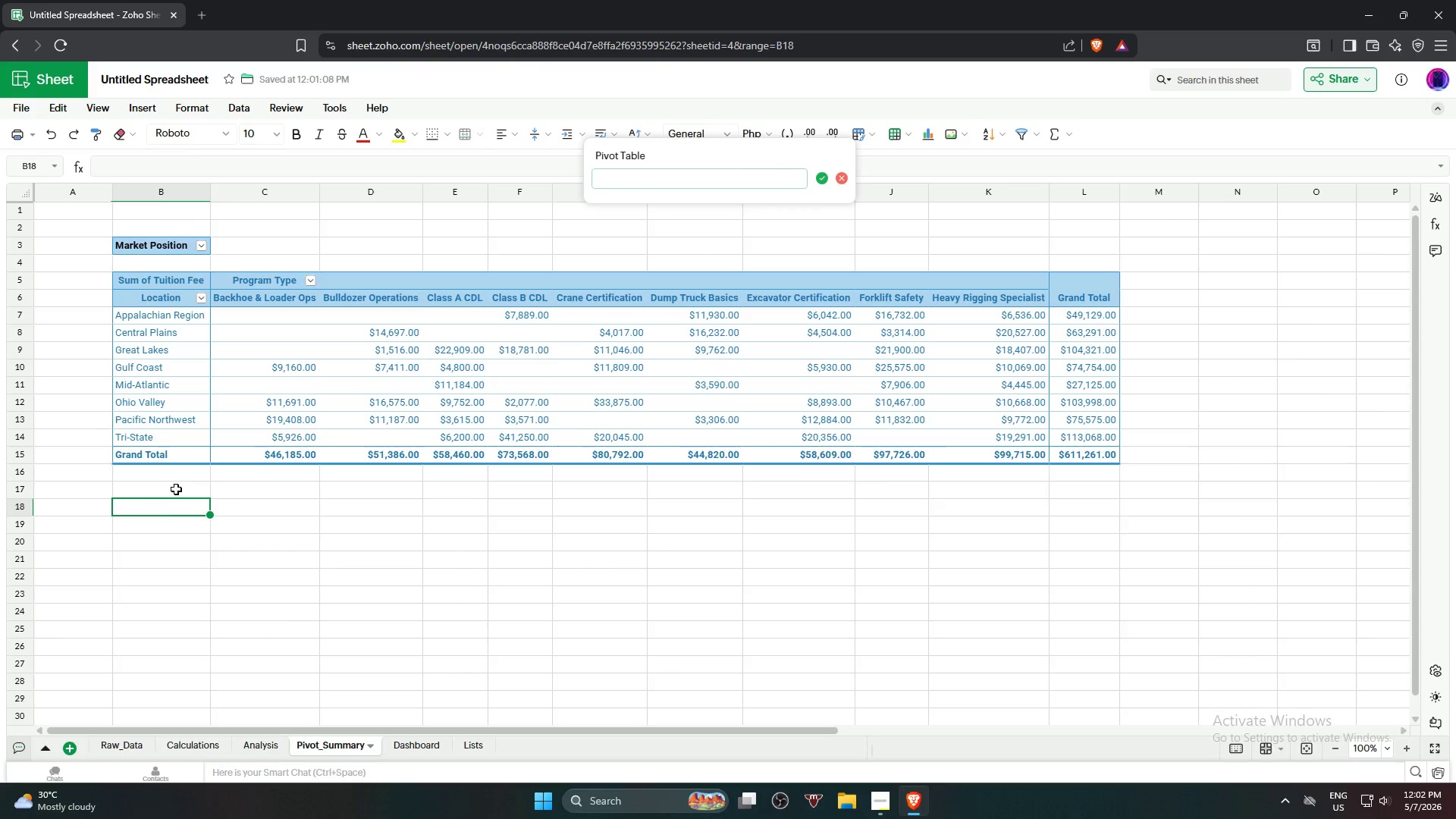 
left_click([167, 506])
 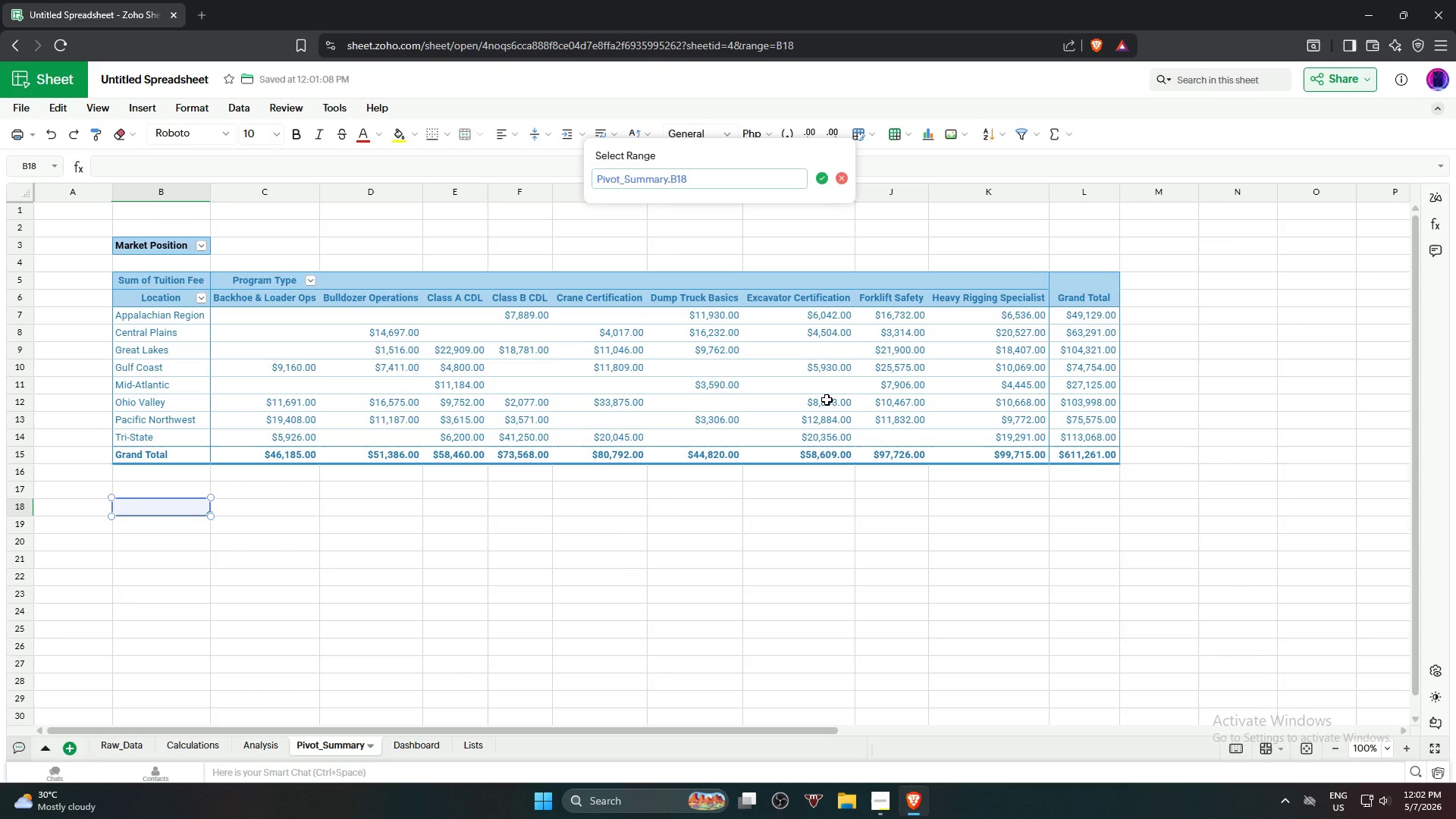 
wait(9.05)
 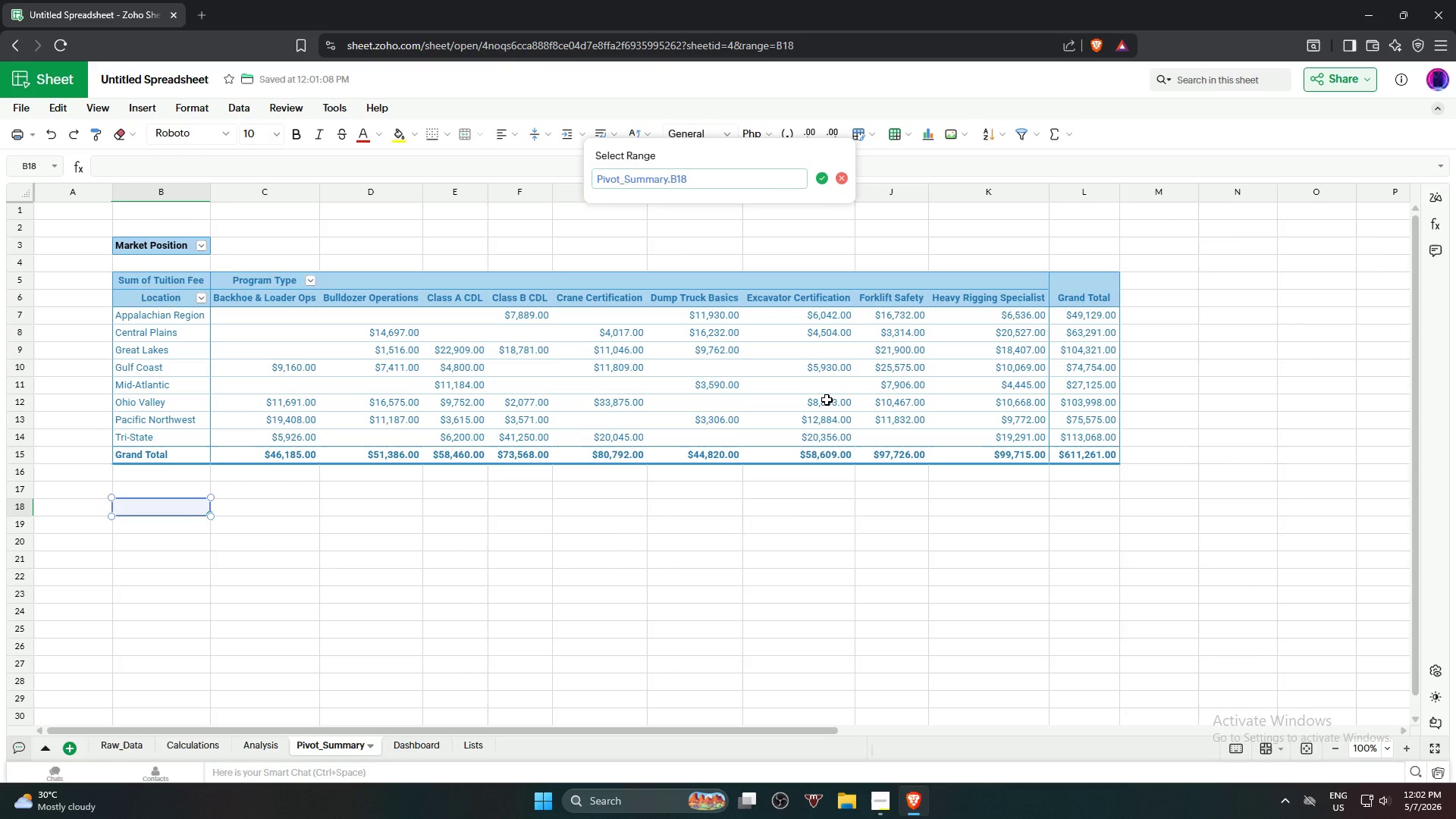 
hold_key(key=Backspace, duration=1.28)
 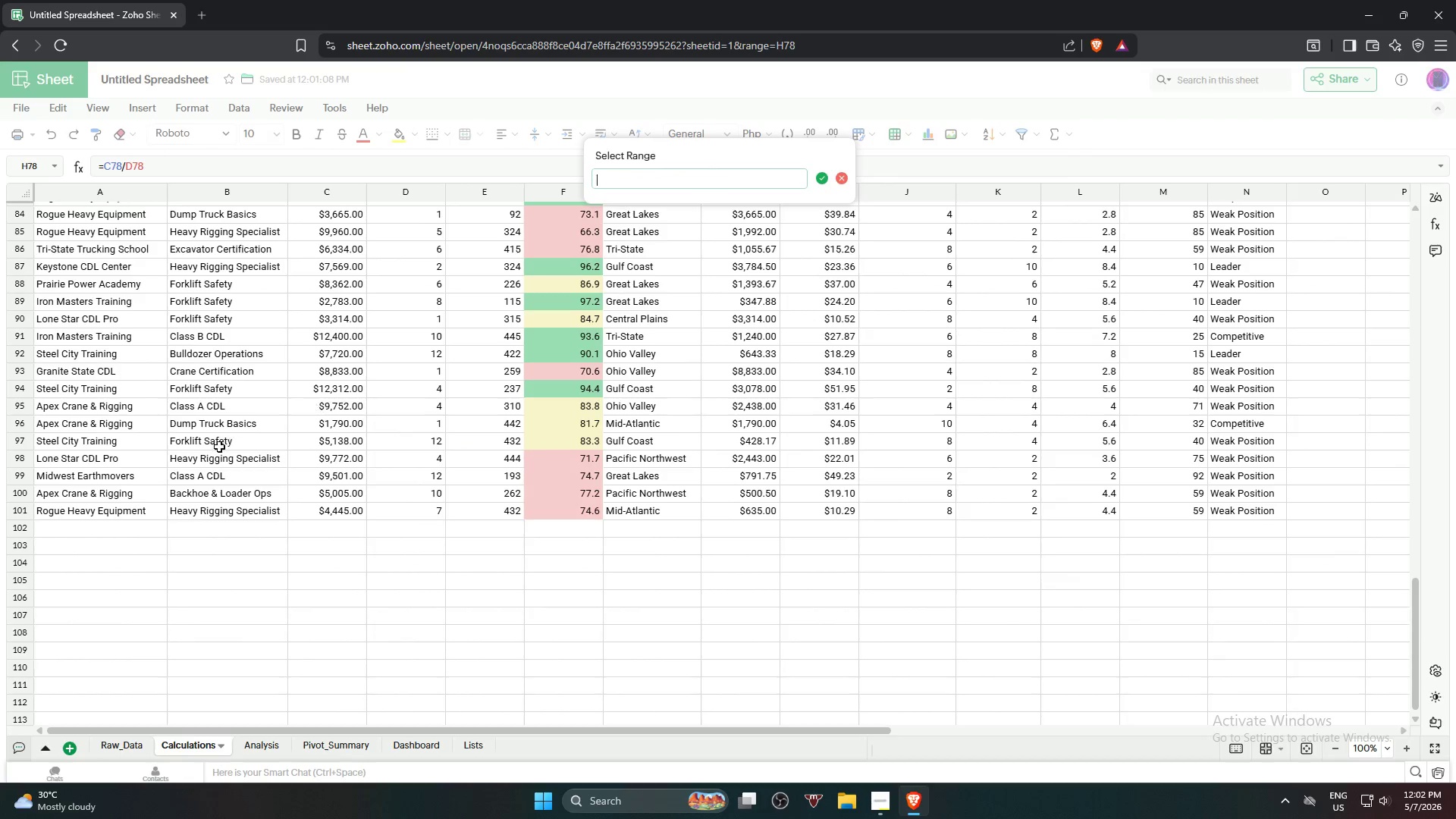 
scroll: coordinate [76, 258], scroll_direction: up, amount: 26.0
 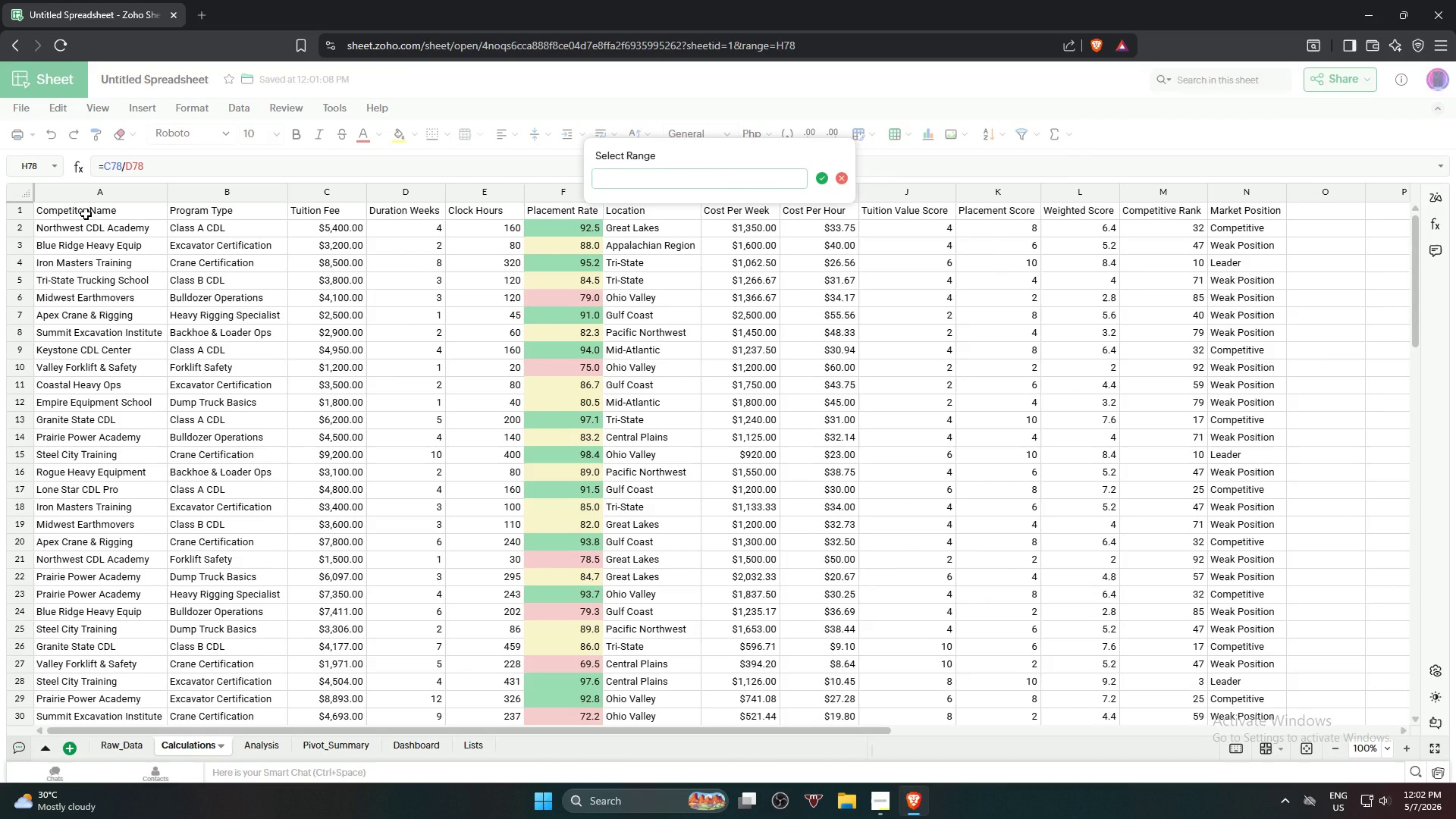 
left_click([86, 213])
 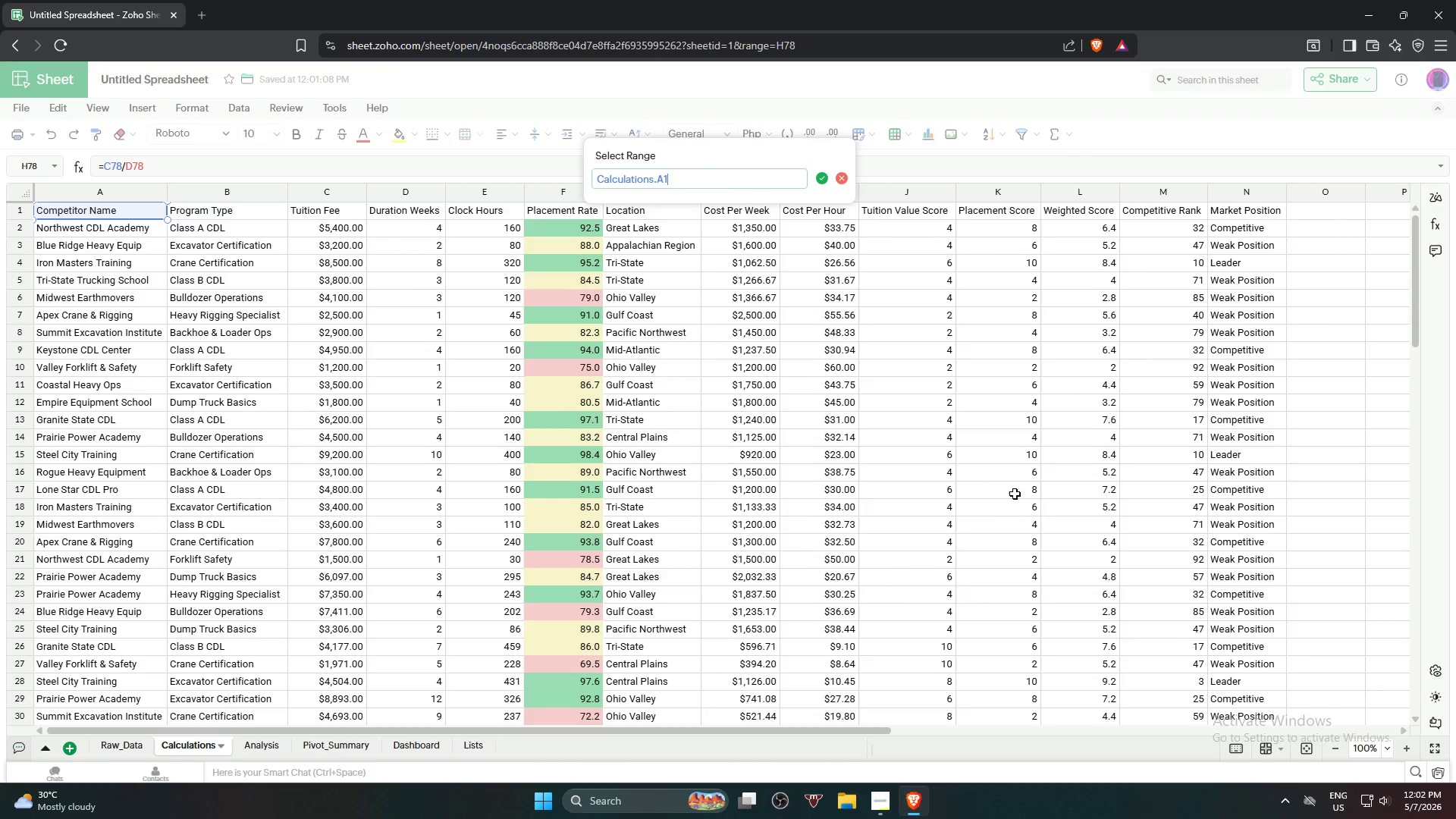 
hold_key(key=ShiftLeft, duration=1.0)
 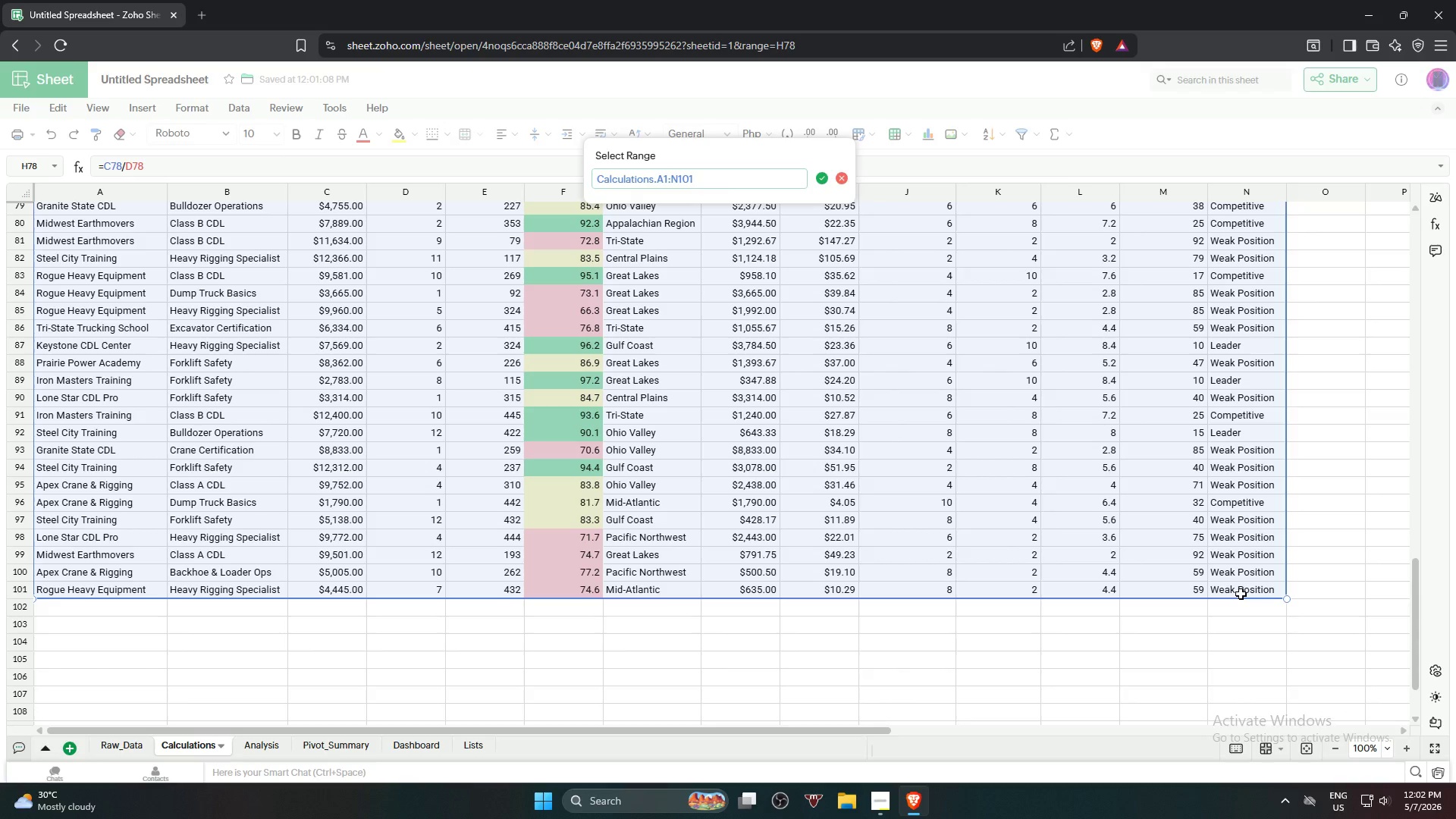 
scroll: coordinate [1210, 553], scroll_direction: down, amount: 18.0
 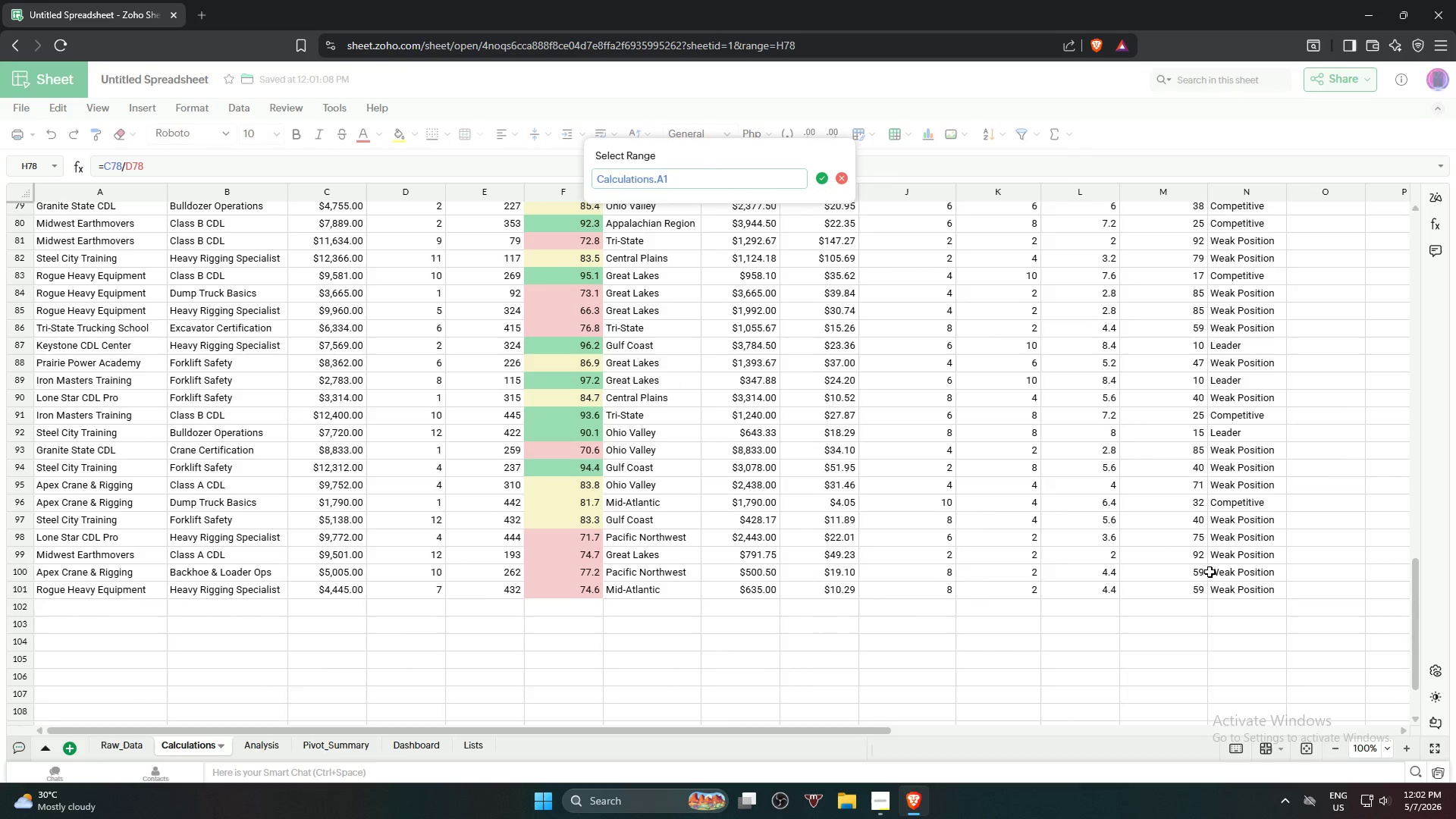 
left_click([1241, 594])
 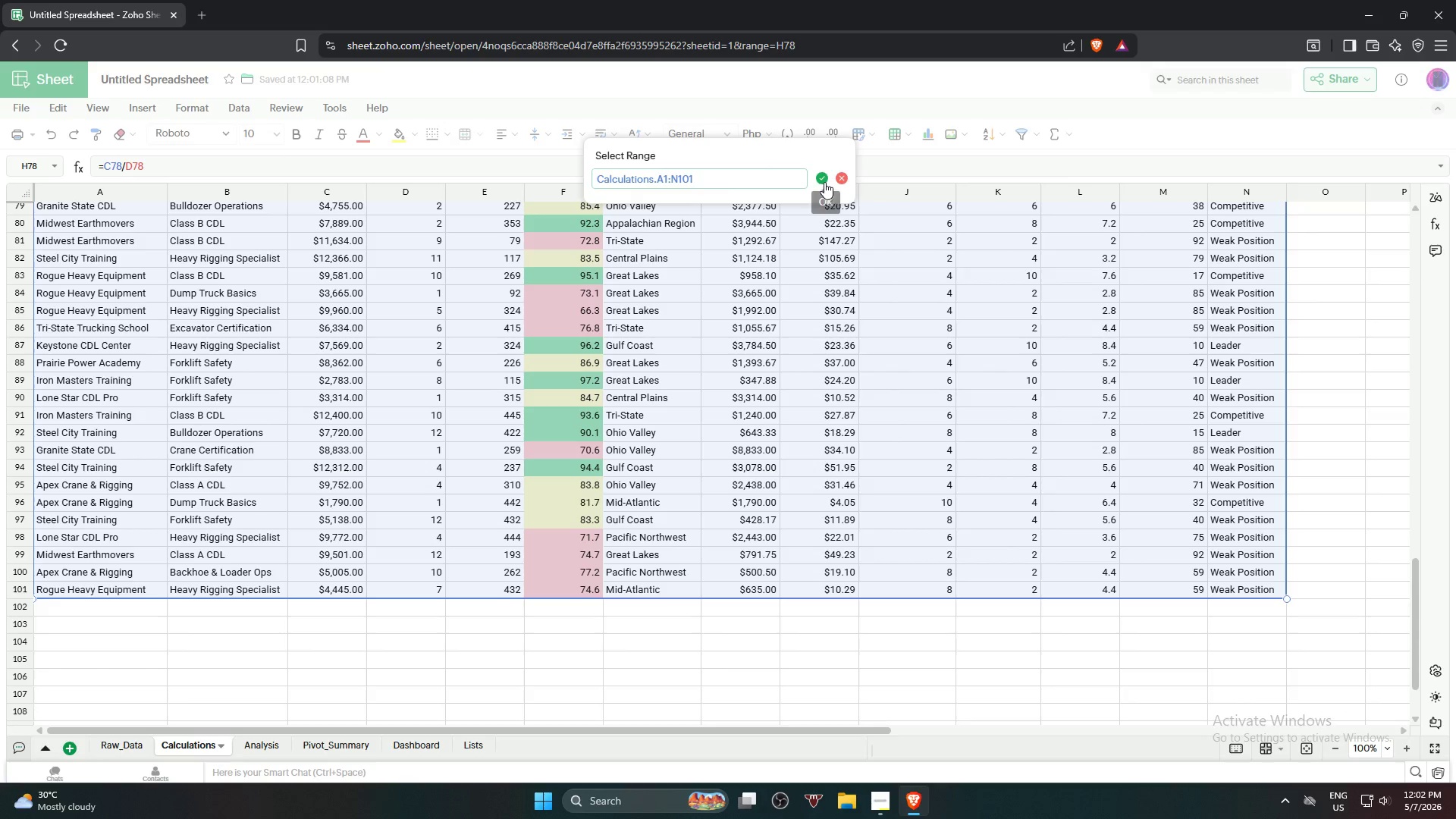 
left_click([821, 174])
 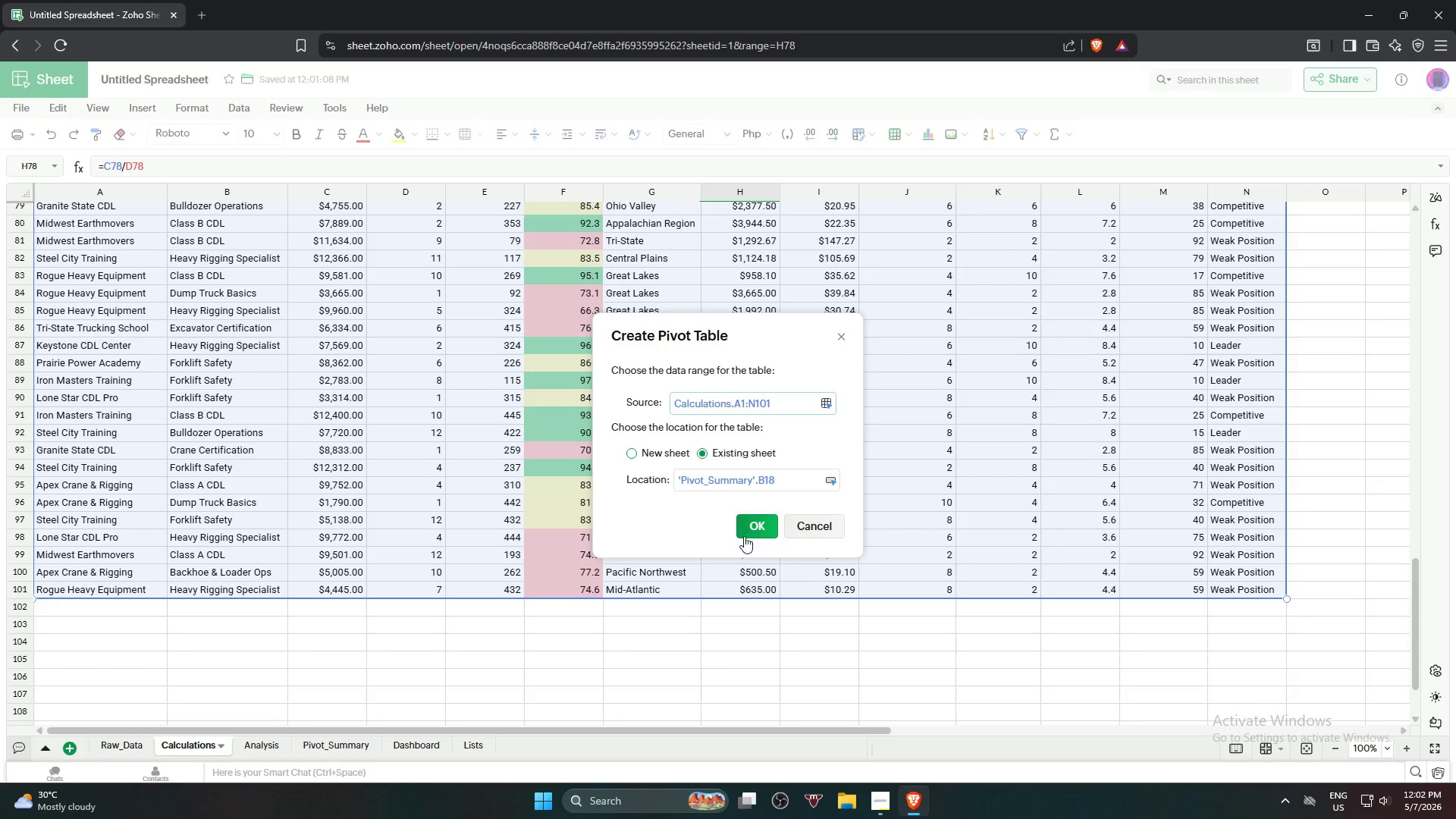 
left_click([744, 535])
 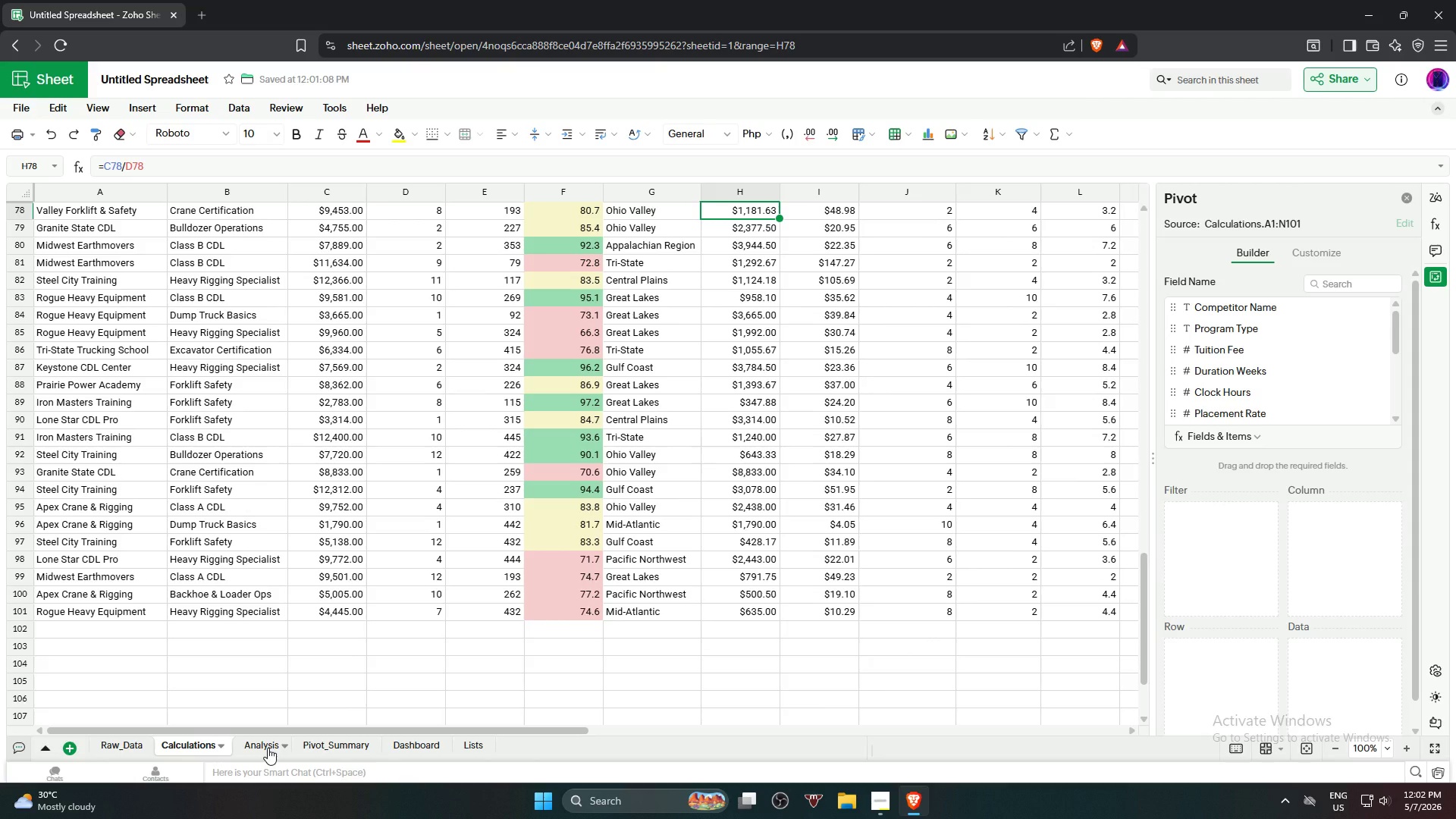 
wait(5.62)
 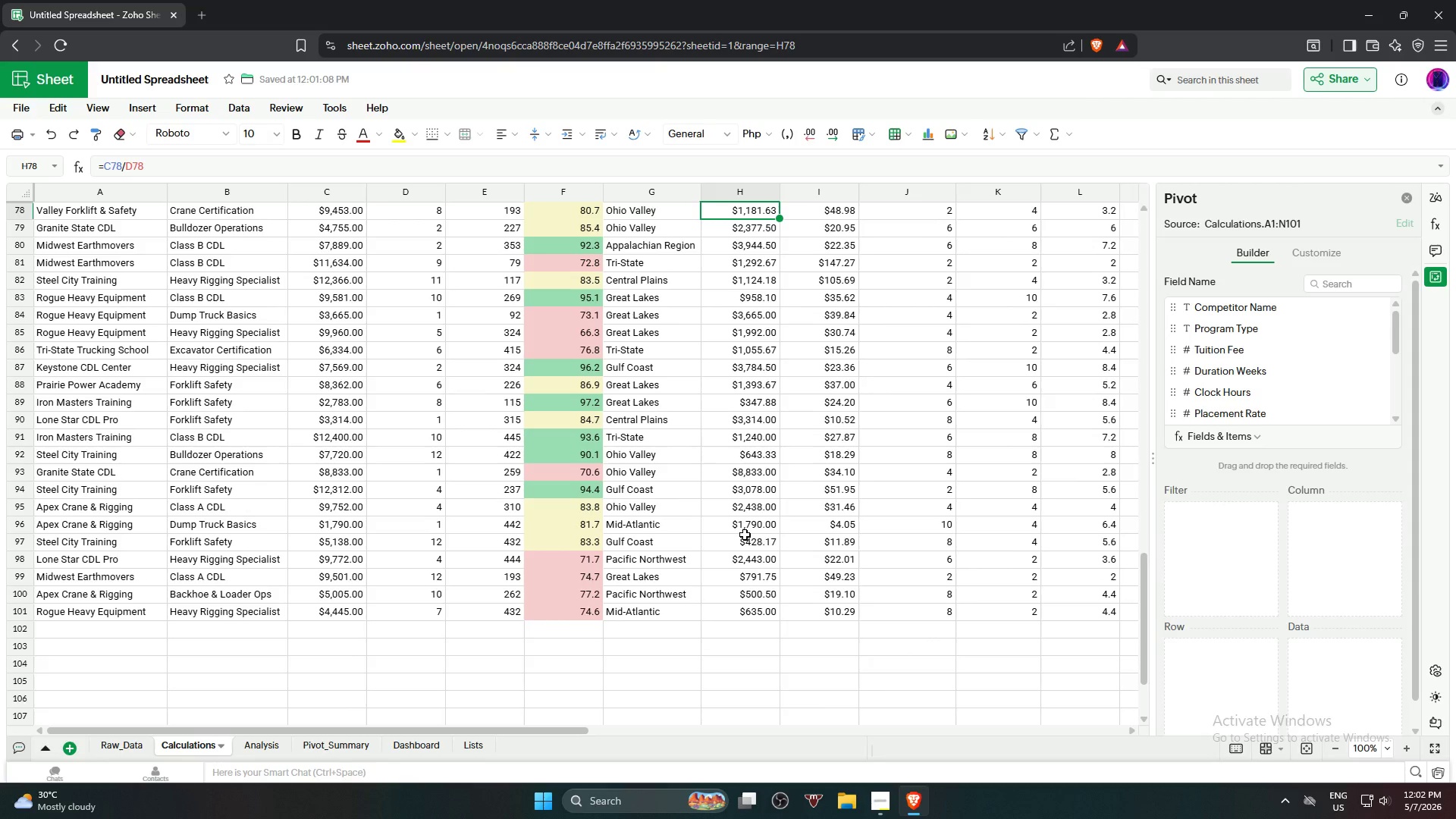 
left_click([325, 741])
 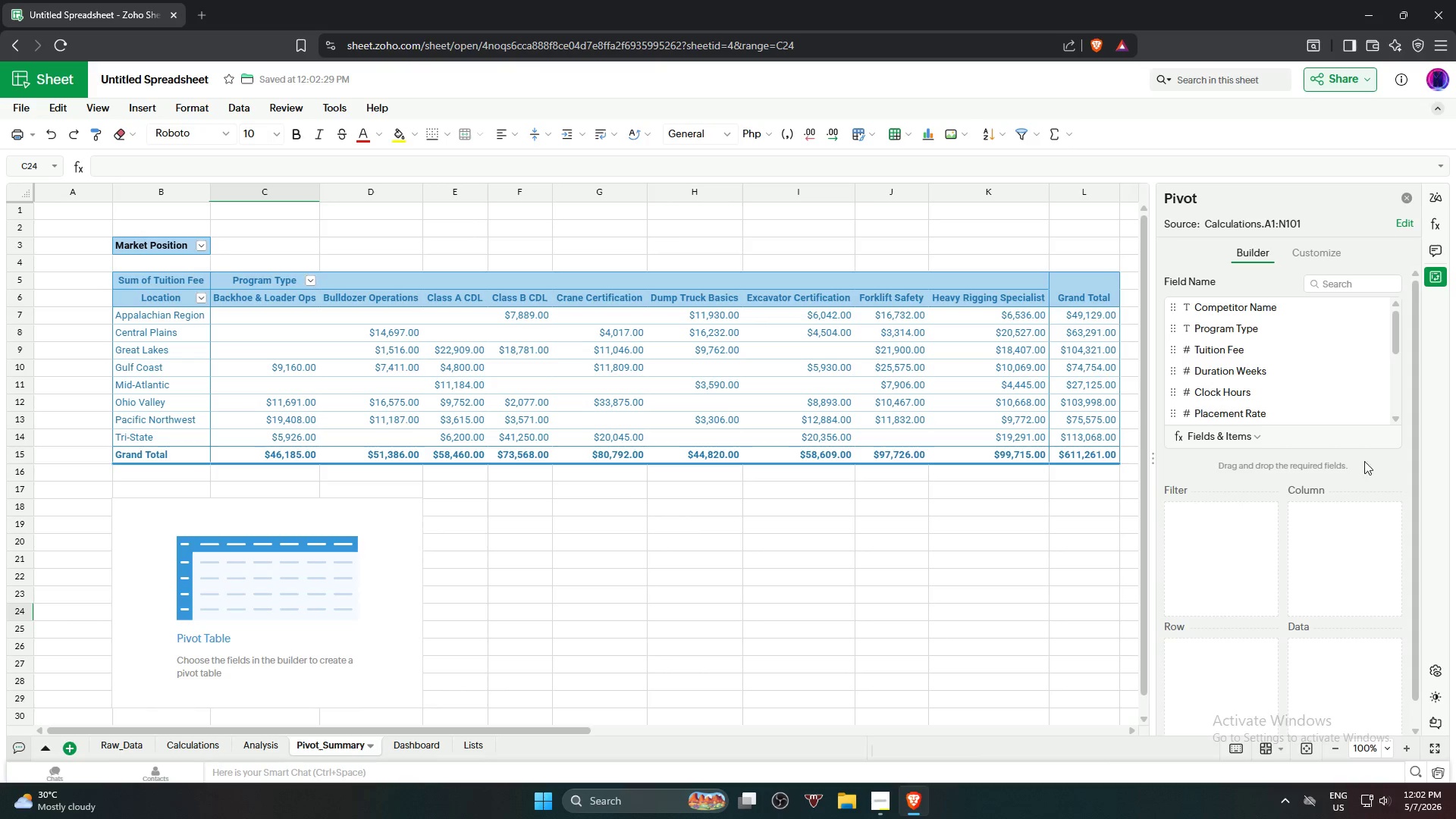 
wait(6.09)
 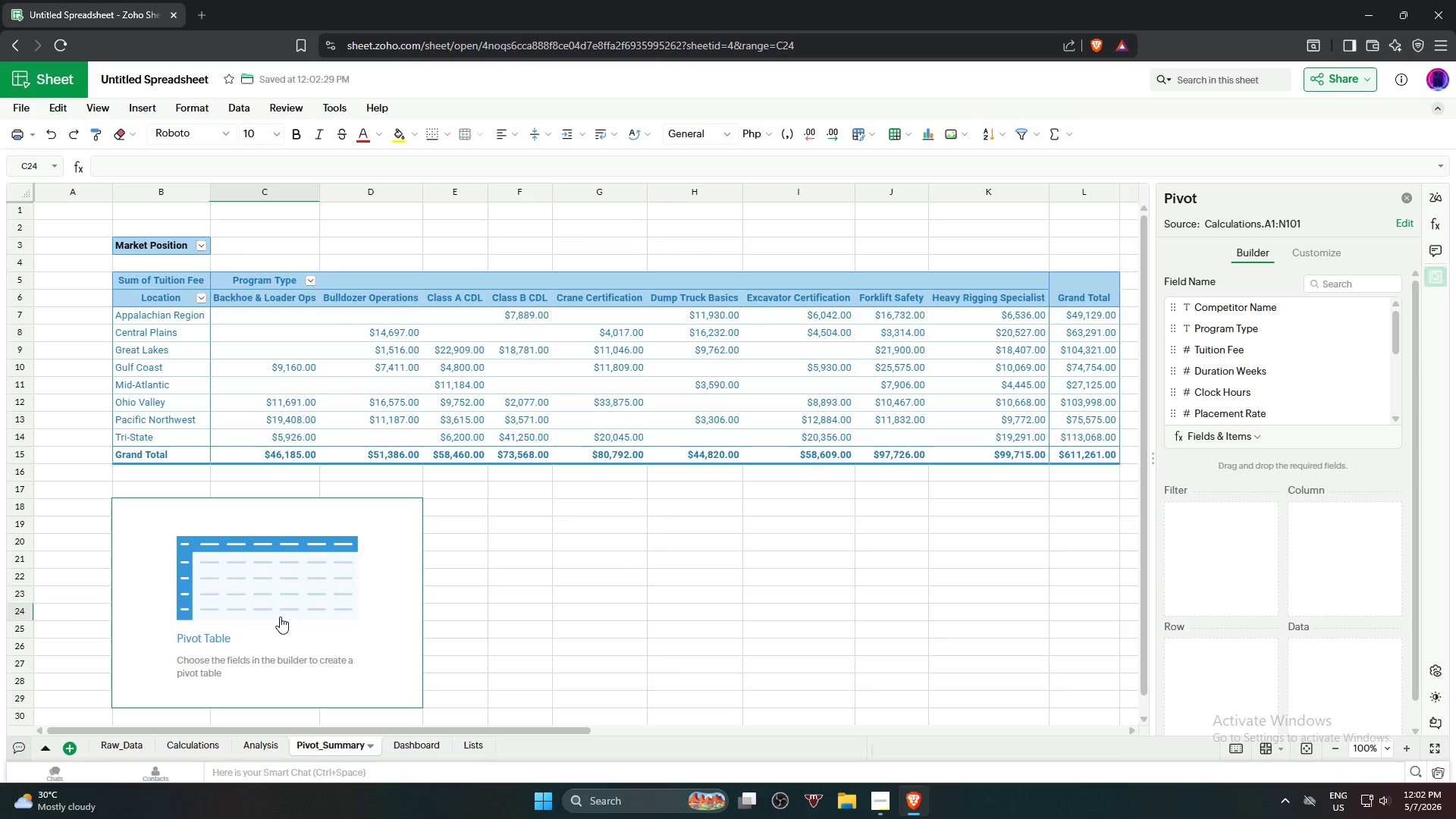 
left_click_drag(start_coordinate=[1286, 335], to_coordinate=[1225, 705])
 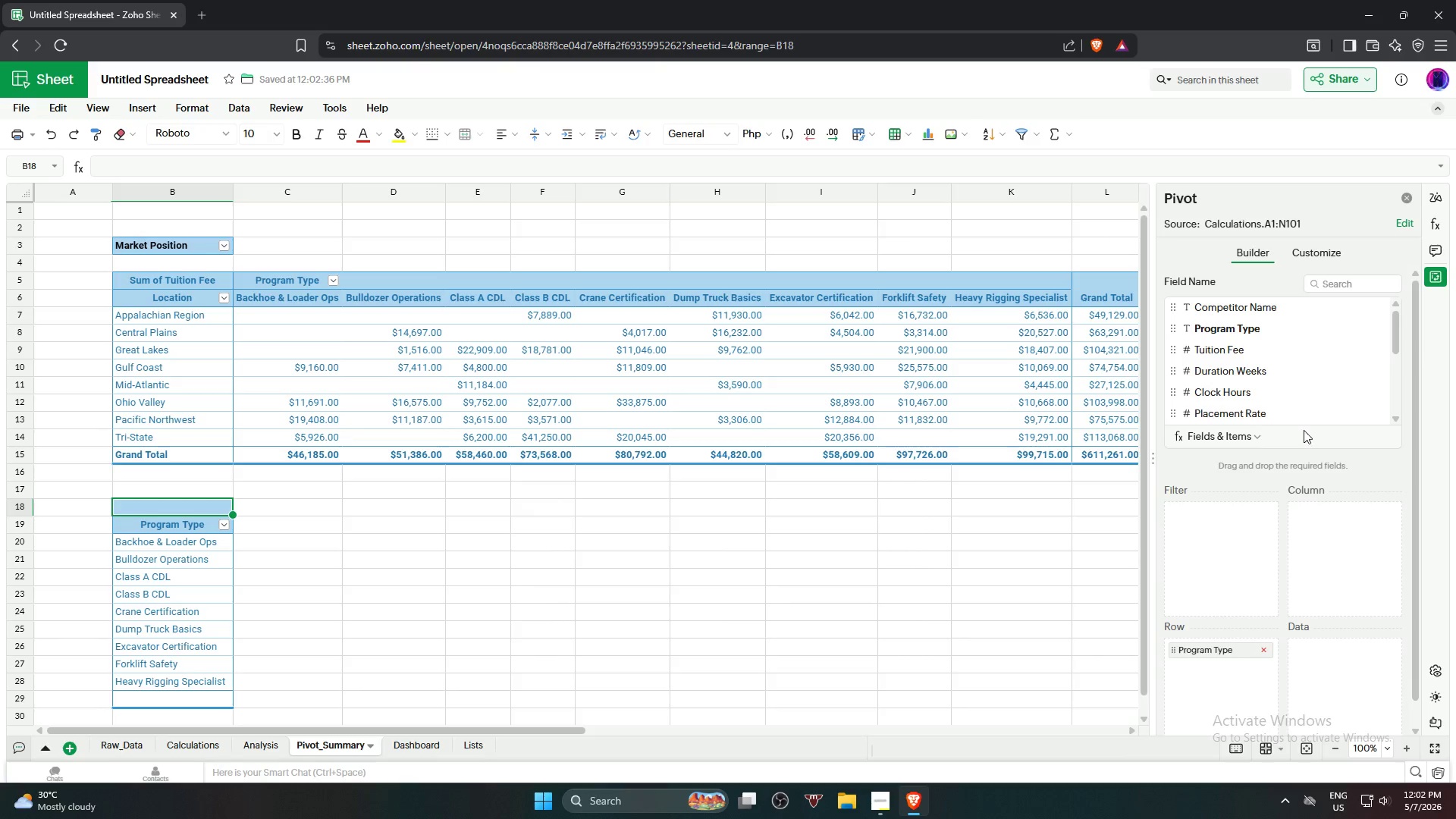 
wait(7.66)
 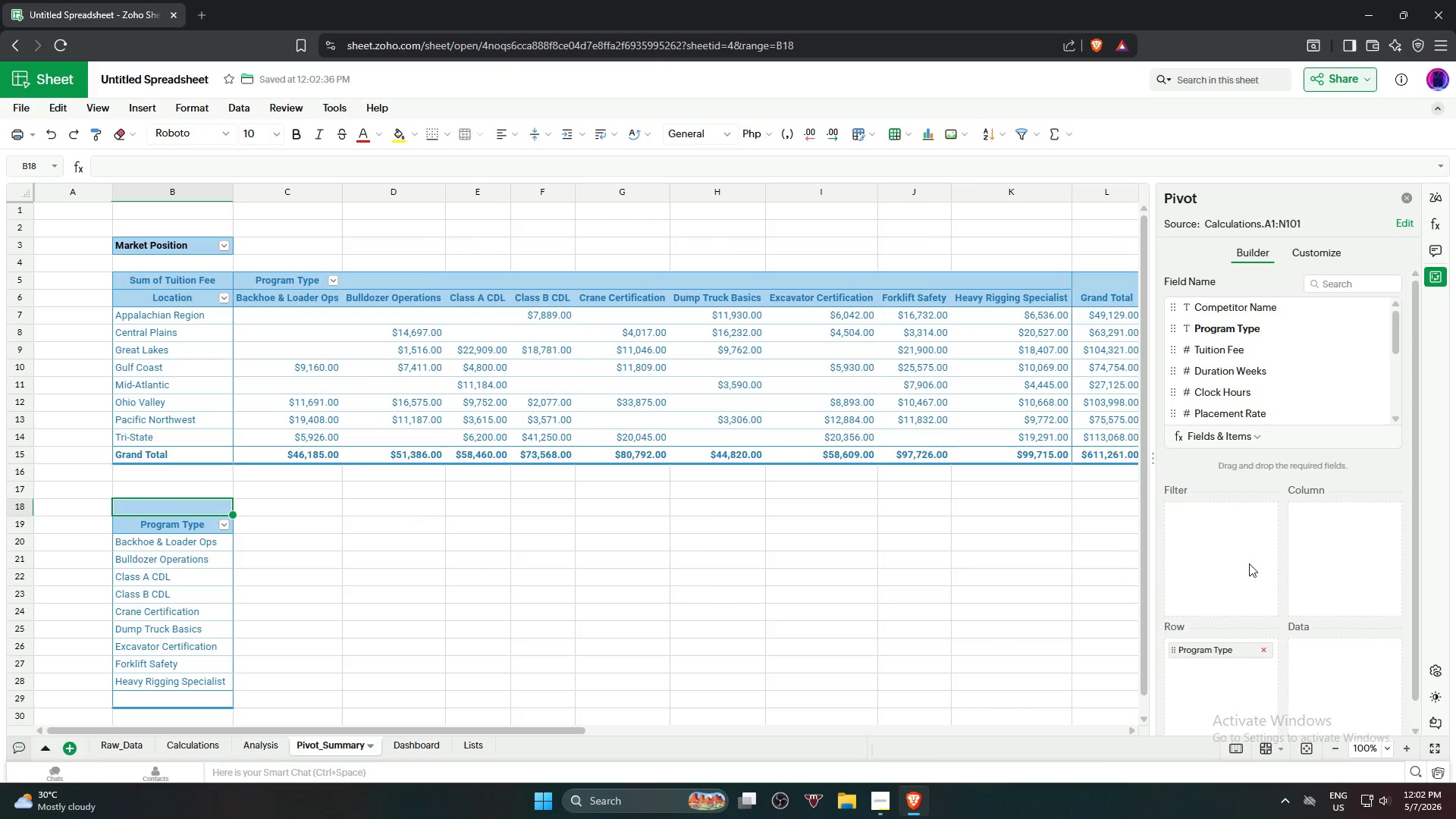 
scroll: coordinate [1278, 360], scroll_direction: down, amount: 2.0
 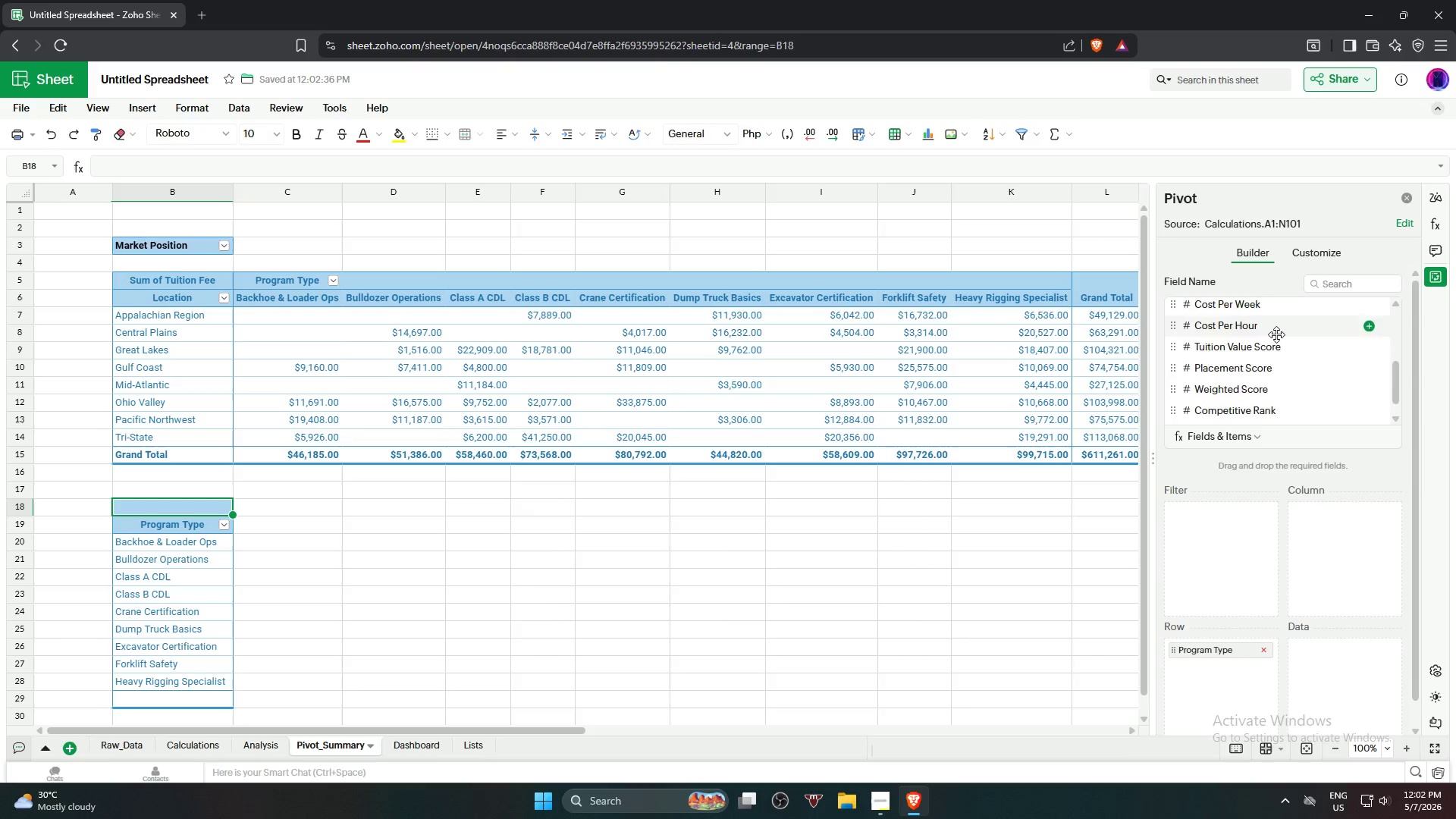 
scroll: coordinate [1276, 334], scroll_direction: up, amount: 1.0
 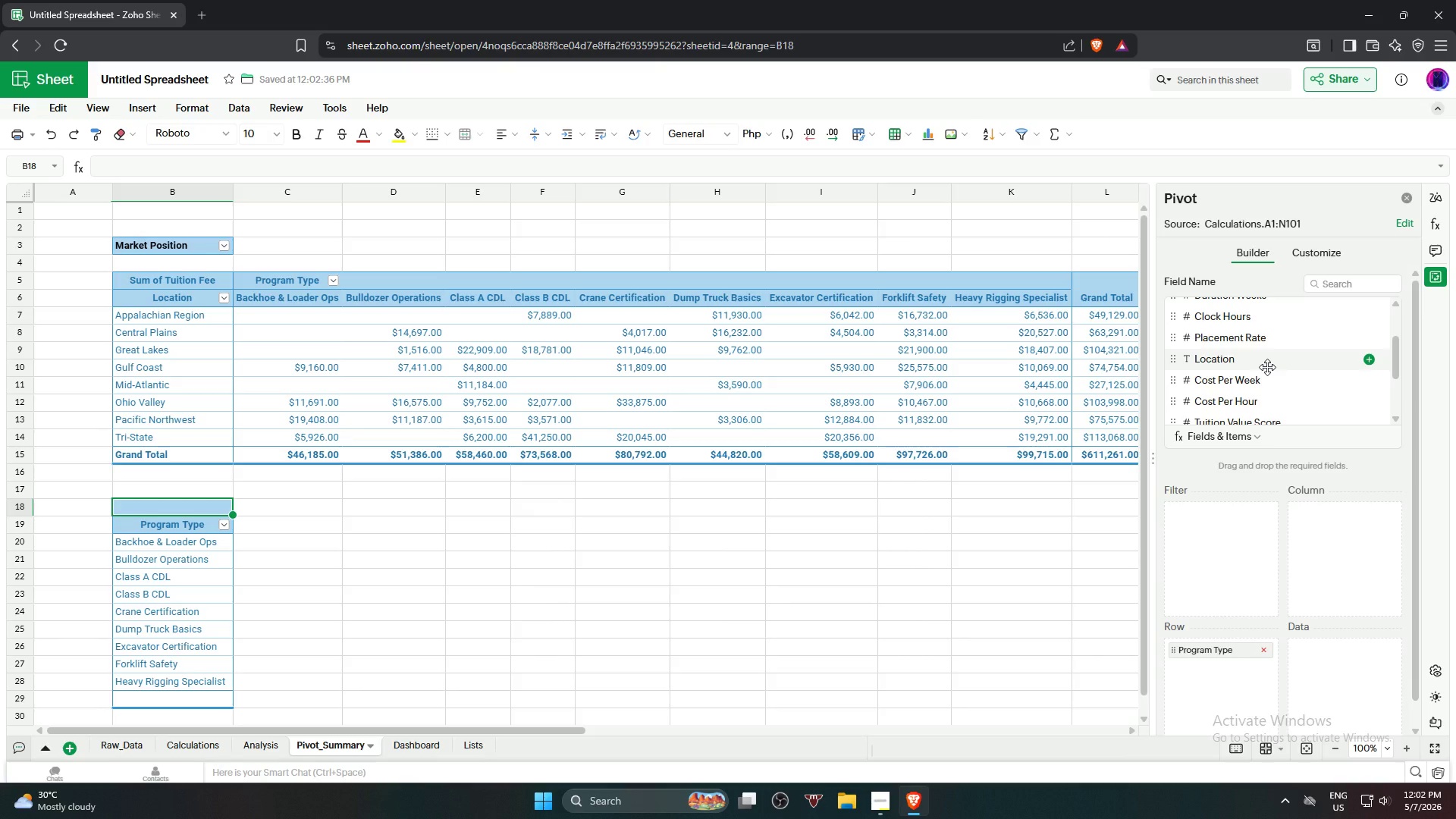 
left_click_drag(start_coordinate=[1267, 367], to_coordinate=[1341, 547])
 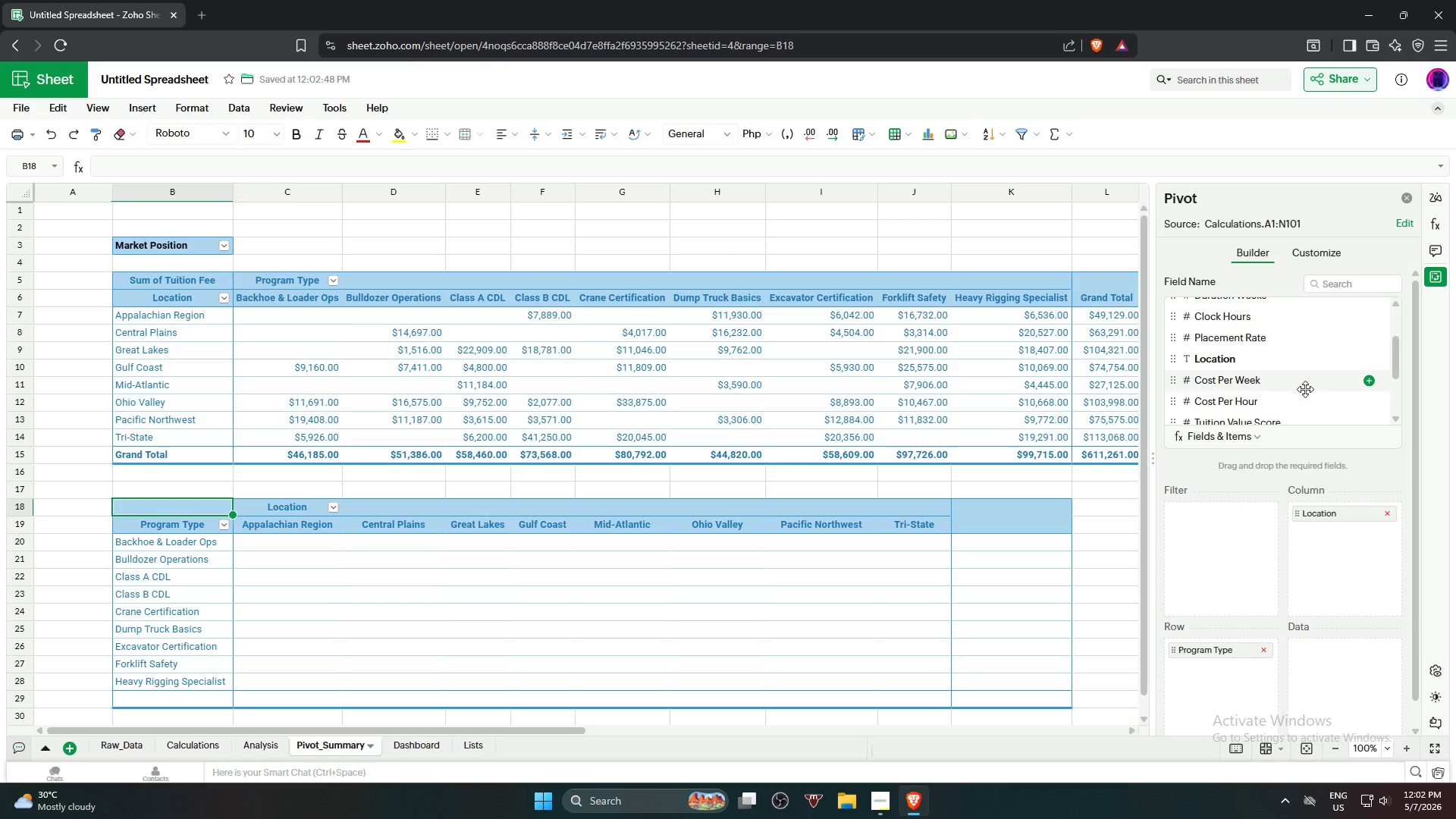 
wait(6.09)
 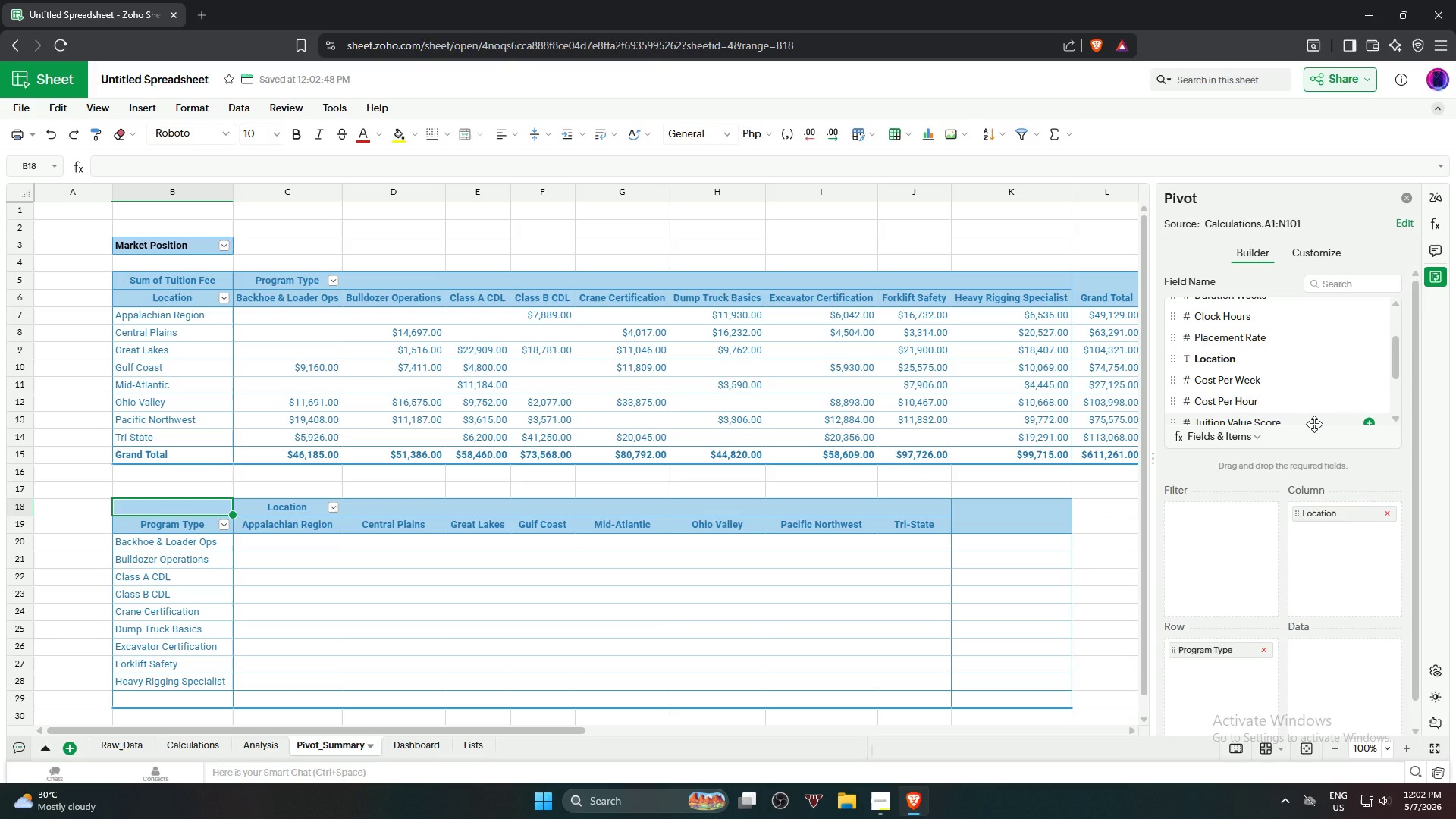 
scroll: coordinate [1298, 385], scroll_direction: down, amount: 4.0
 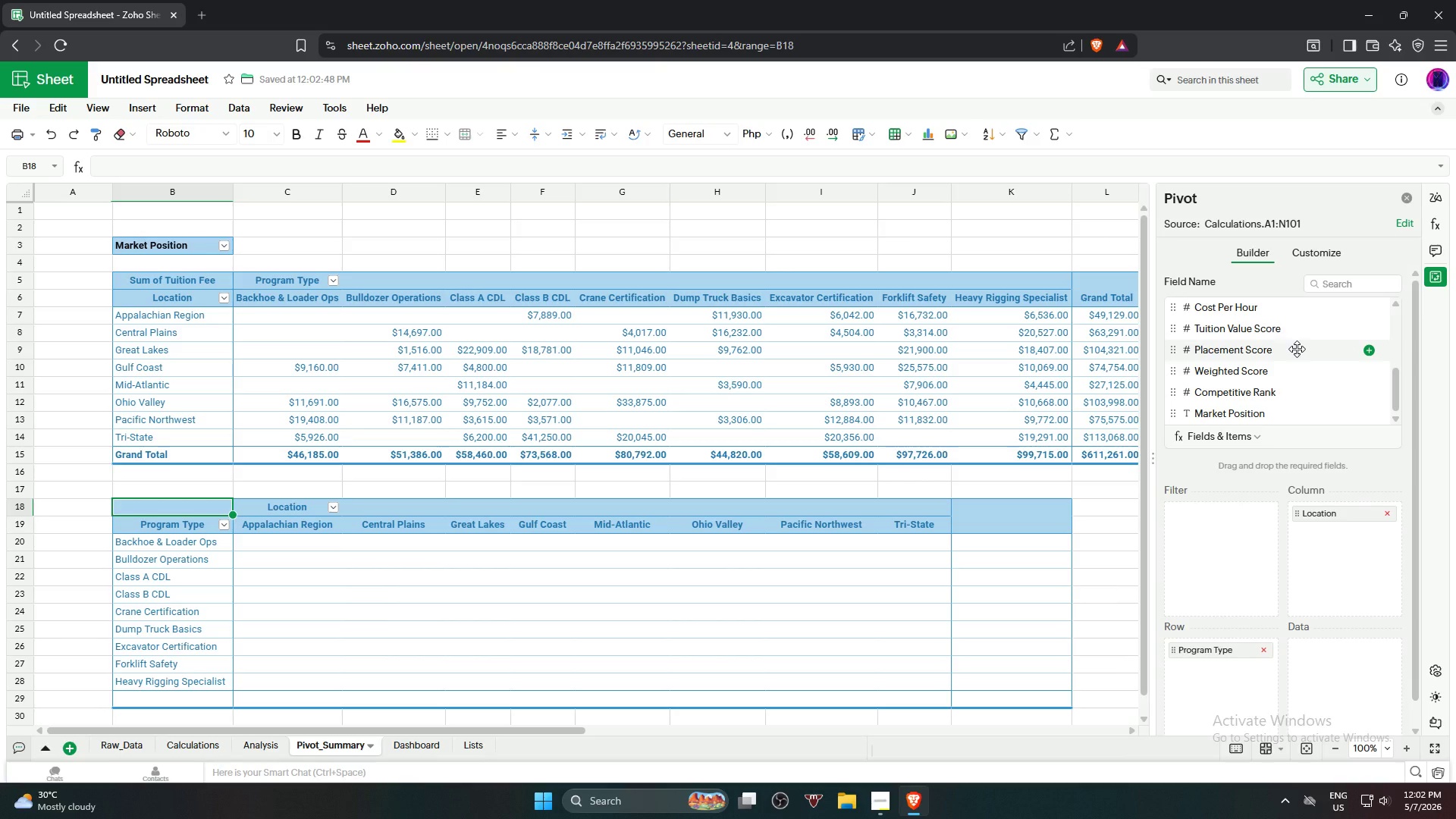 
scroll: coordinate [1297, 350], scroll_direction: up, amount: 3.0
 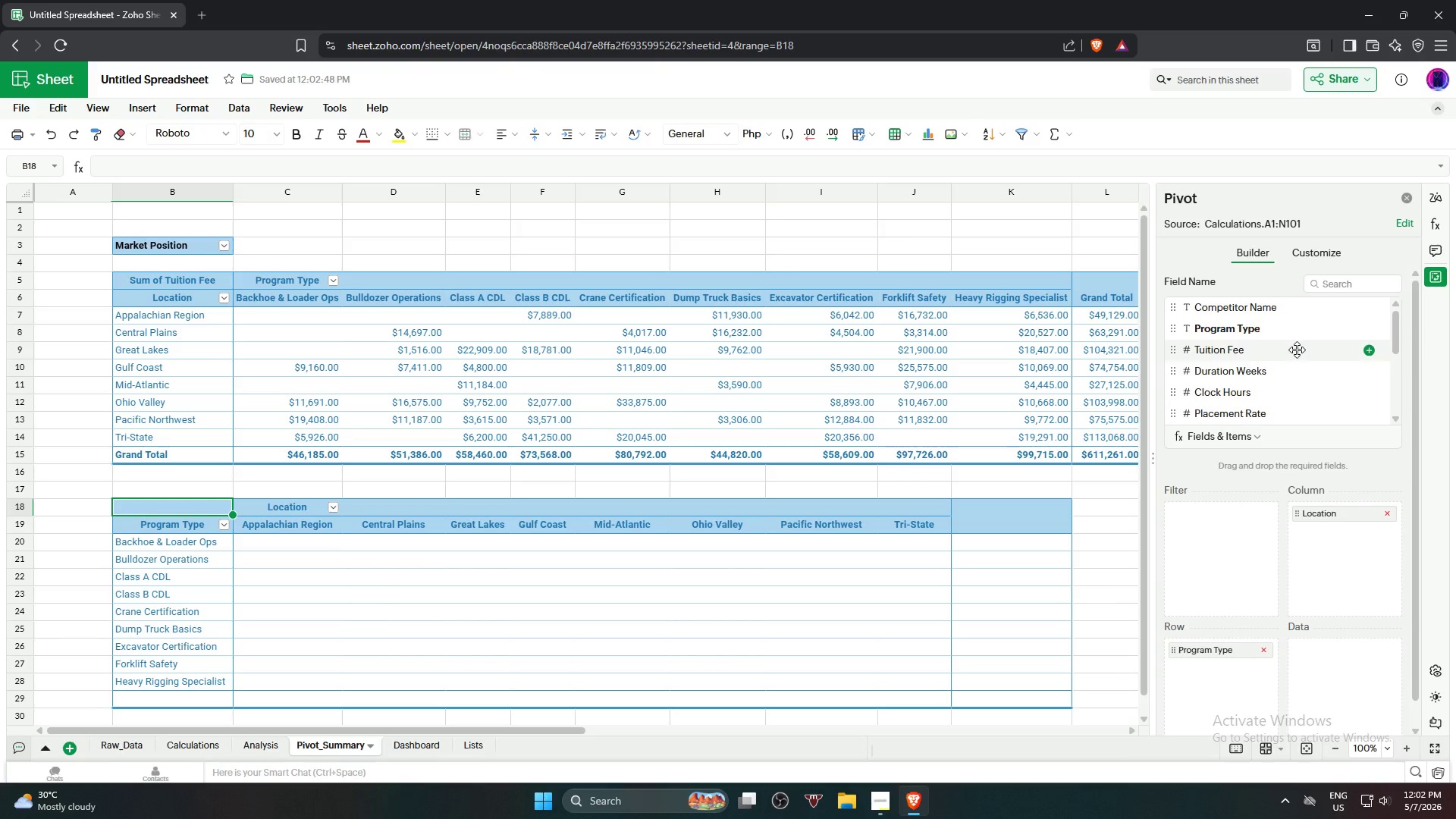 
scroll: coordinate [1297, 350], scroll_direction: down, amount: 1.0
 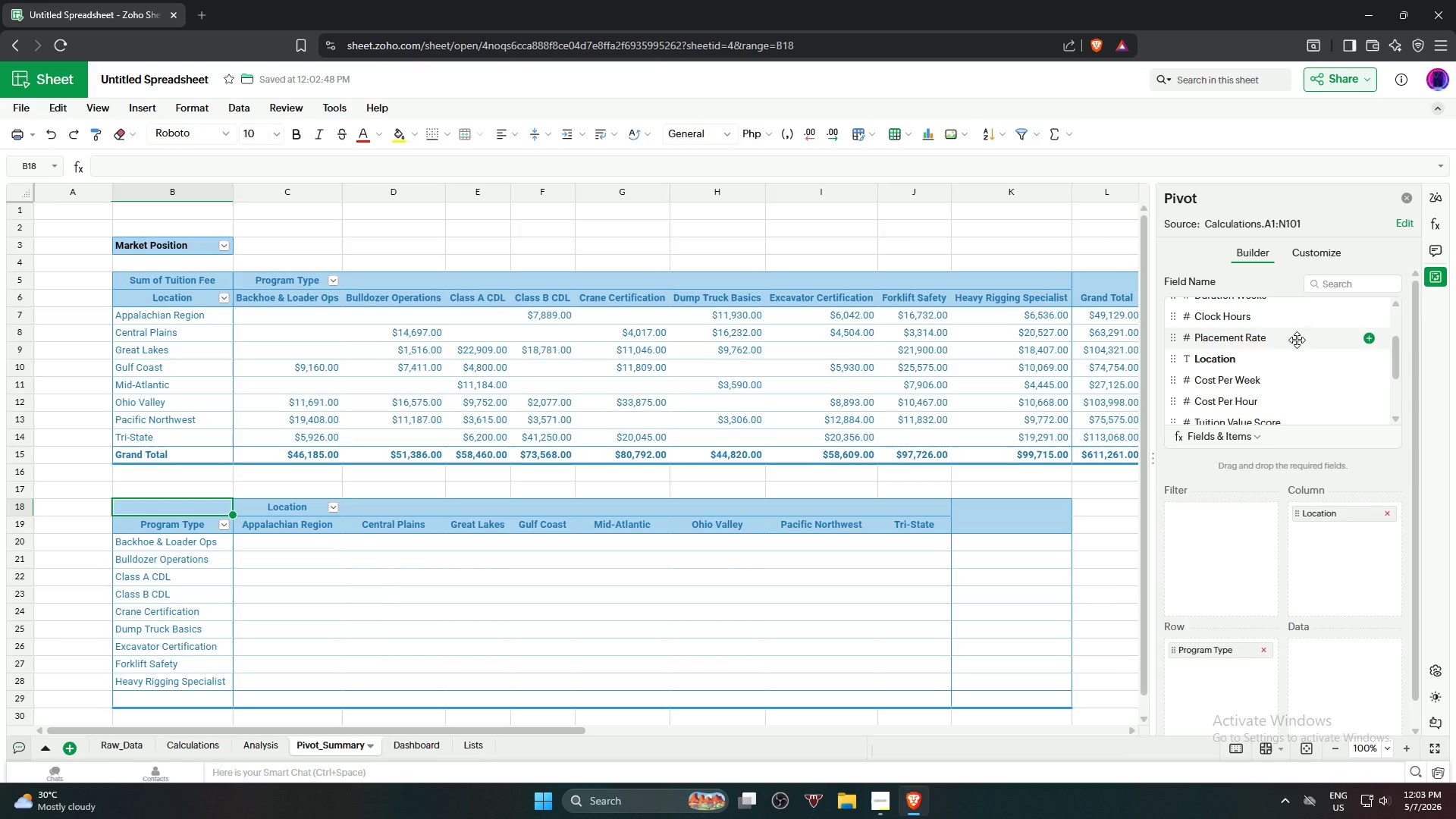 
left_click_drag(start_coordinate=[1297, 338], to_coordinate=[1348, 673])
 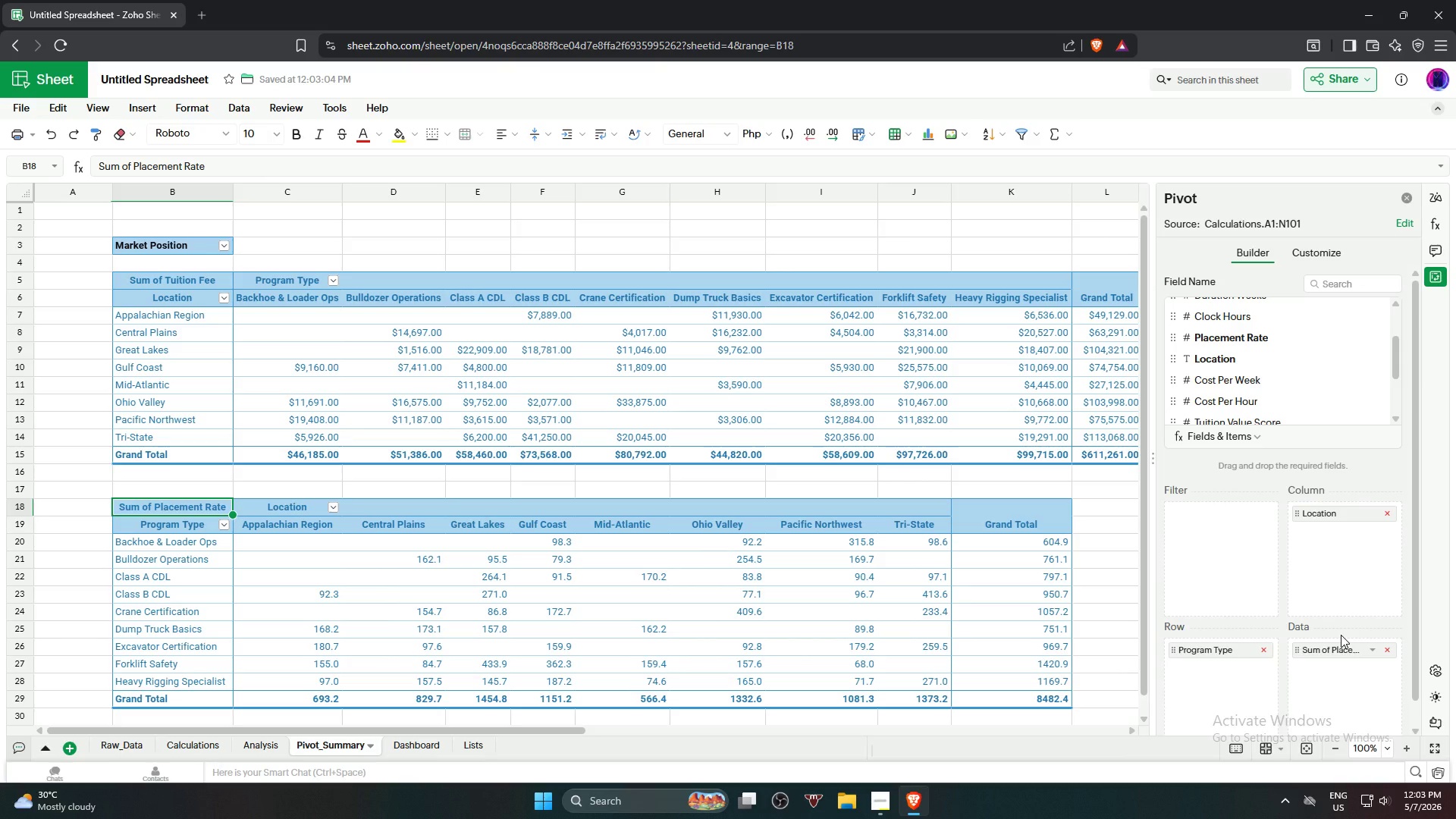 
wait(10.79)
 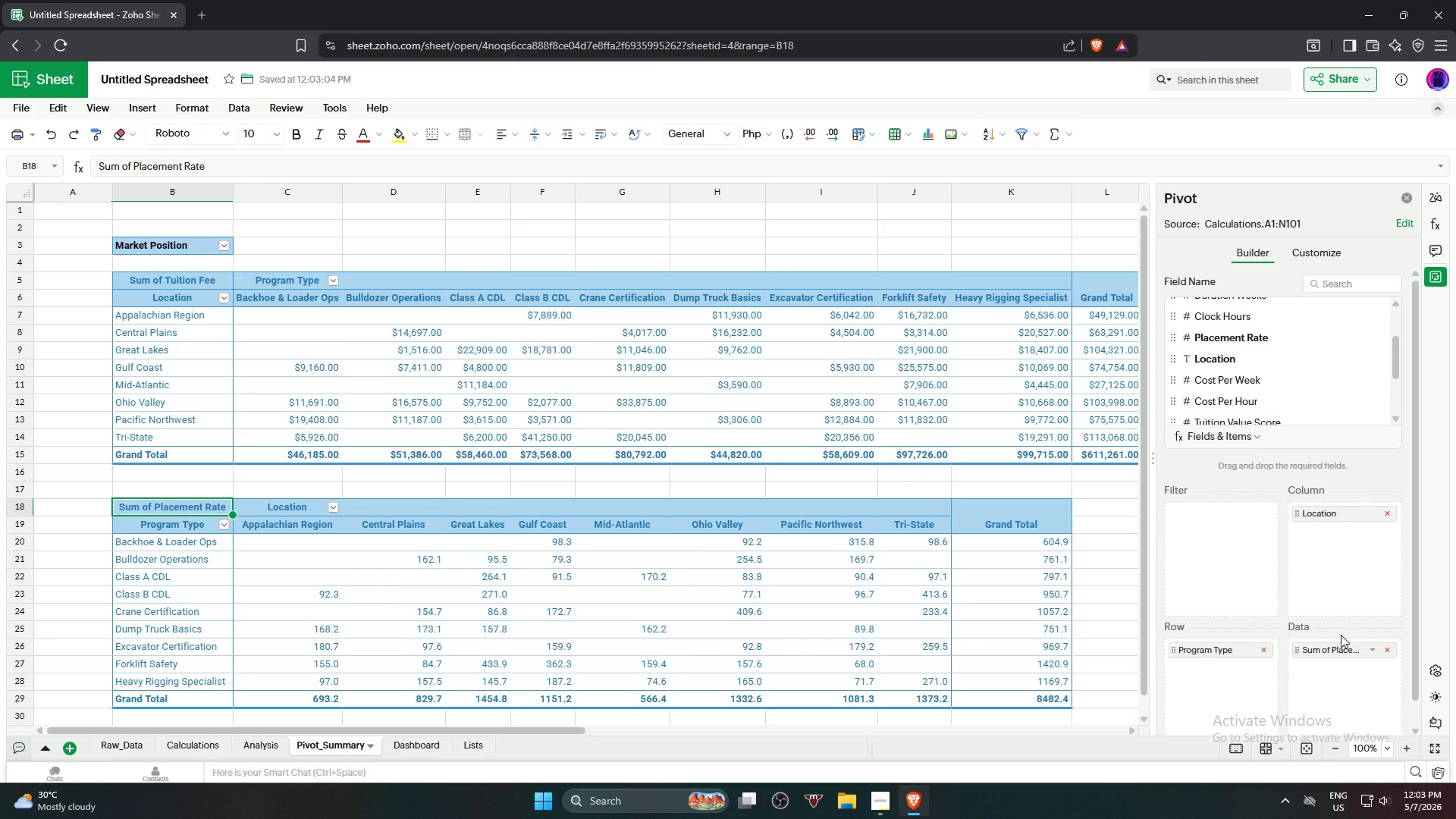 
mouse_move([1370, 632])
 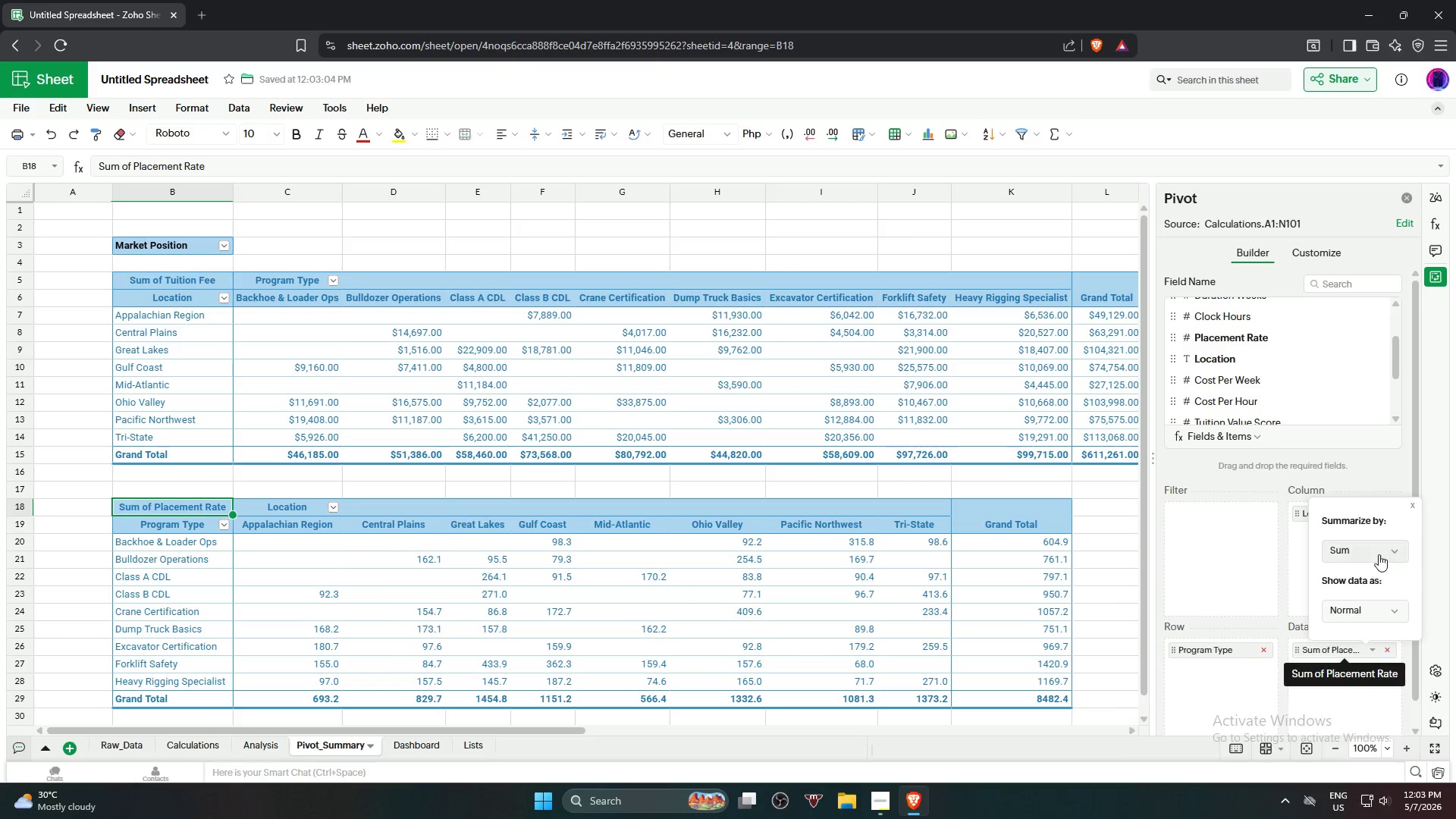 
left_click([1380, 549])
 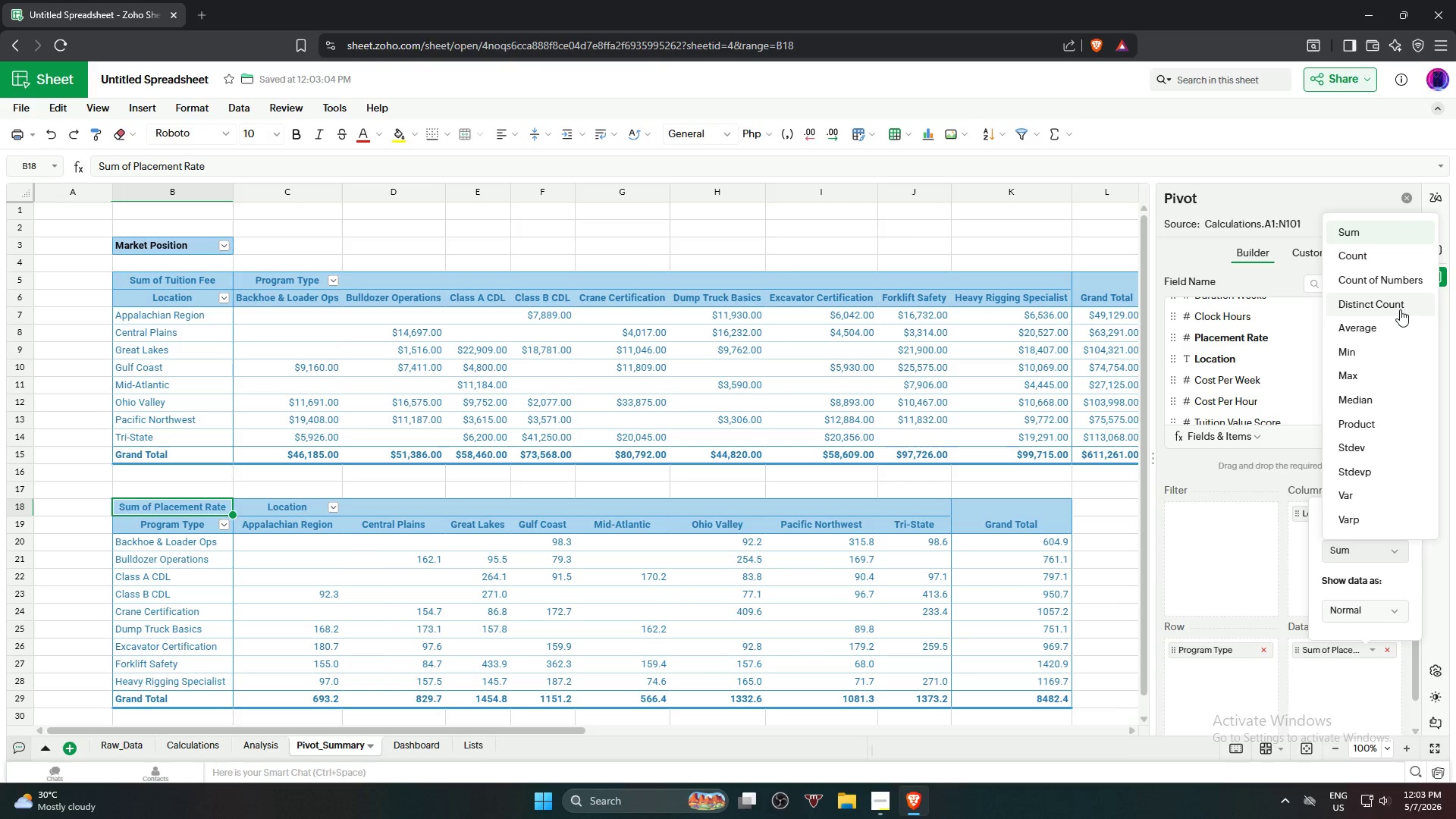 
left_click([1388, 319])
 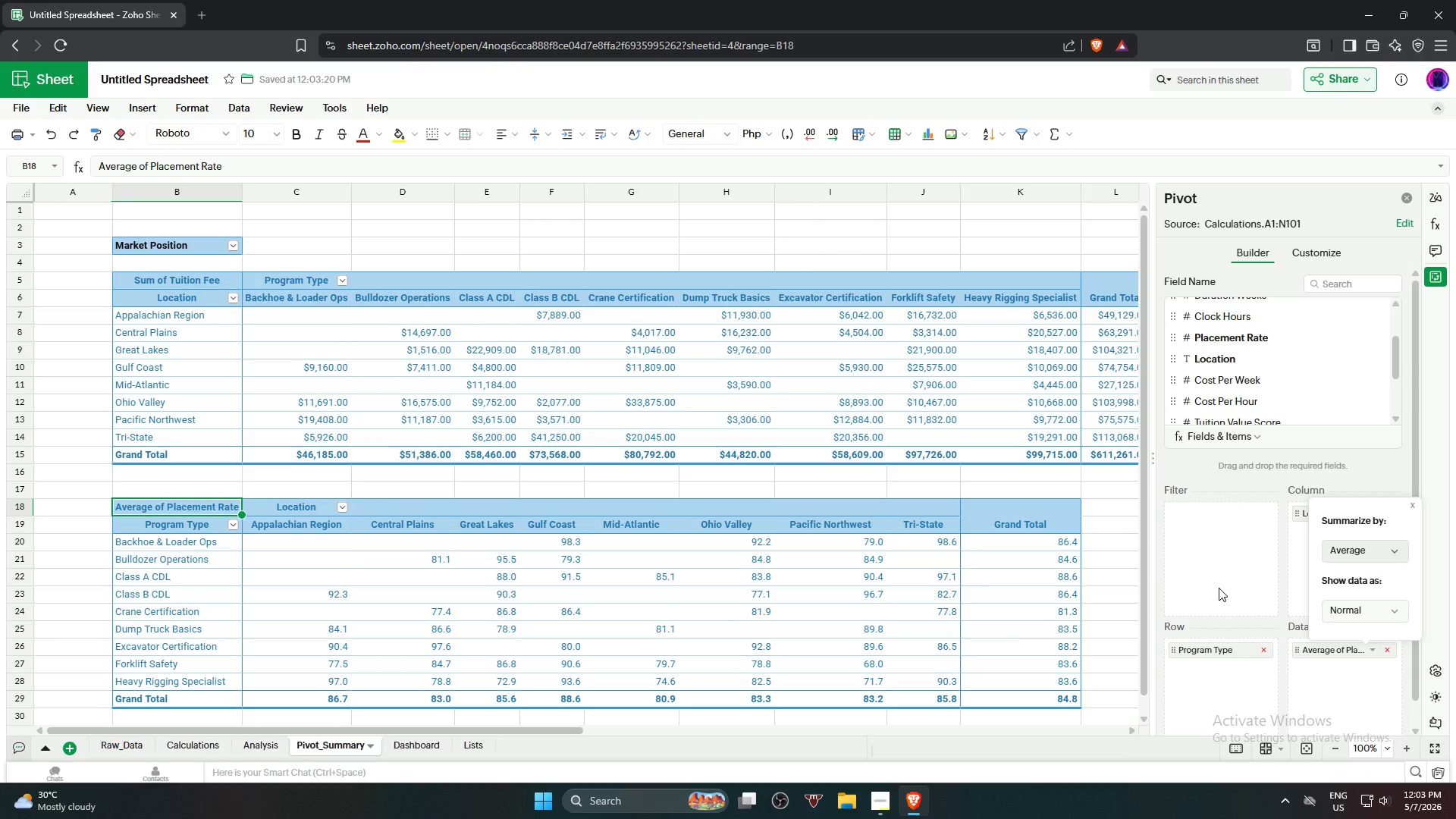 
wait(22.42)
 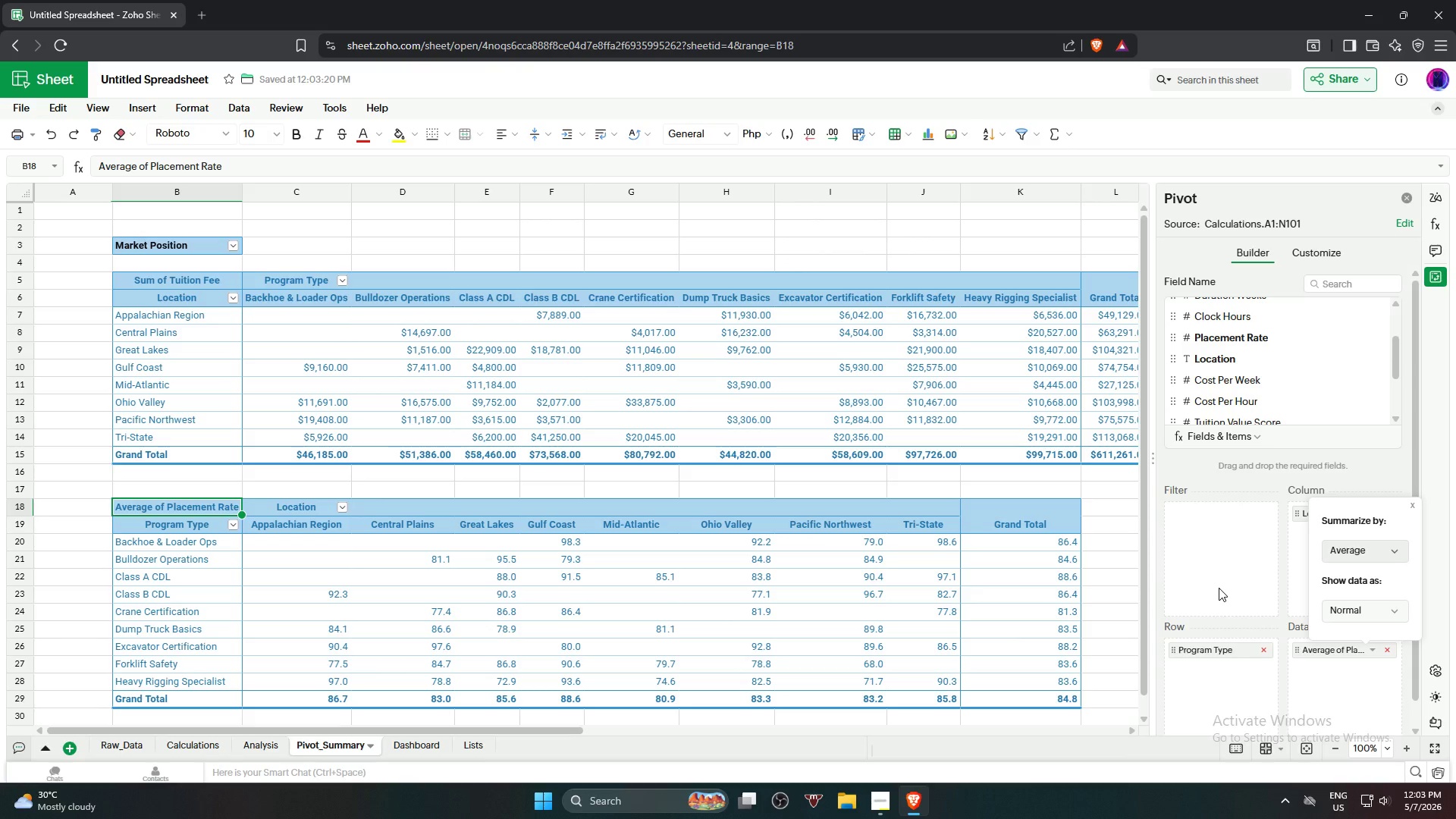 
left_click([1112, 499])
 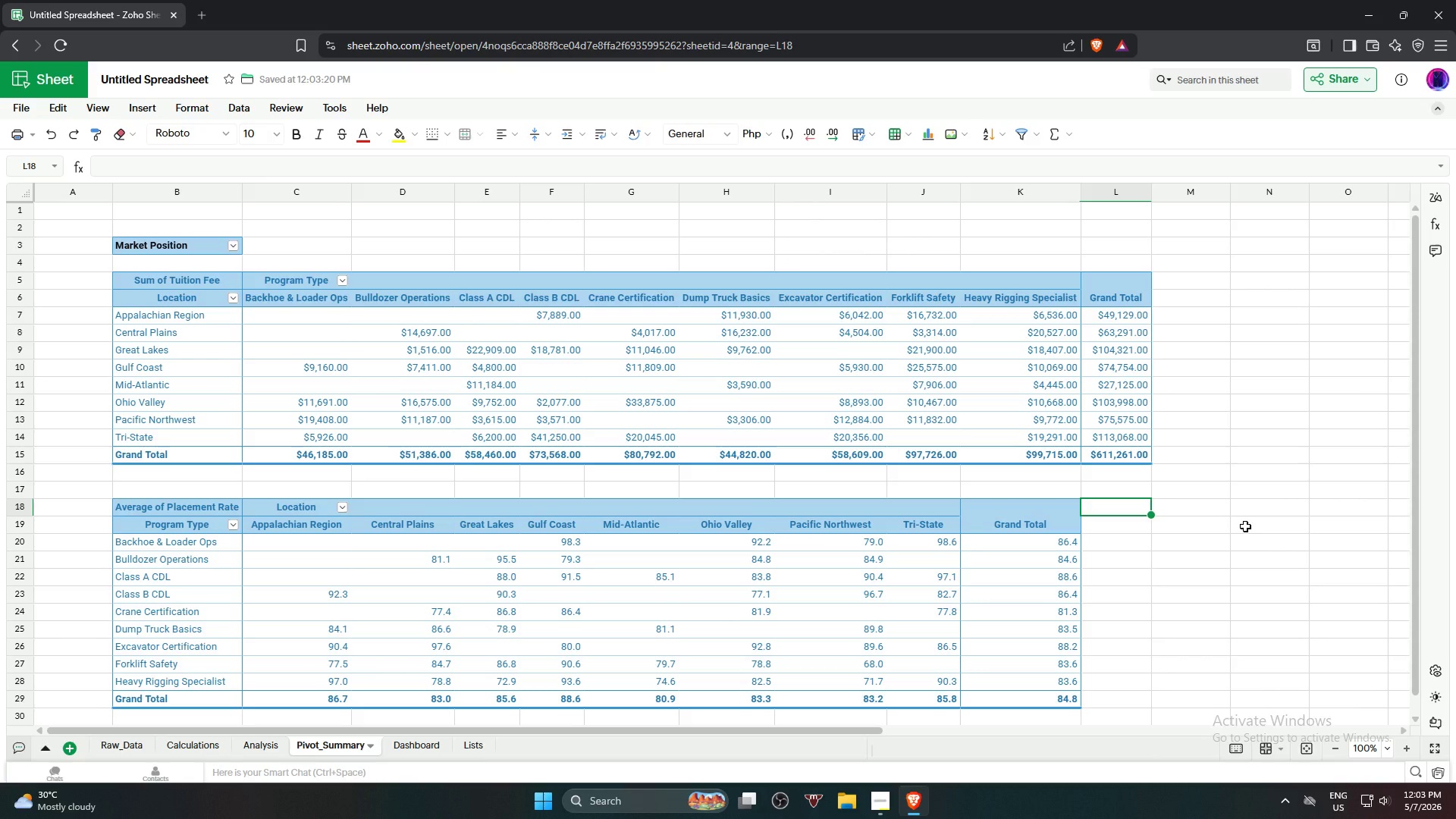 
left_click([1245, 526])
 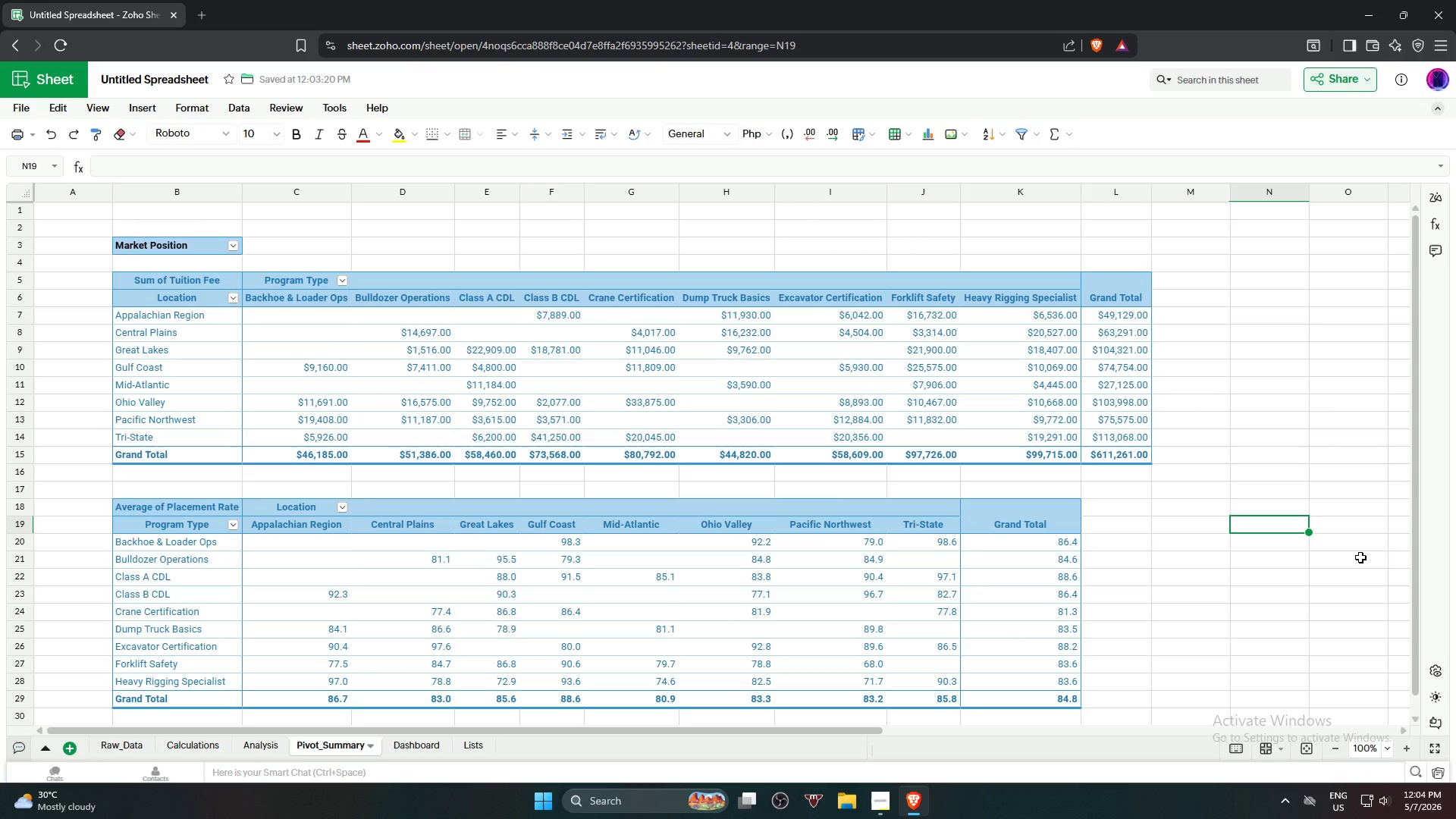 
wait(45.45)
 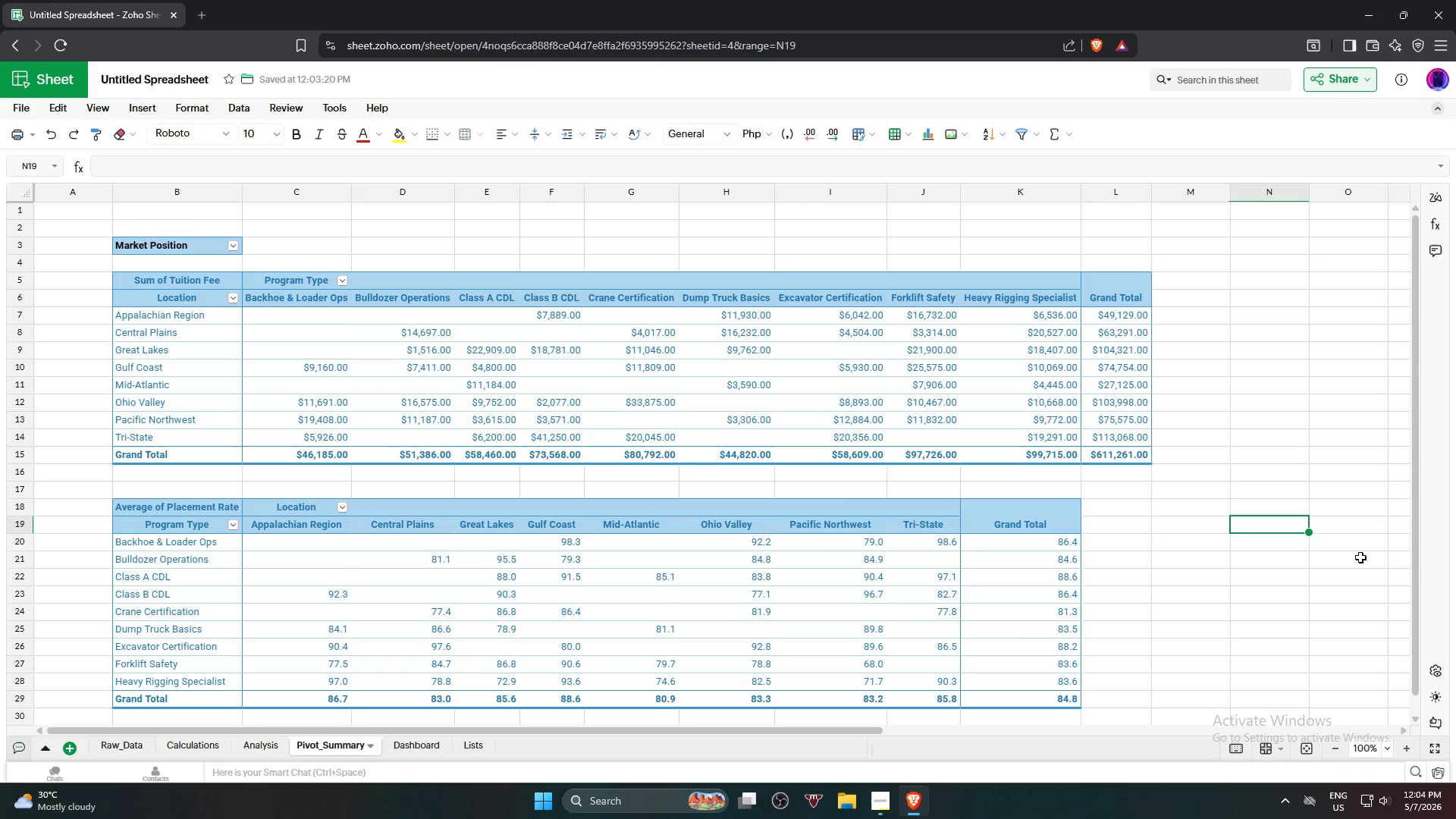 
left_click([1333, 443])
 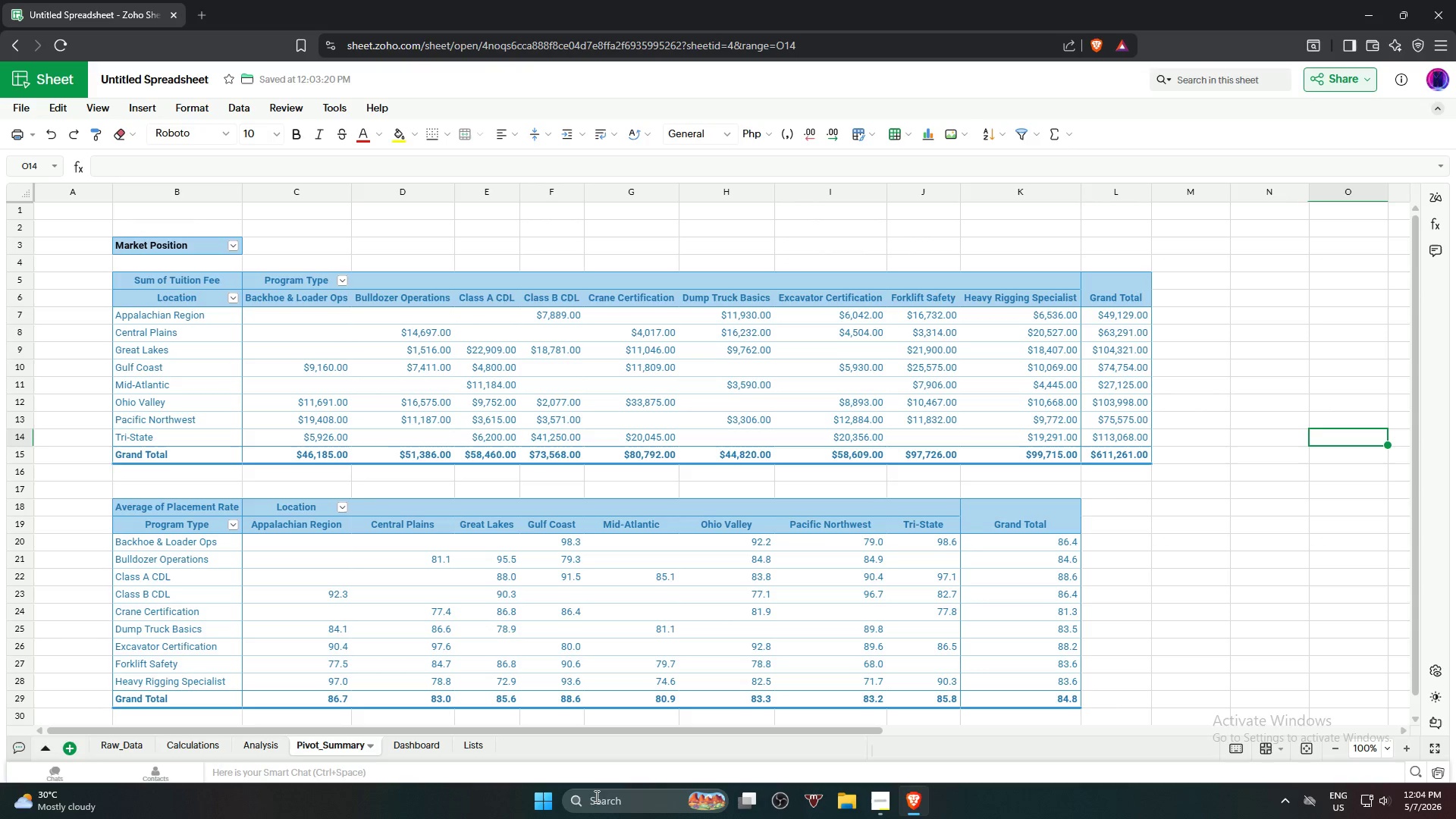 
wait(7.95)
 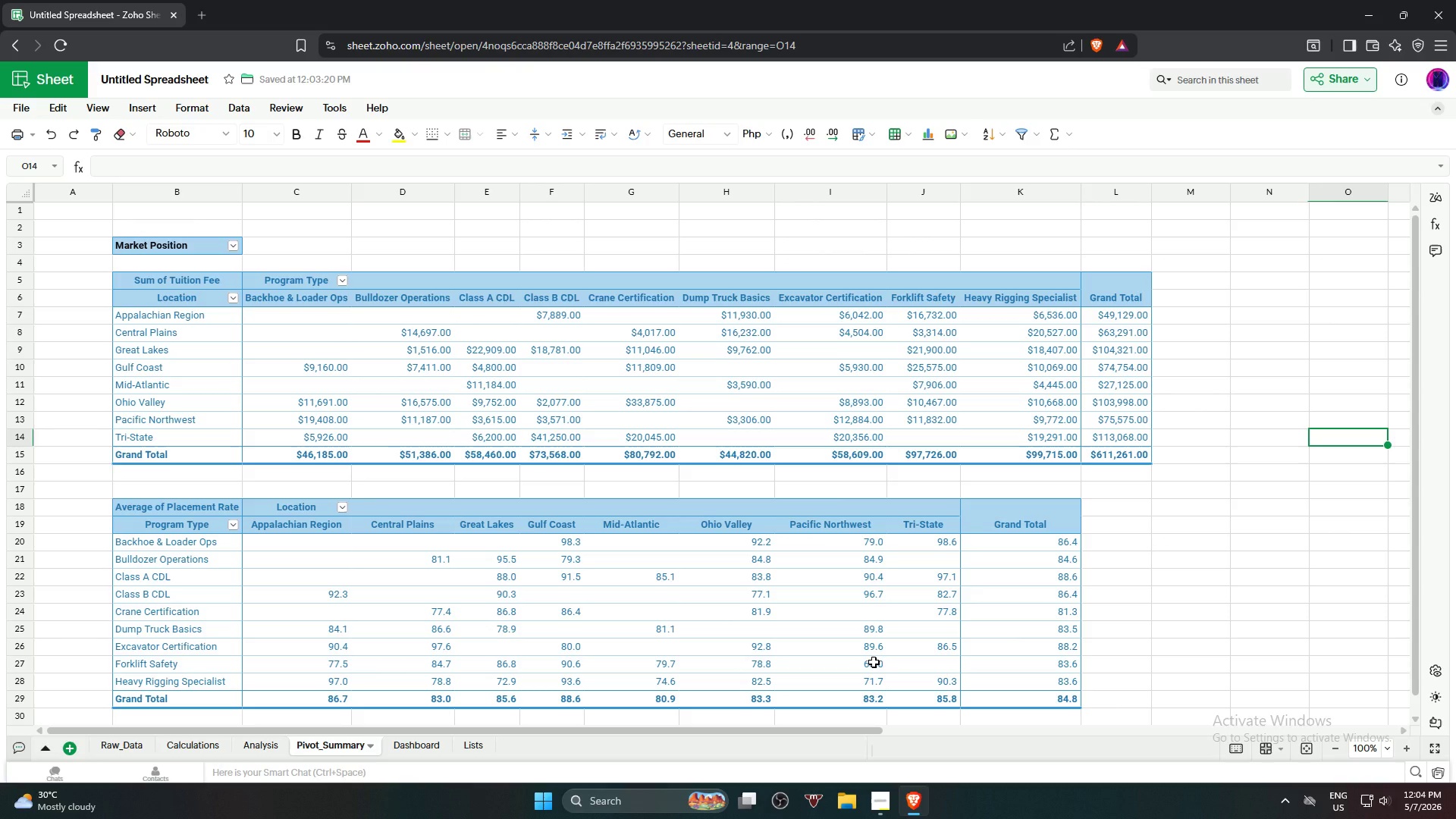 
left_click([416, 751])
 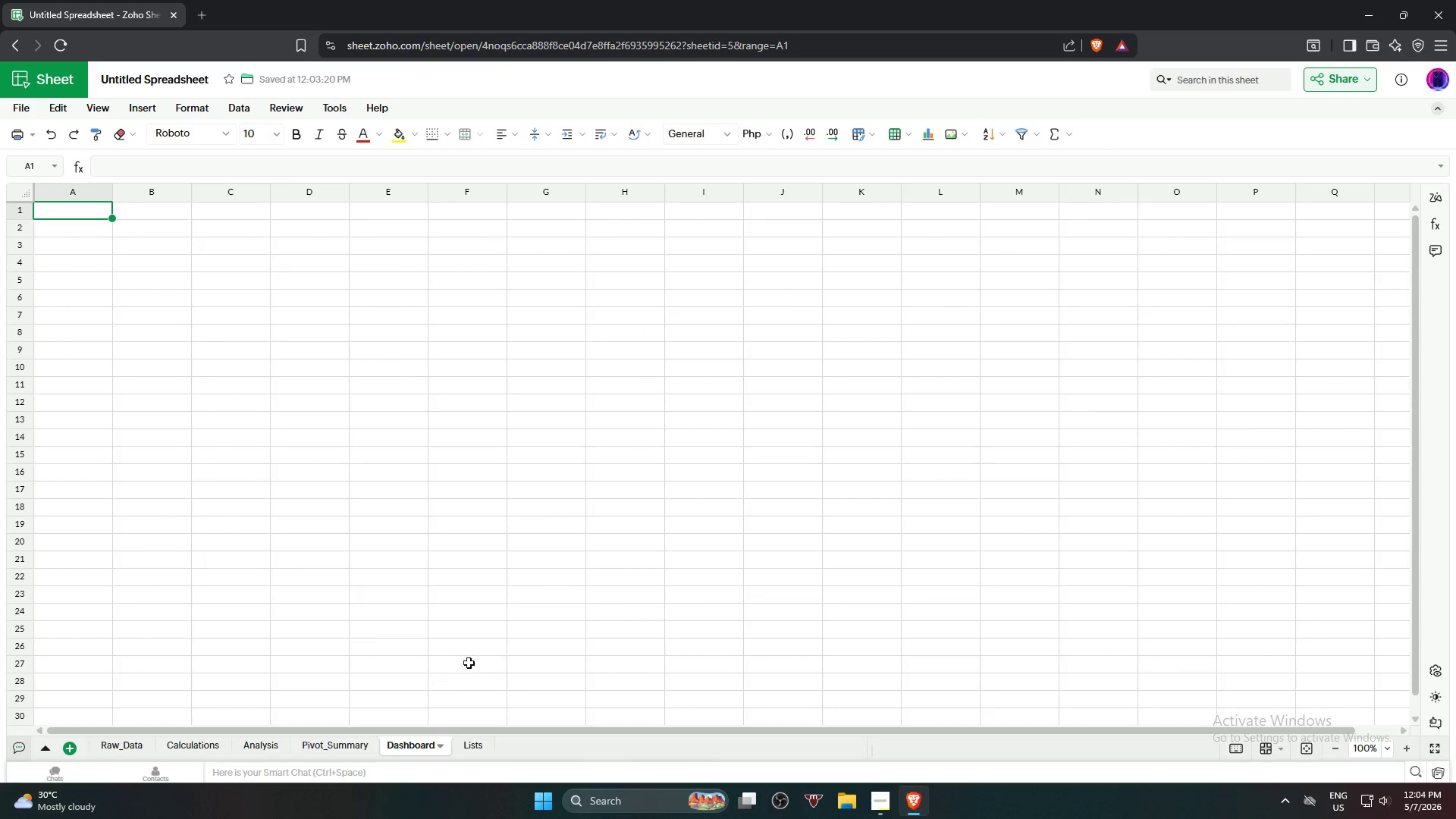 
hold_key(key=ShiftLeft, duration=0.64)
 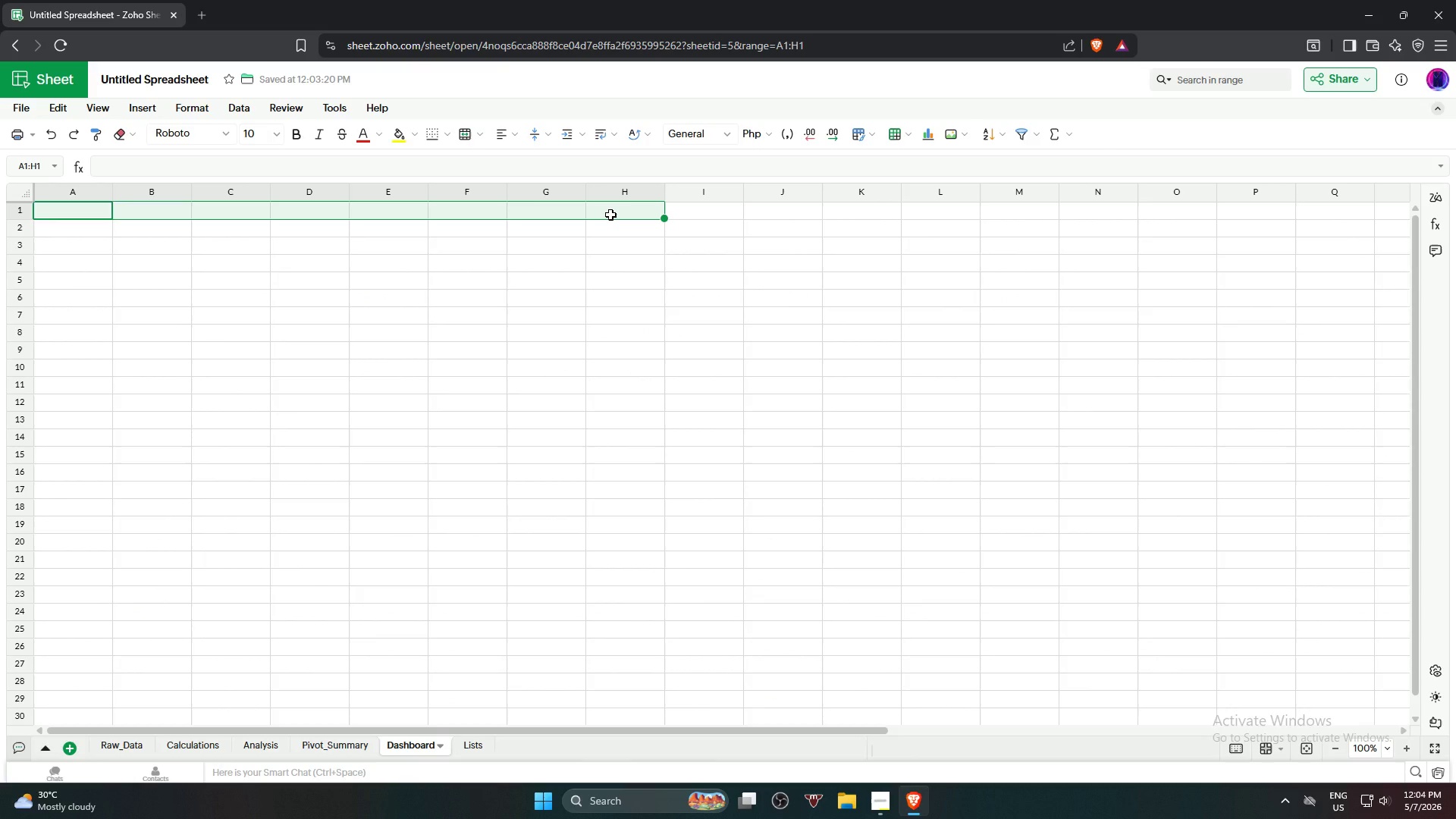 
wait(8.06)
 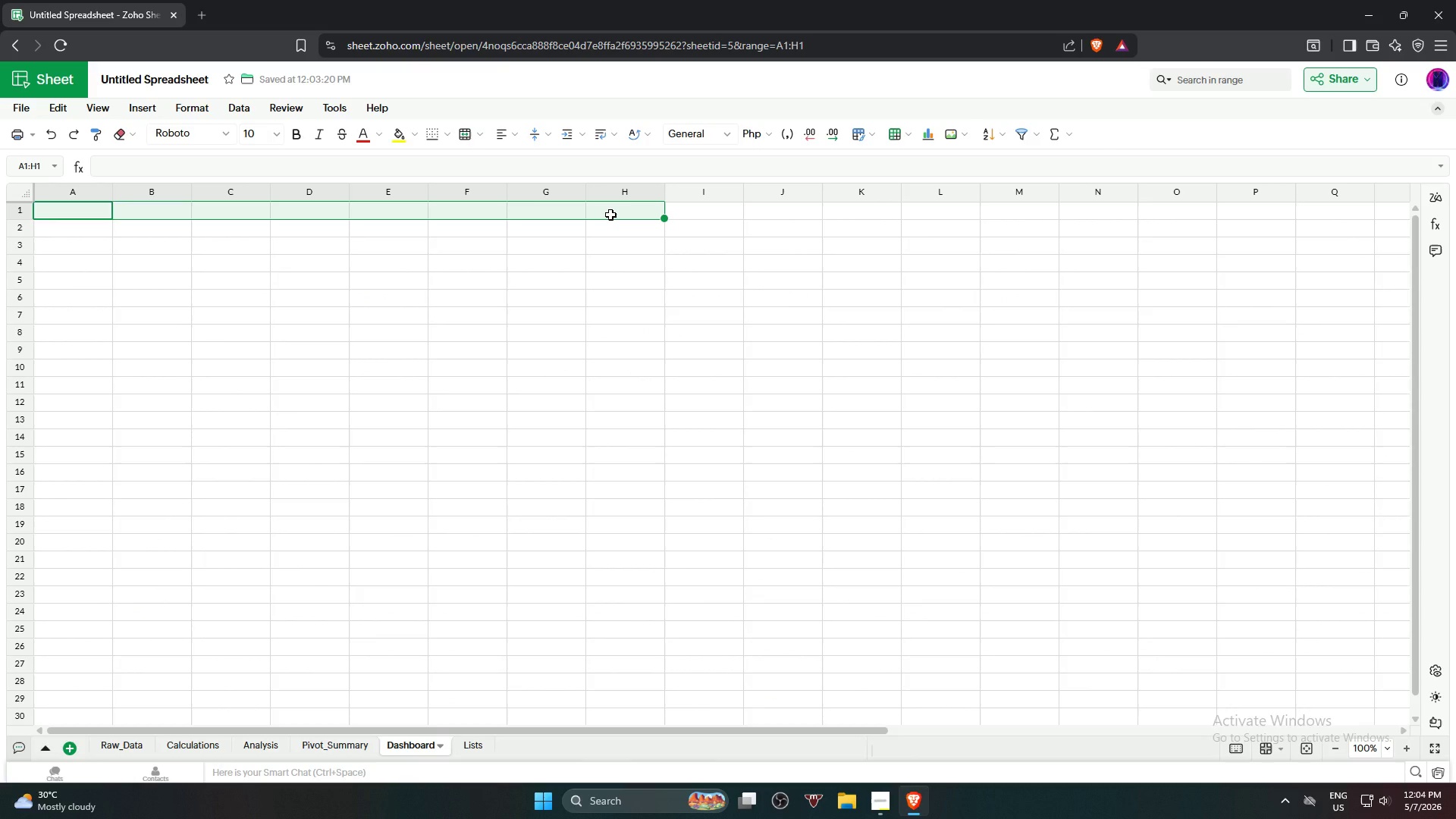 
left_click([465, 140])
 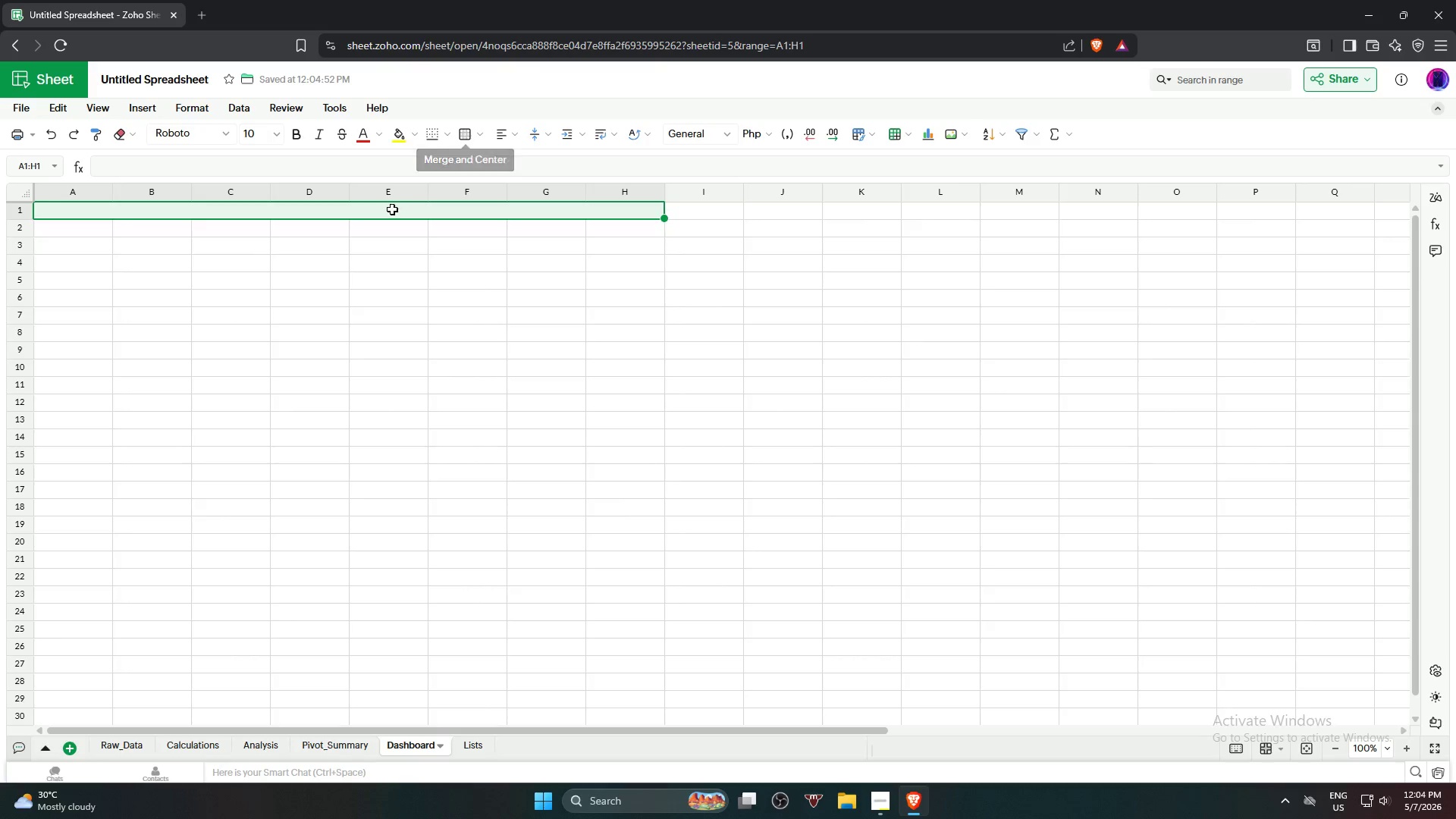 
left_click([391, 215])
 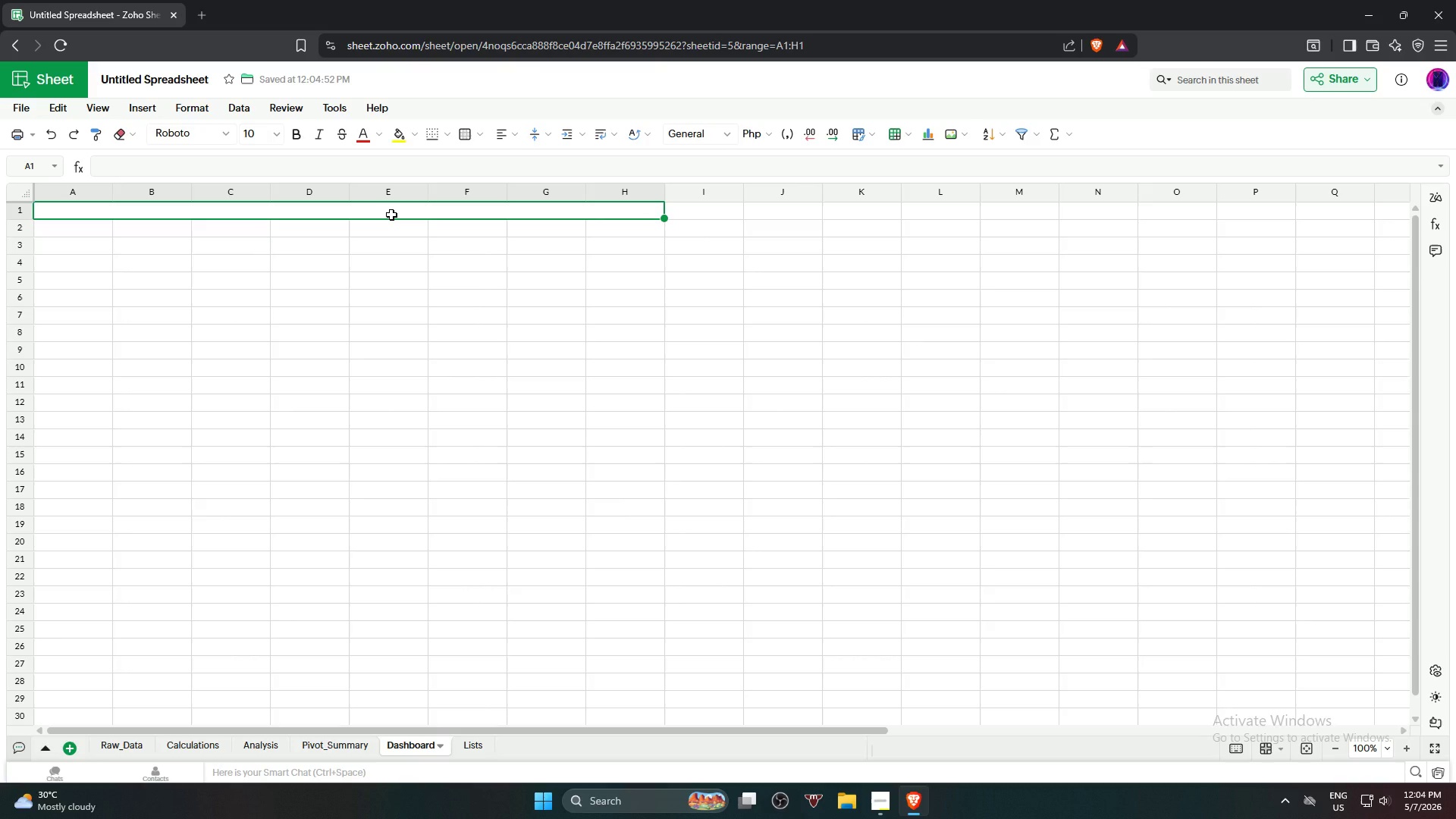 
wait(7.89)
 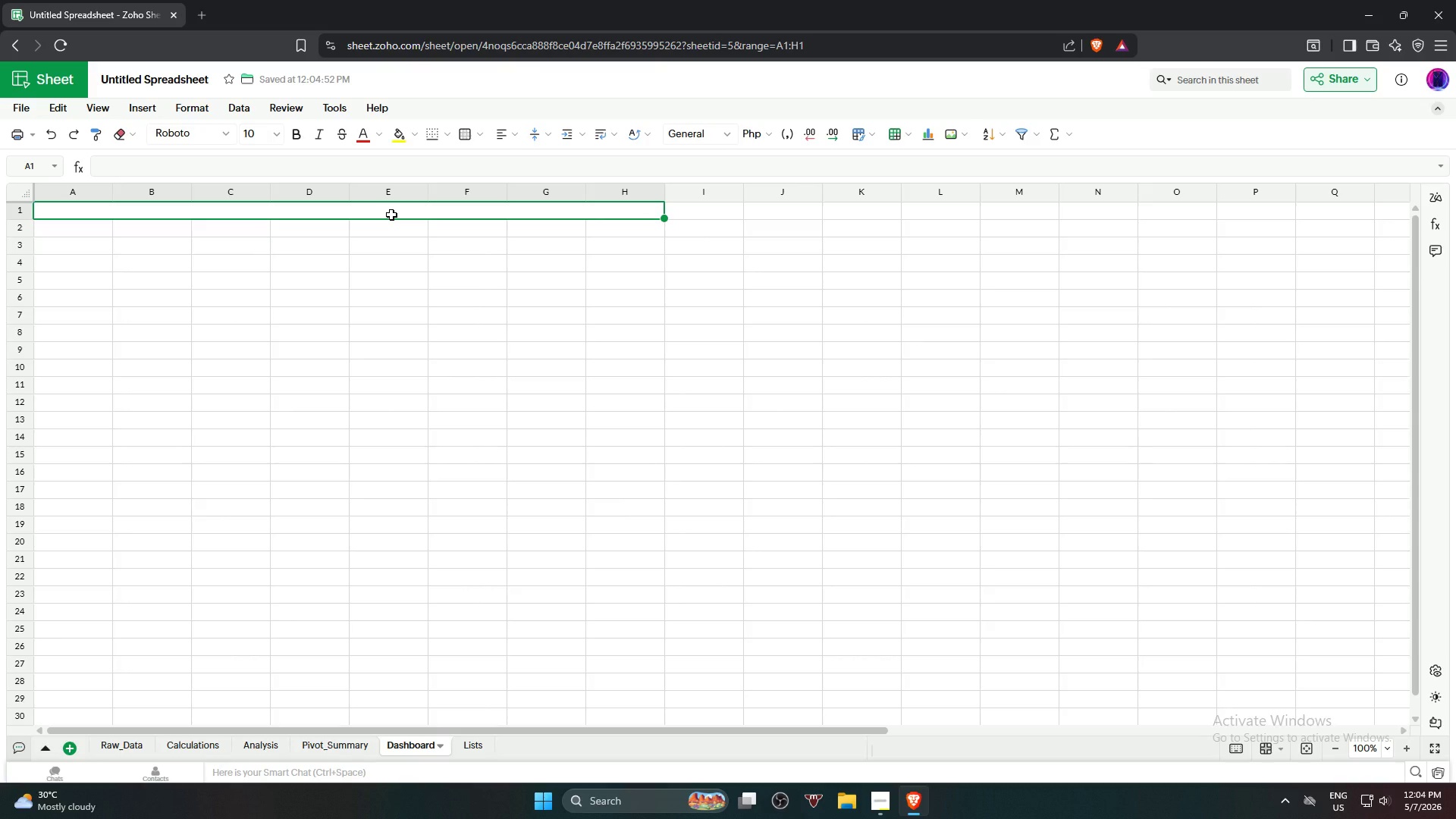 
type(gEAR)
key(Backspace)
key(Backspace)
key(Backspace)
key(Backspace)
key(Backspace)
type(Gear &)
 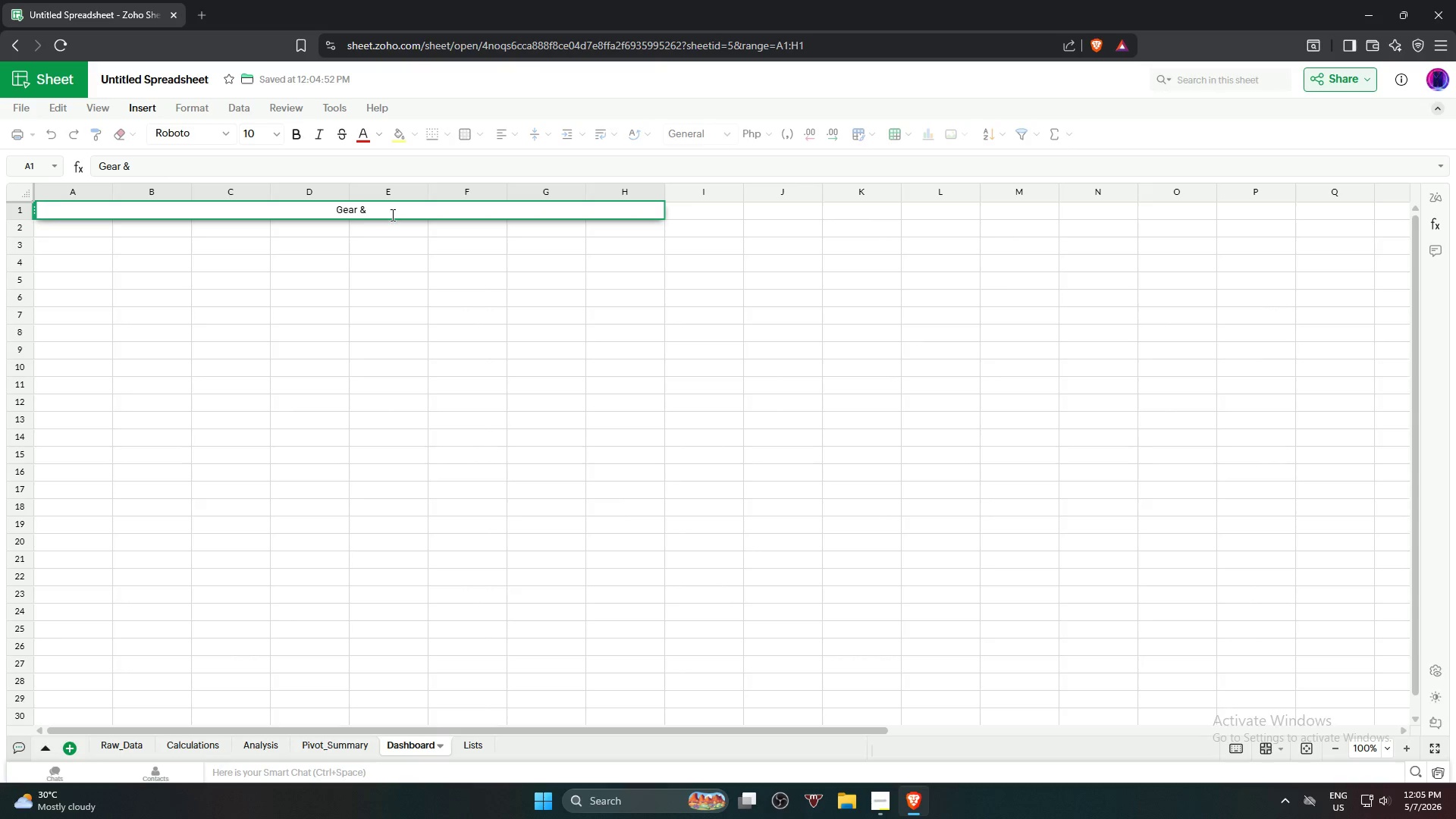 
wait(7.25)
 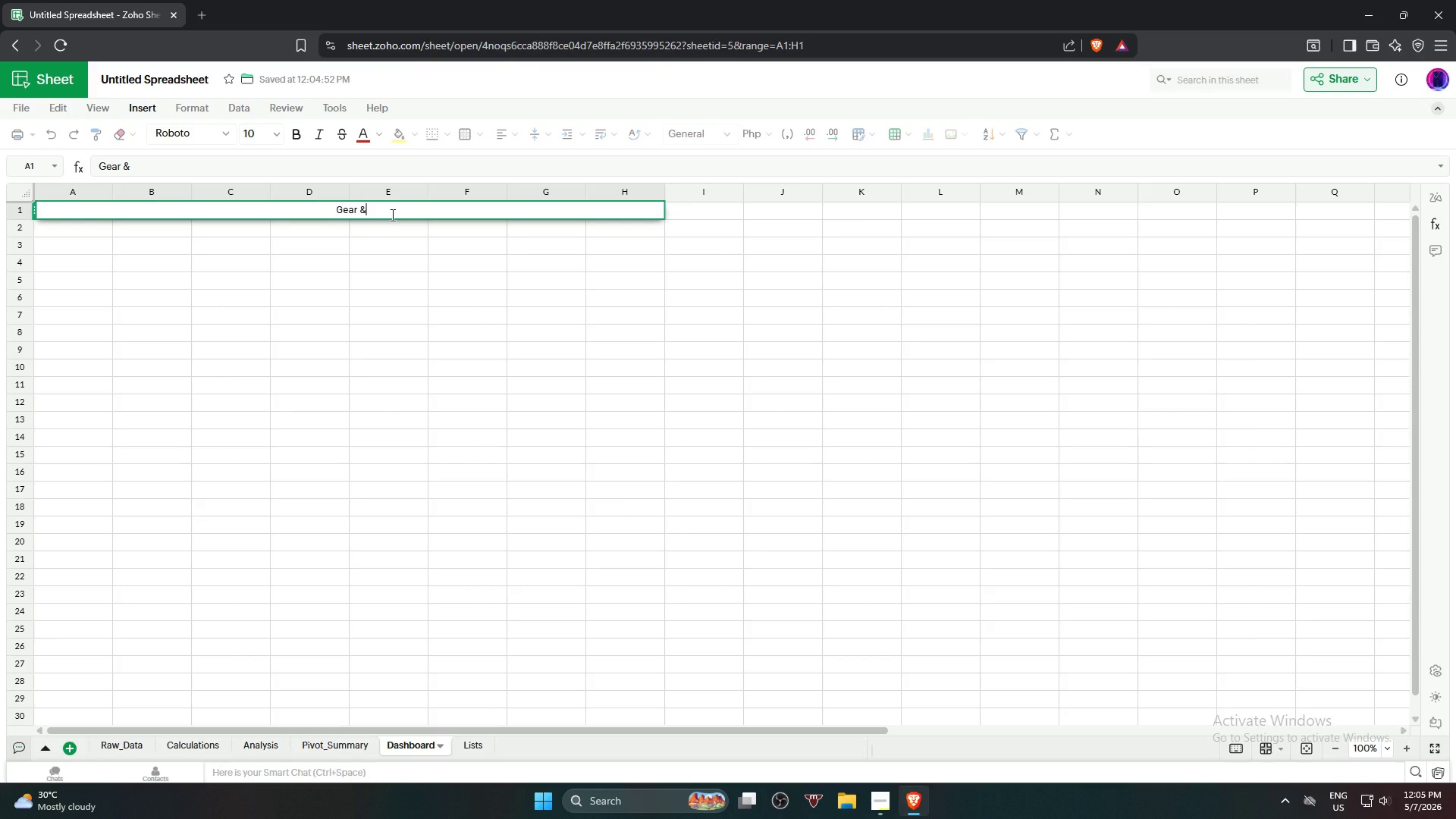 
type( Grids Competitive i)
key(Backspace)
type(Intelligence Dashboard)
 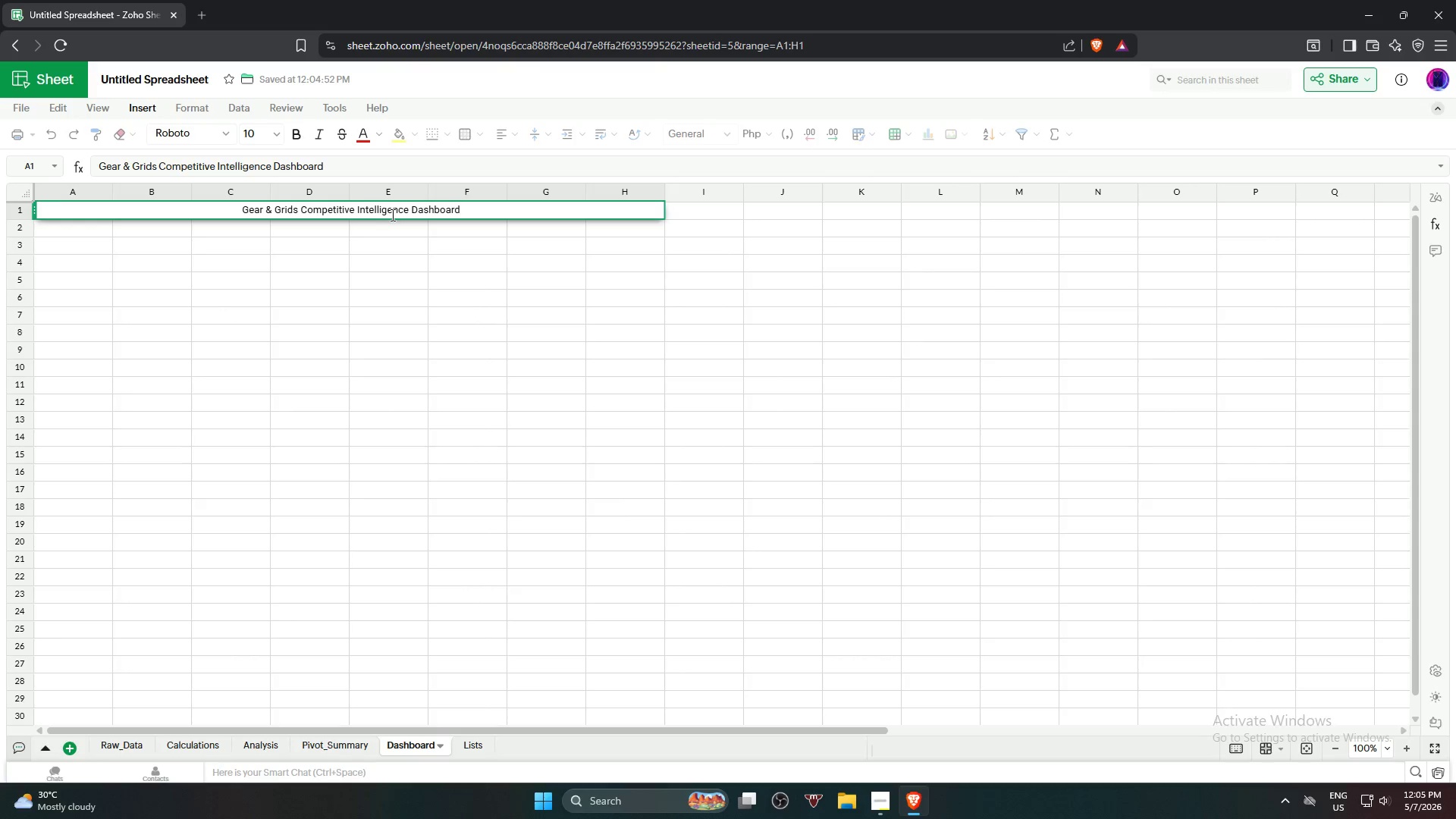 
key(Enter)
 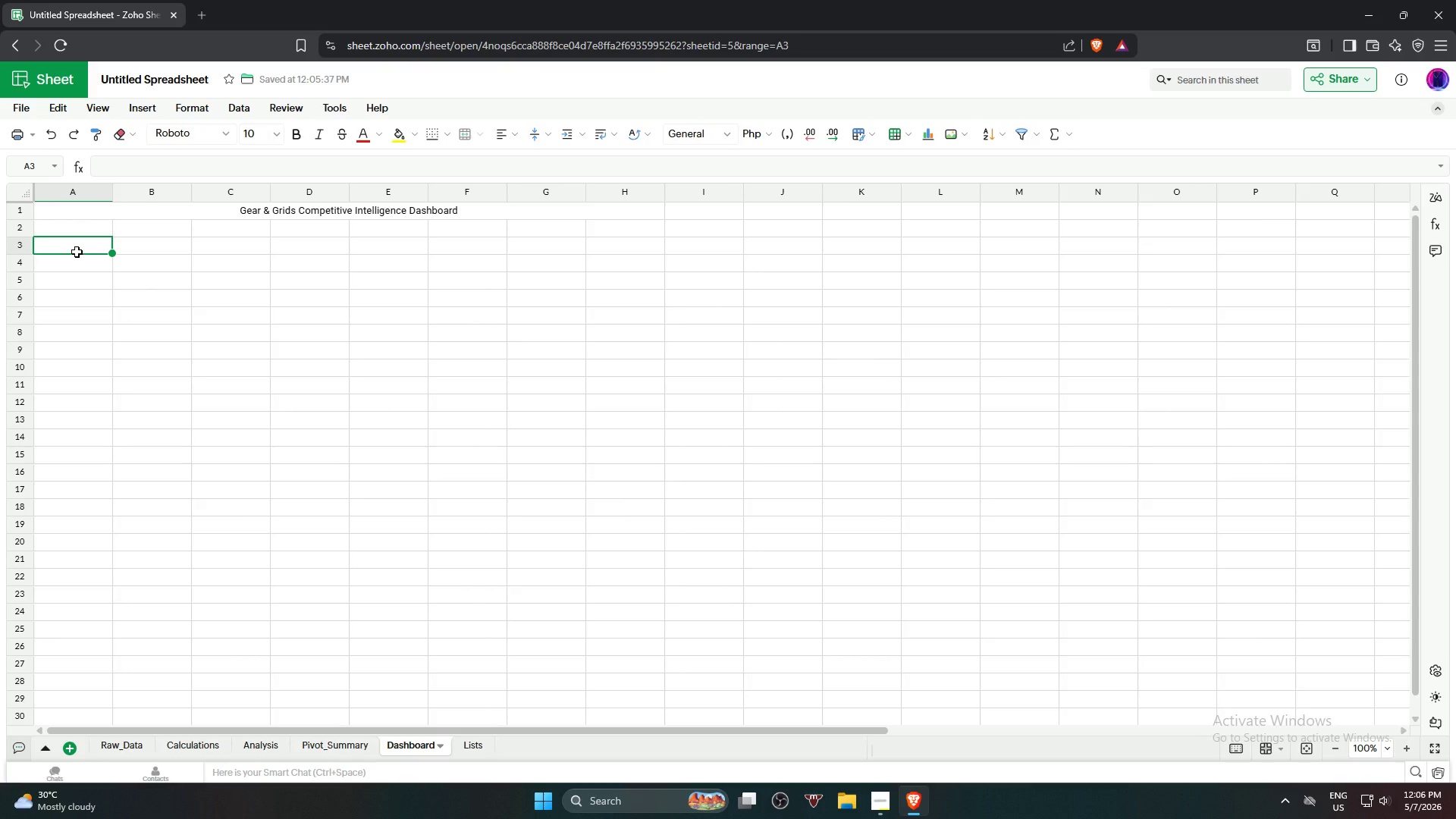 
wait(37.34)
 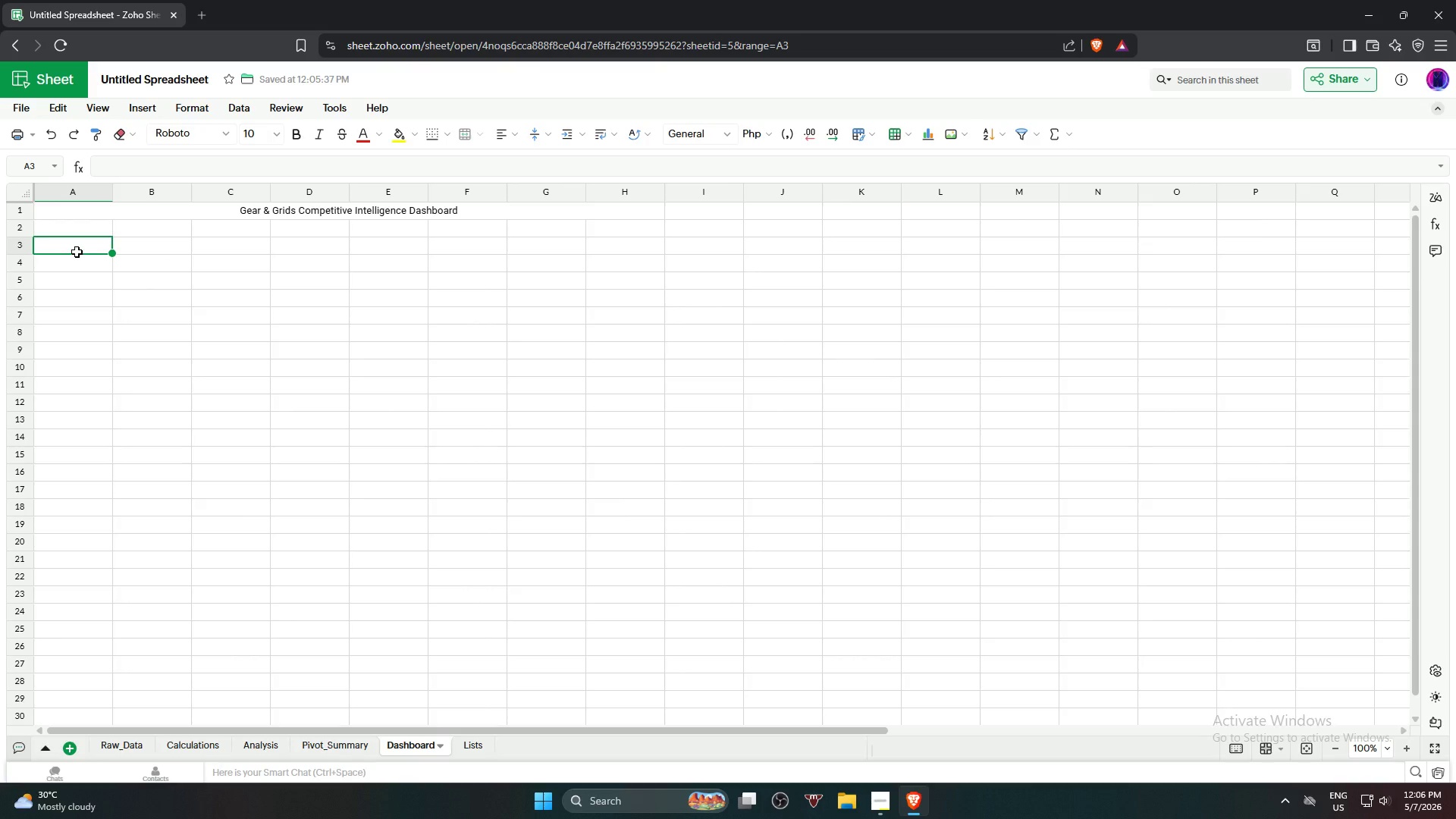 
type(Program Filter)
 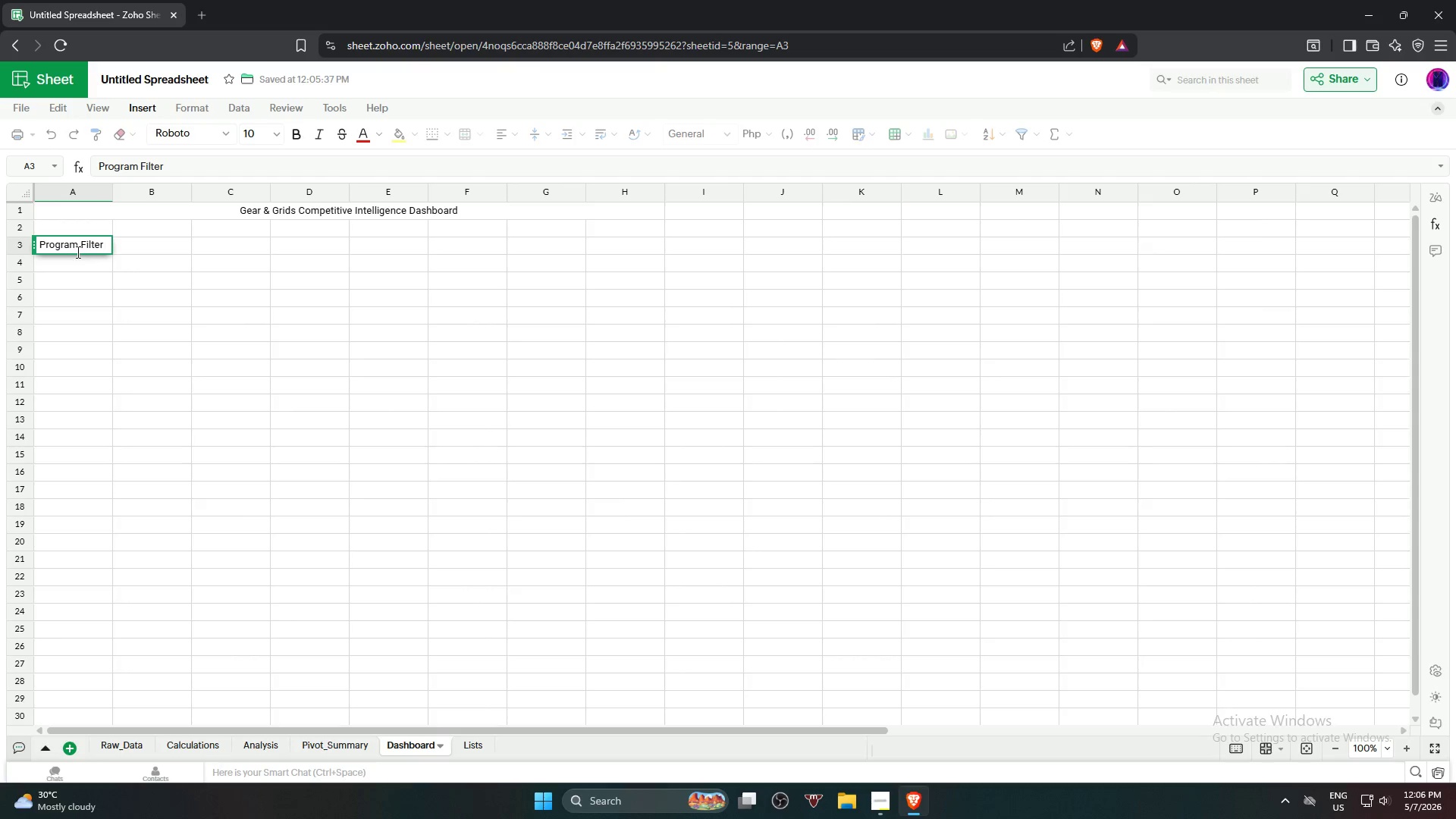 
key(Enter)
 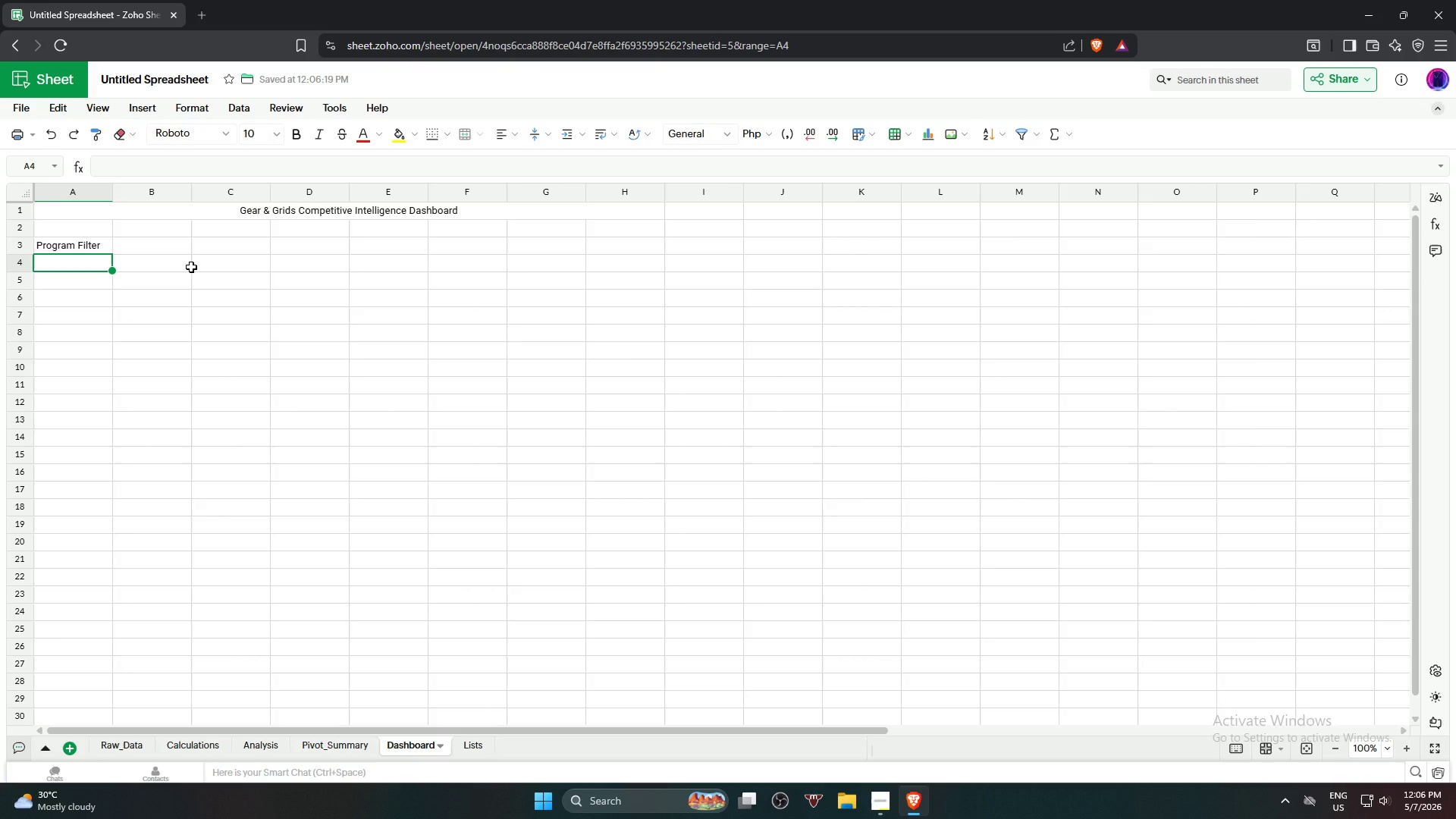 
wait(6.14)
 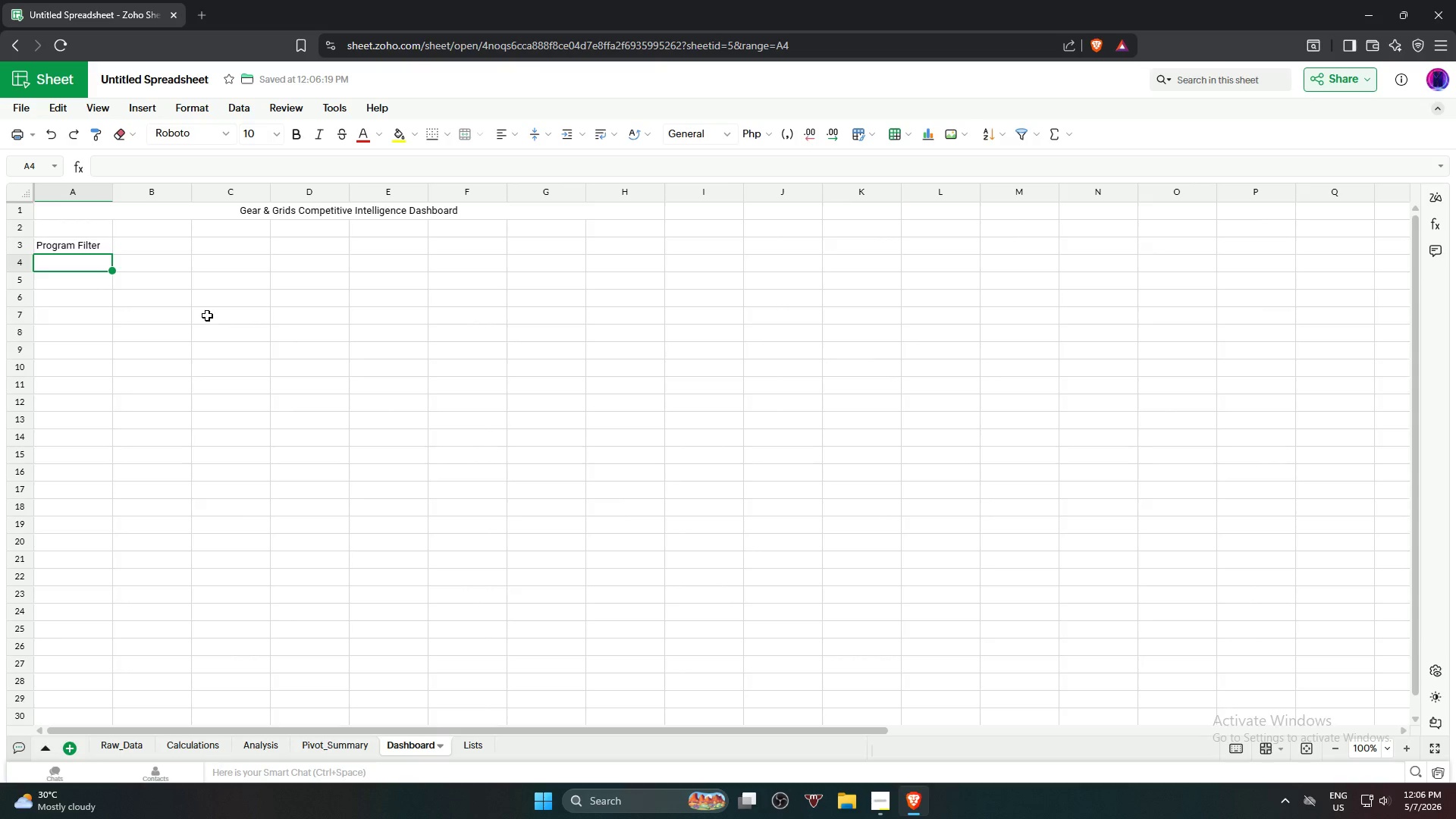 
left_click([168, 246])
 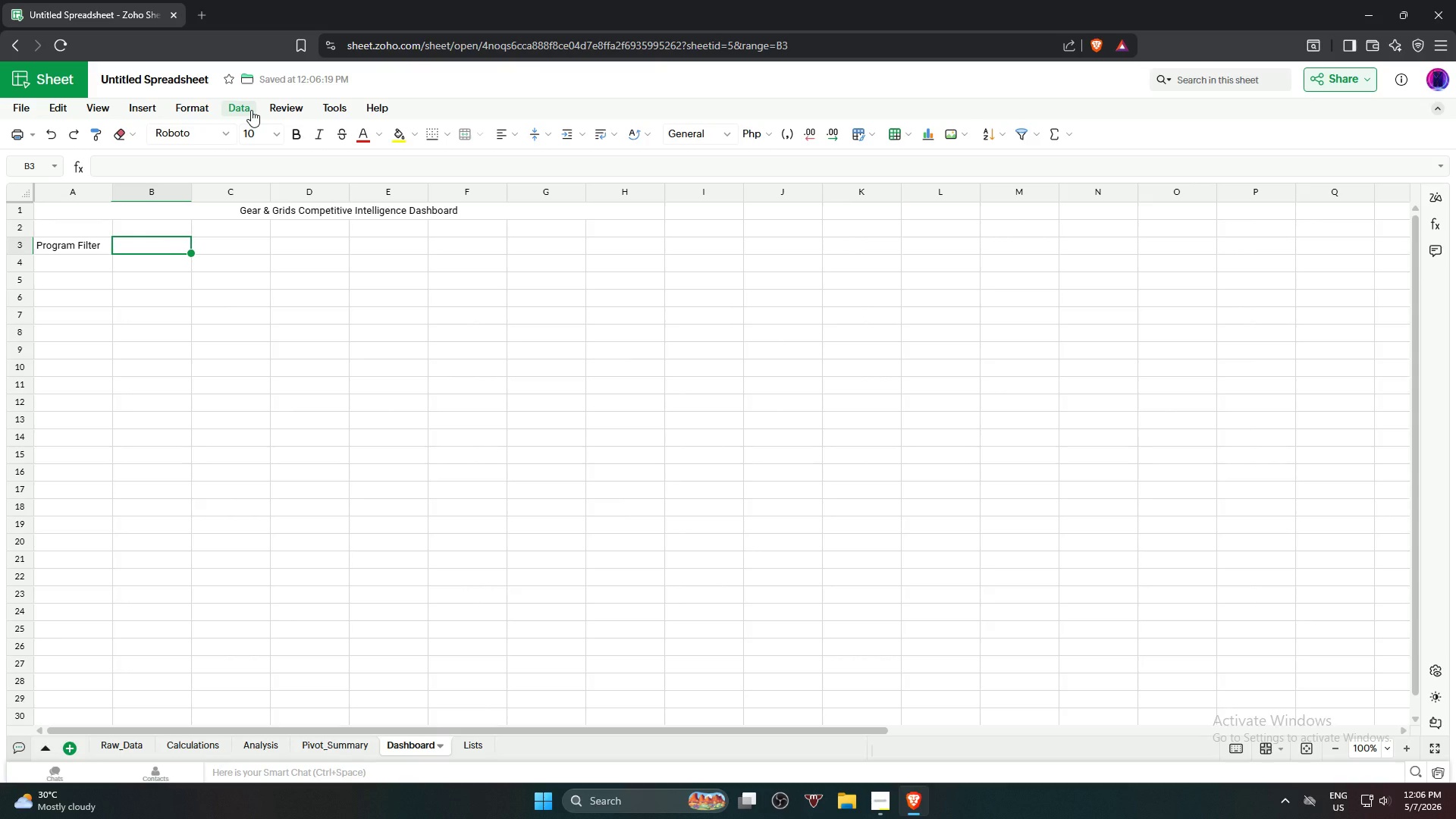 
left_click([251, 109])
 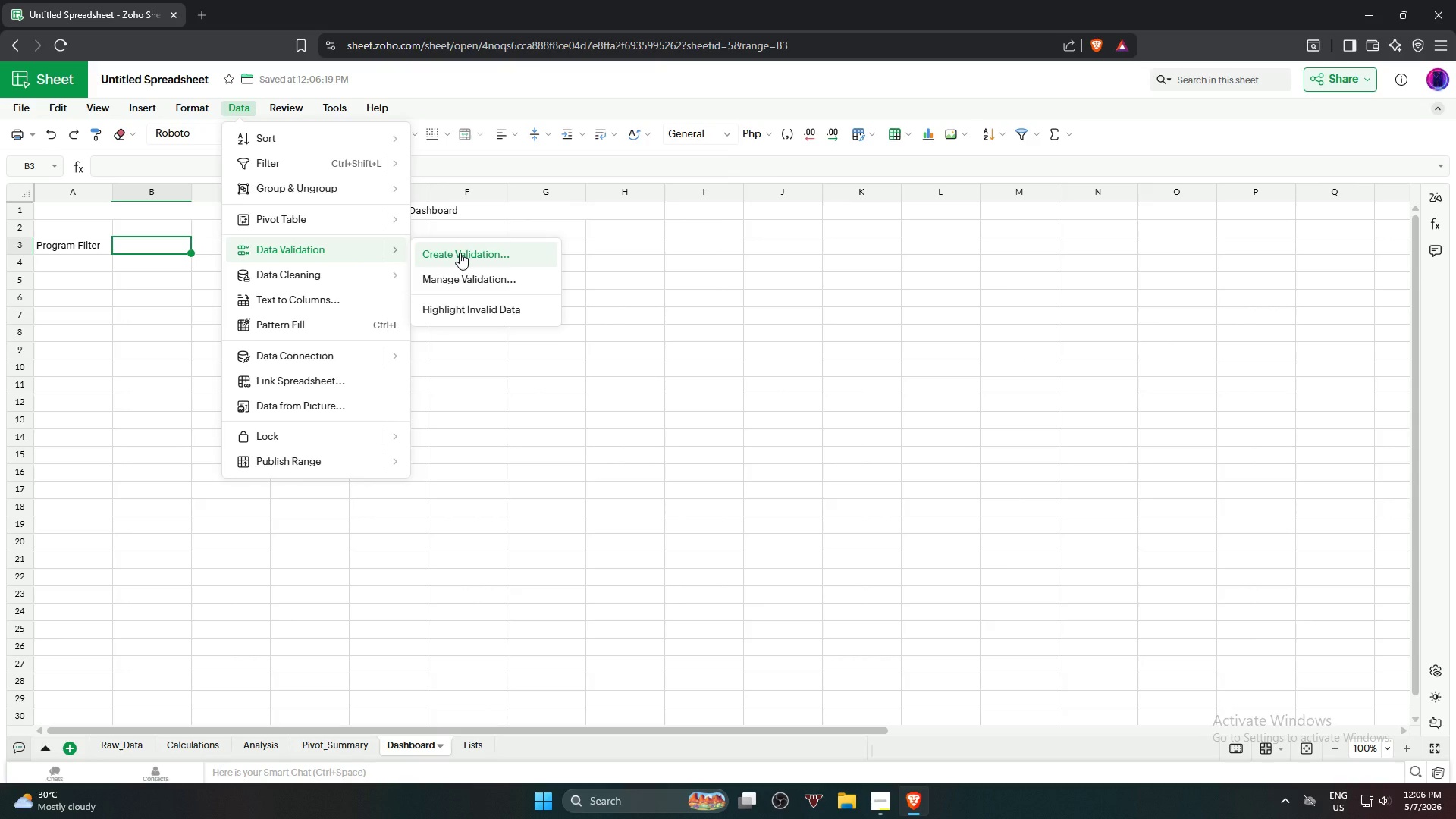 
left_click([460, 253])
 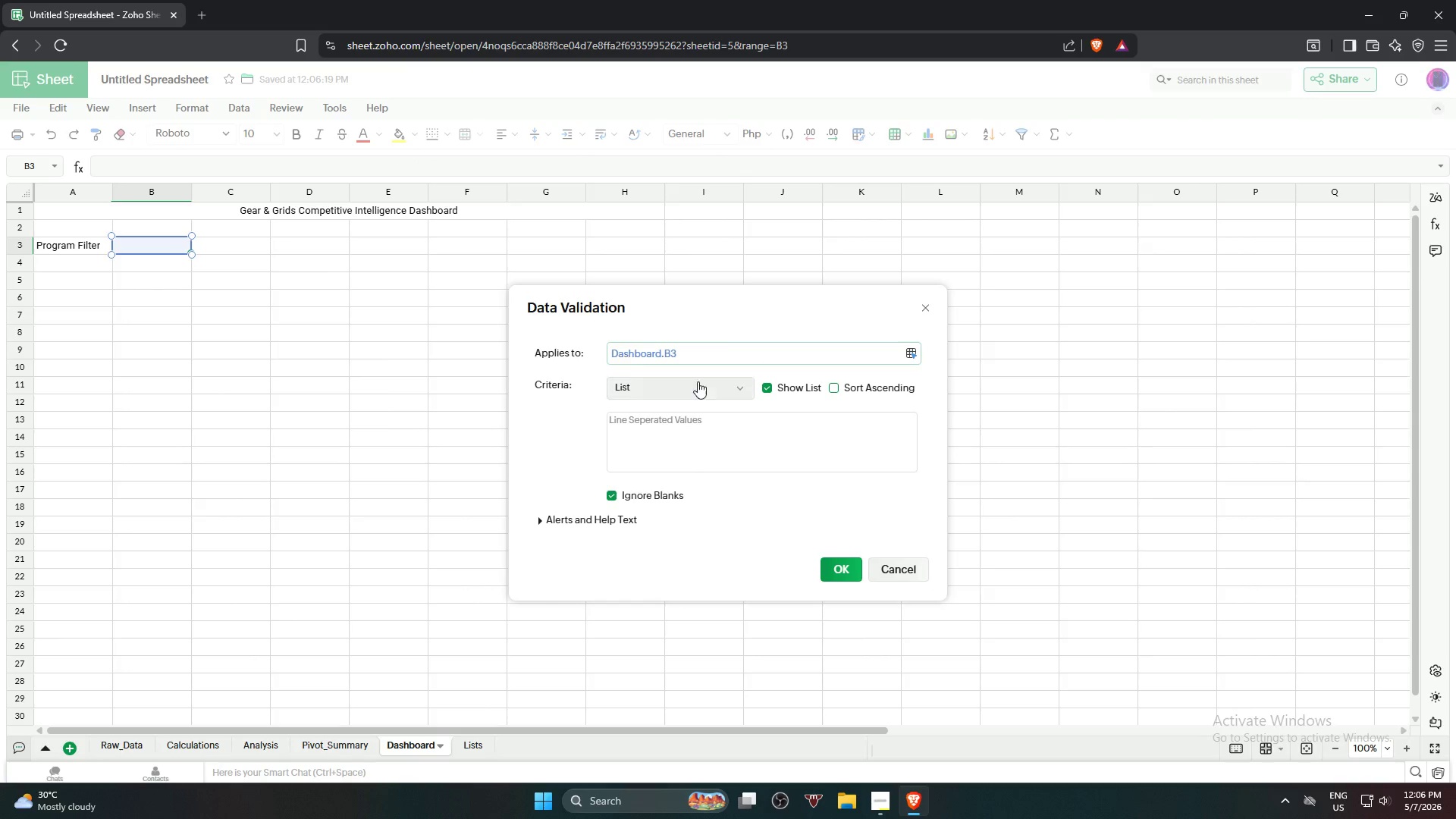 
left_click([701, 388])
 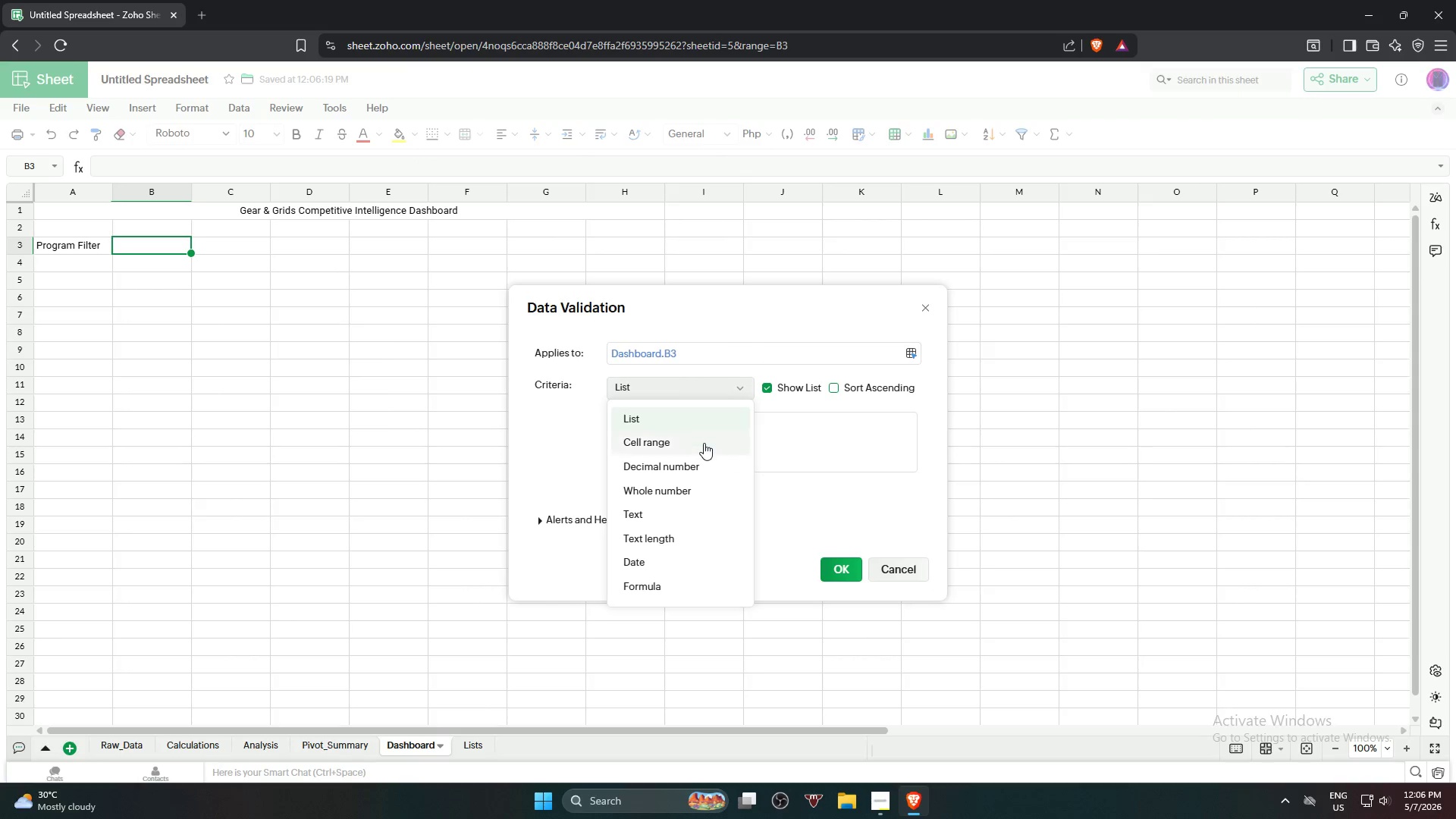 
left_click([704, 443])
 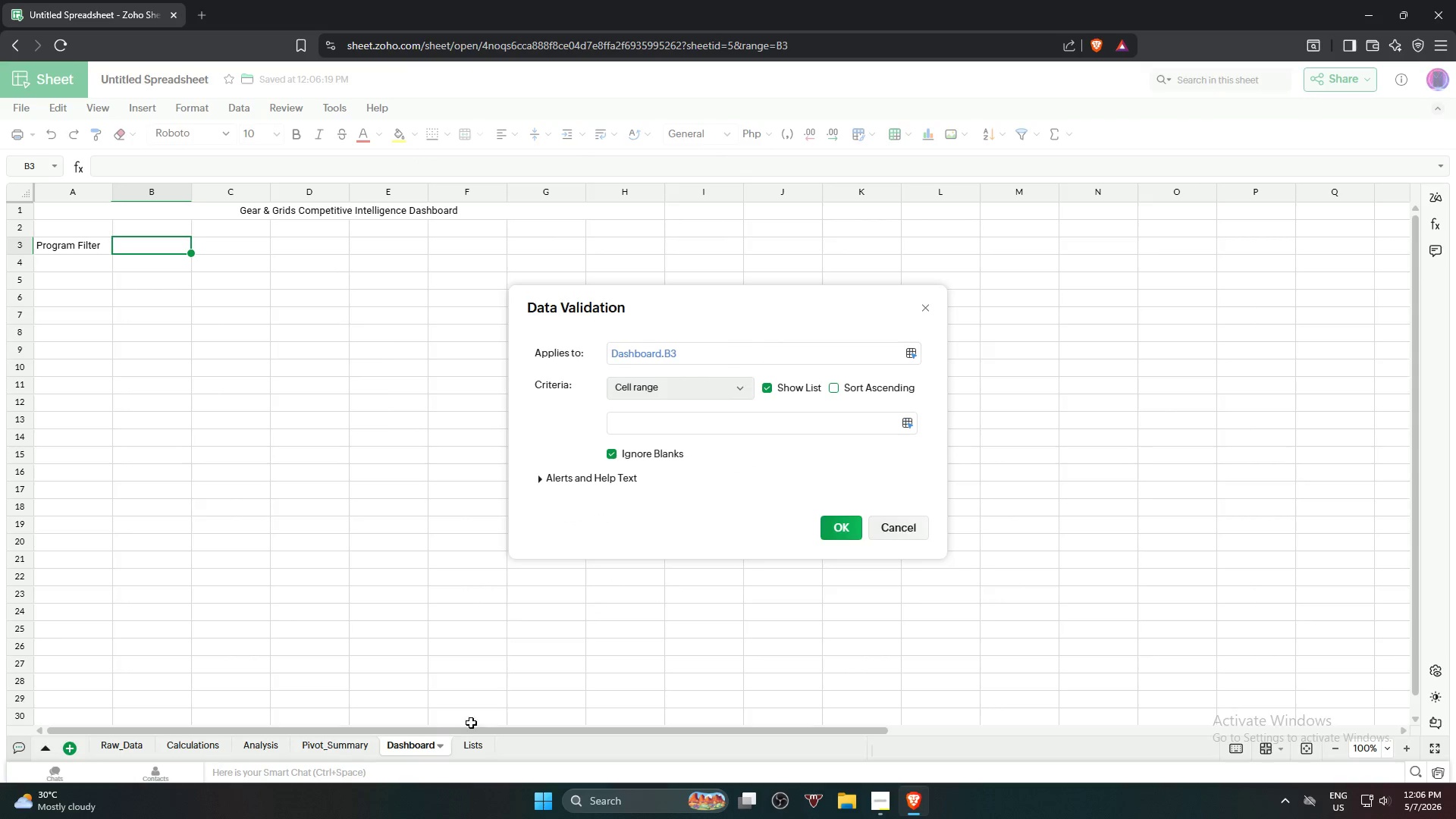 
left_click([474, 748])
 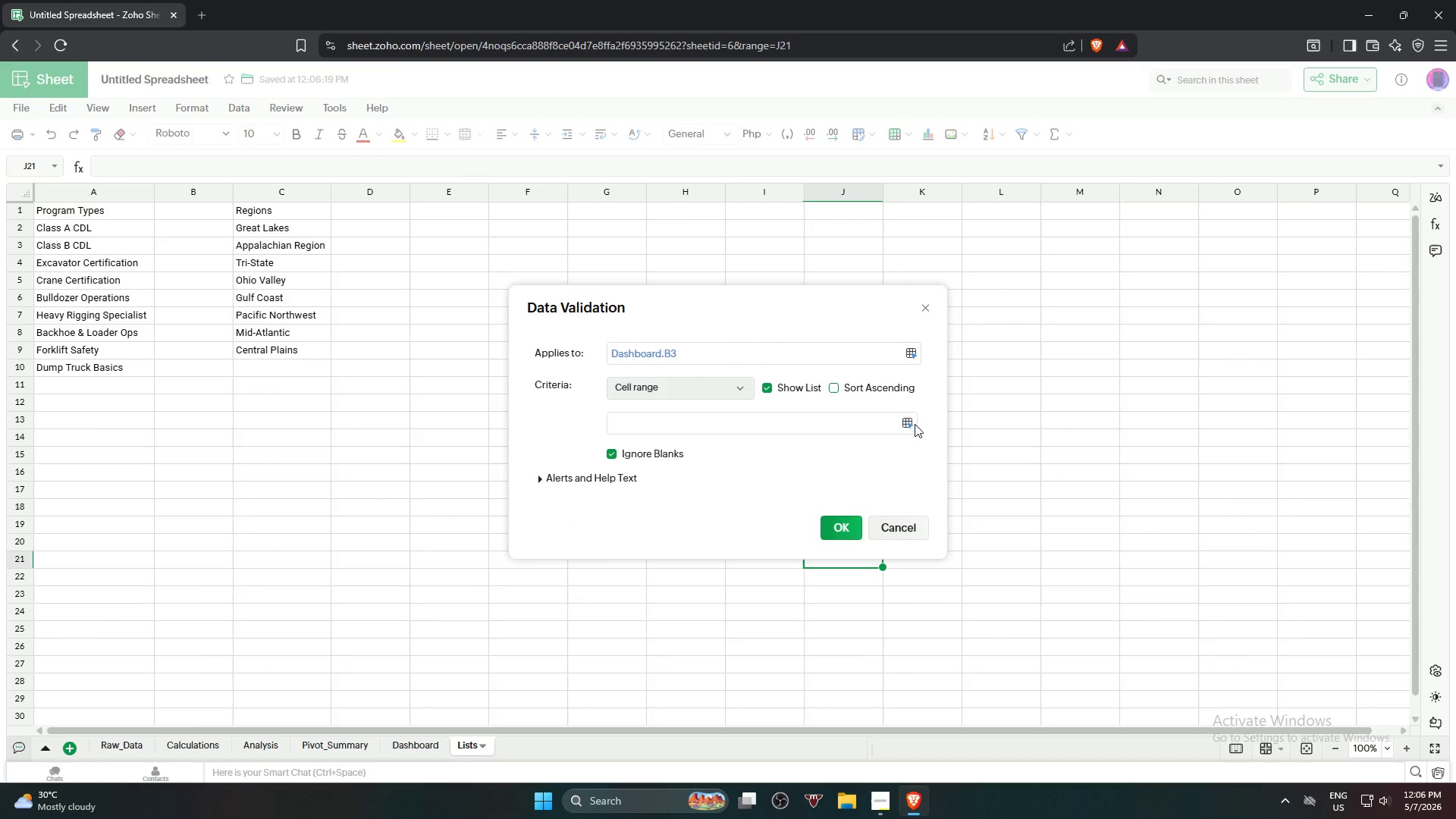 
left_click([912, 423])
 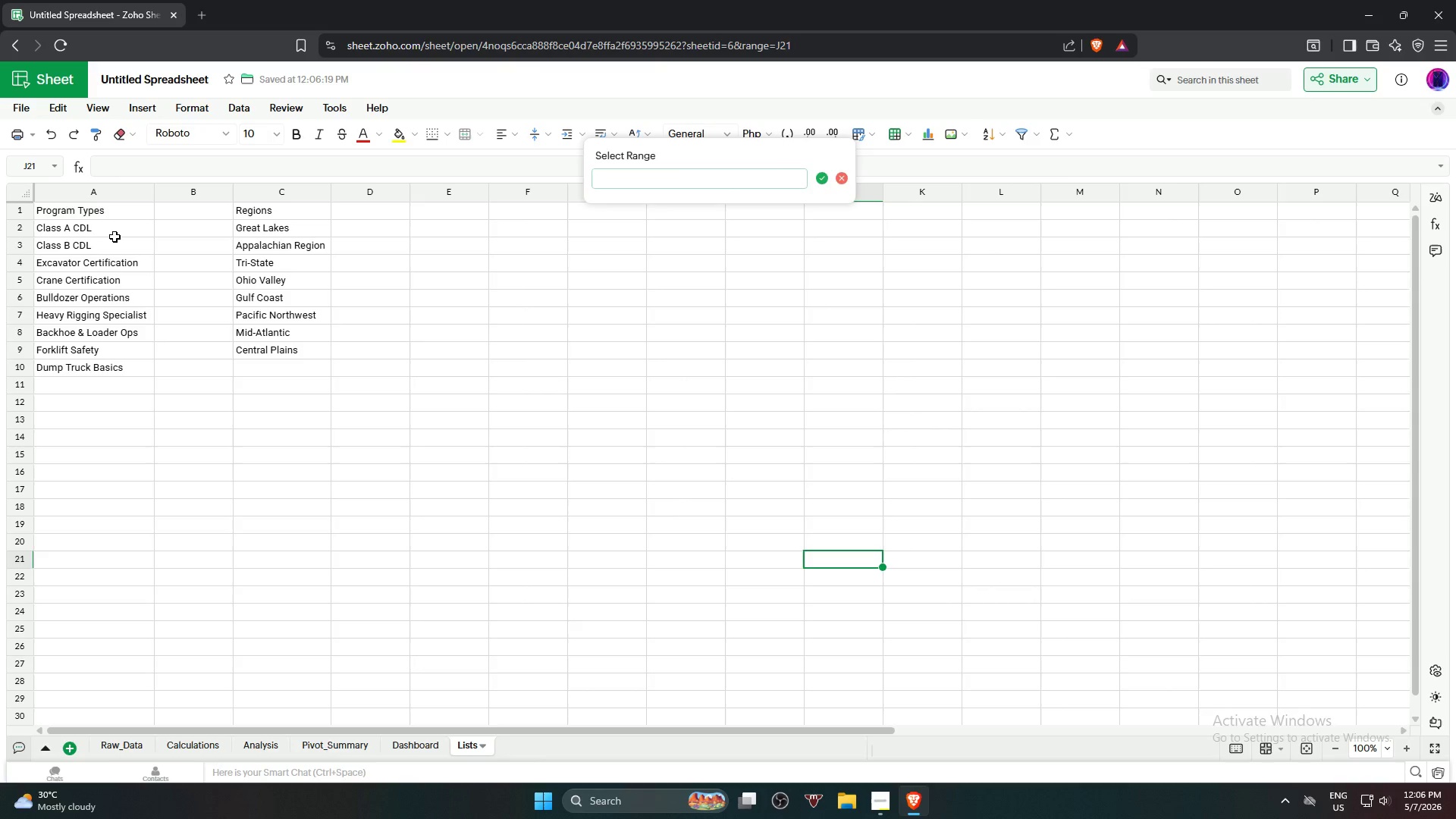 
left_click([73, 229])
 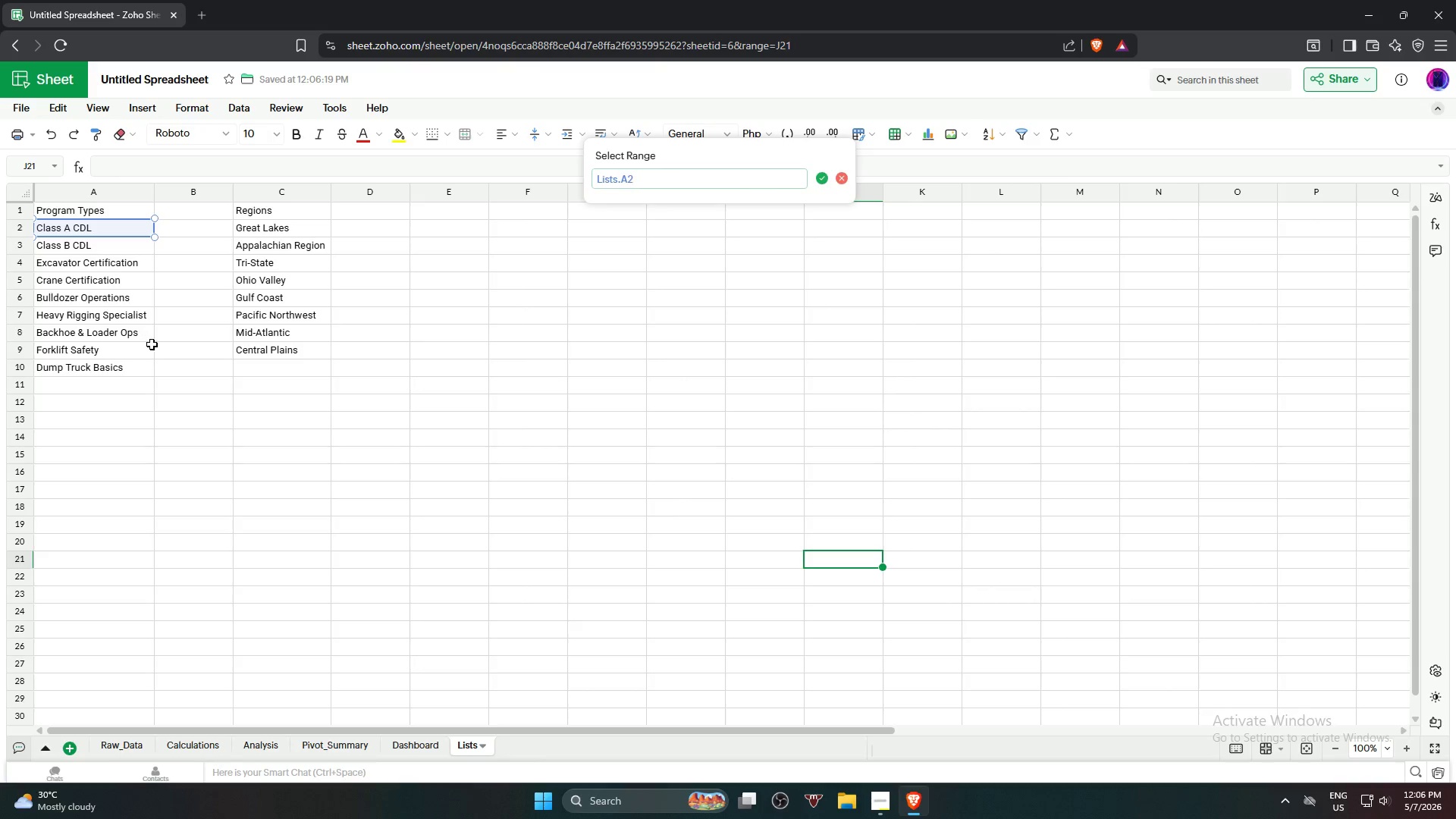 
hold_key(key=ShiftLeft, duration=0.83)
left_click([143, 371])
 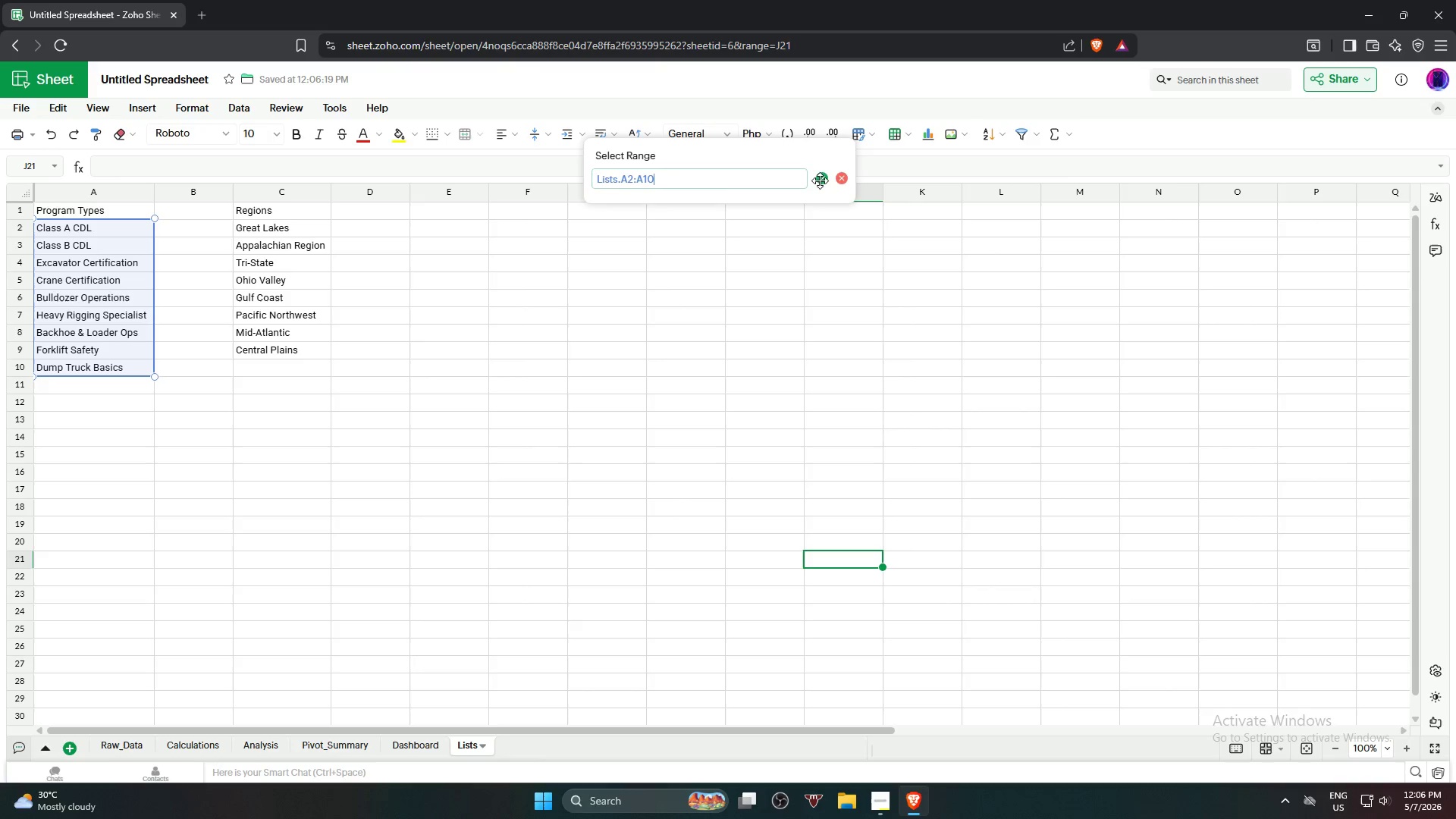 
left_click([824, 176])
 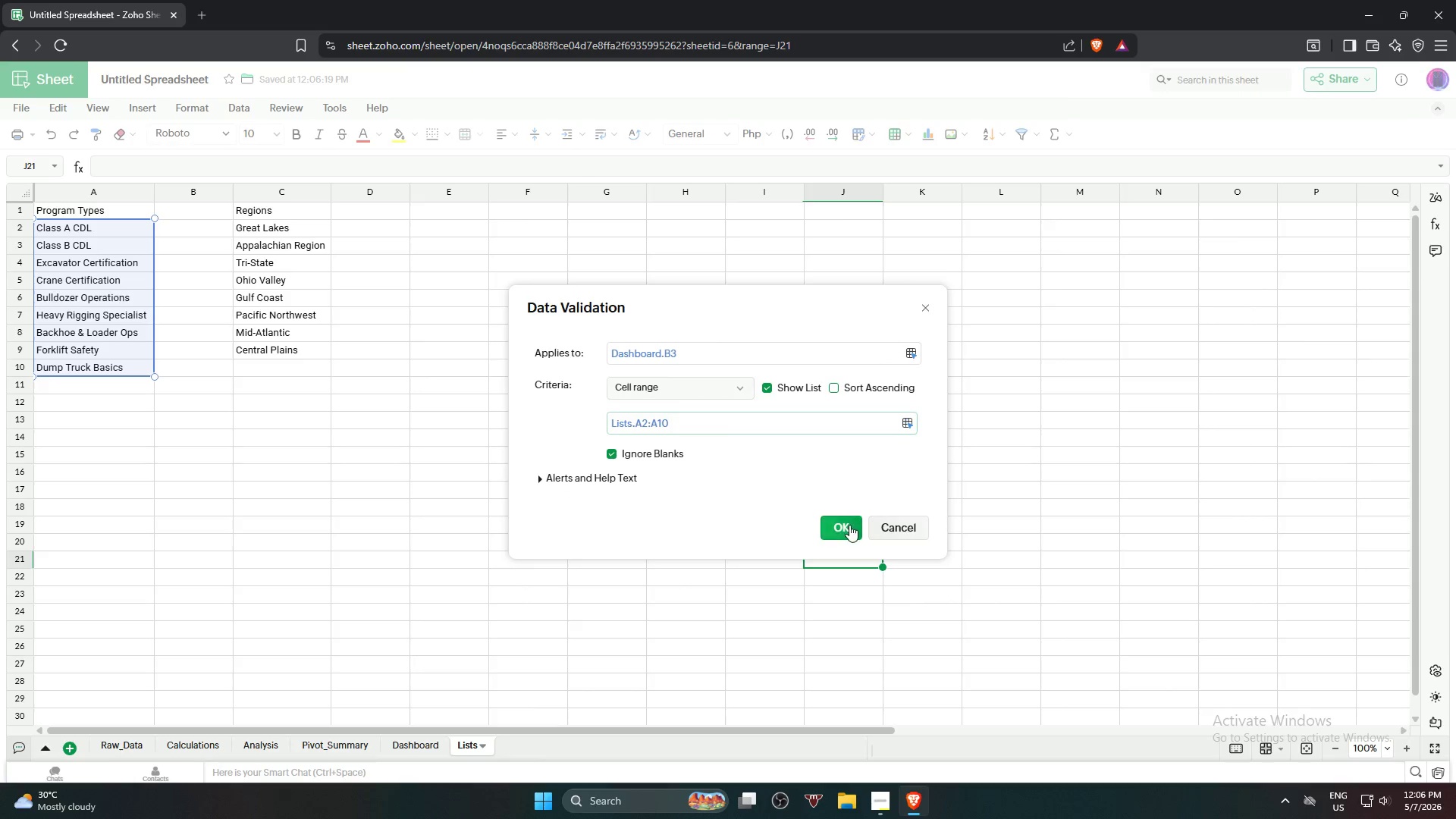 
left_click([849, 526])
 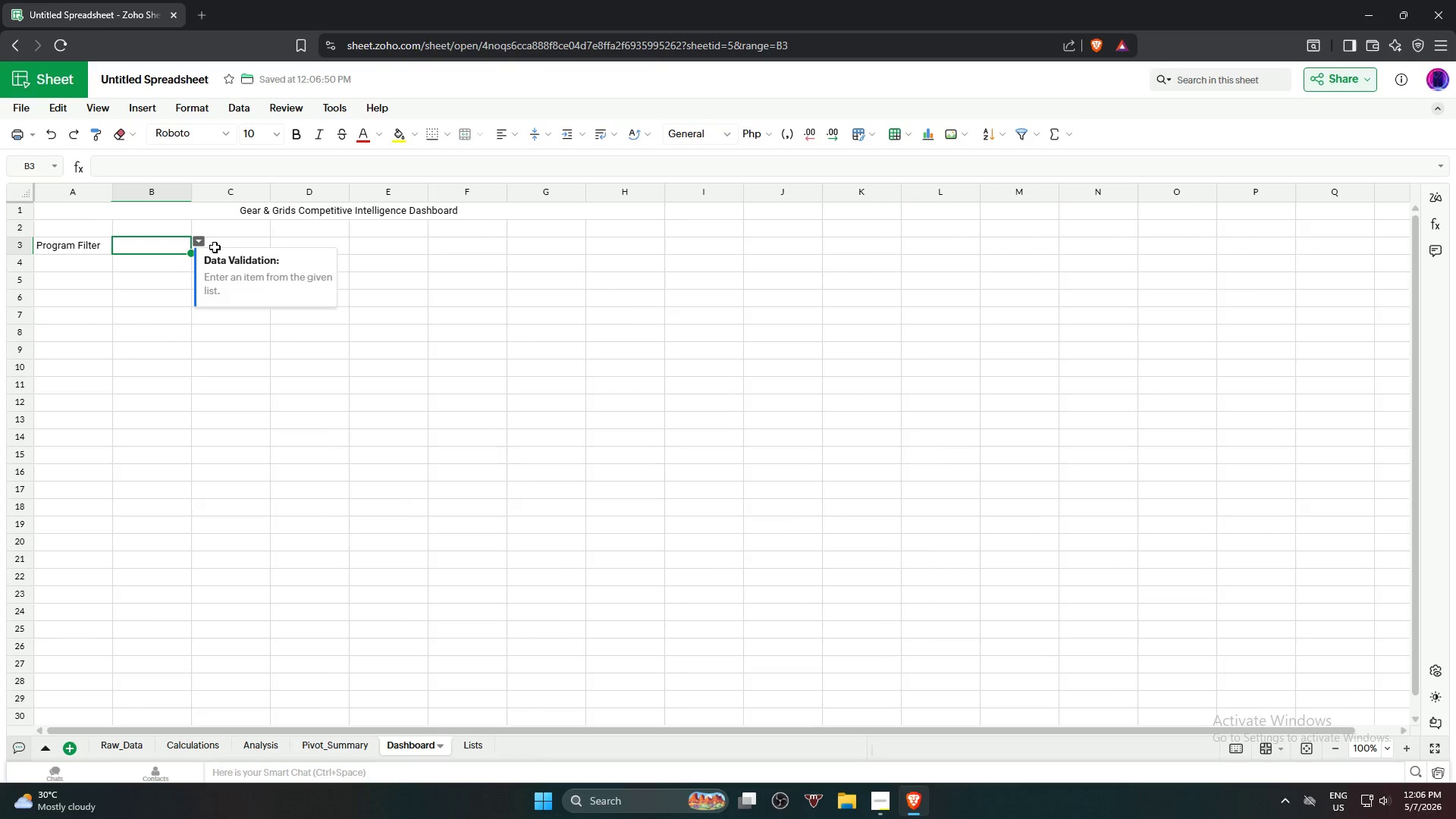 
left_click([202, 243])
 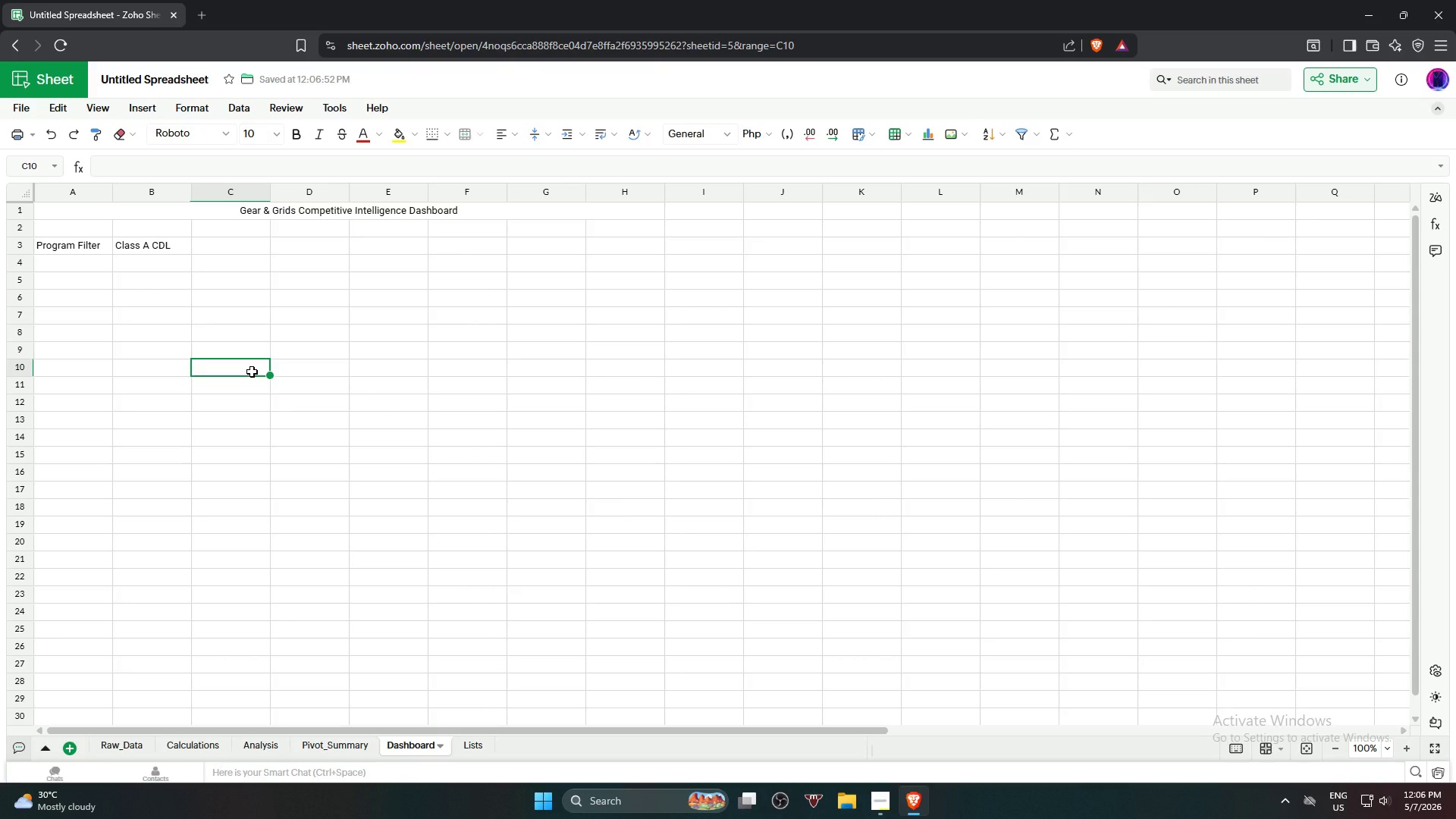 
wait(9.75)
 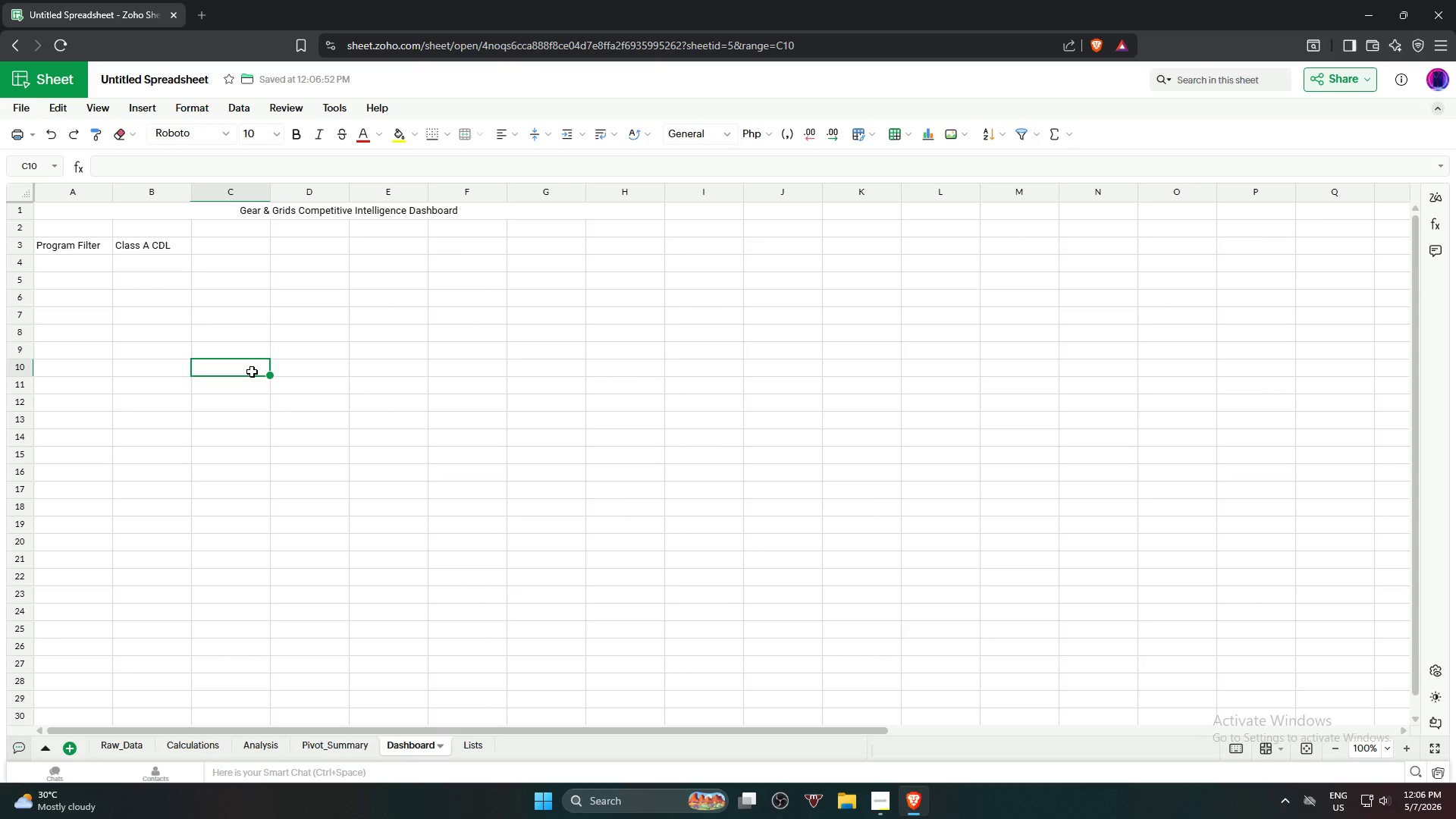 
left_click([65, 289])
 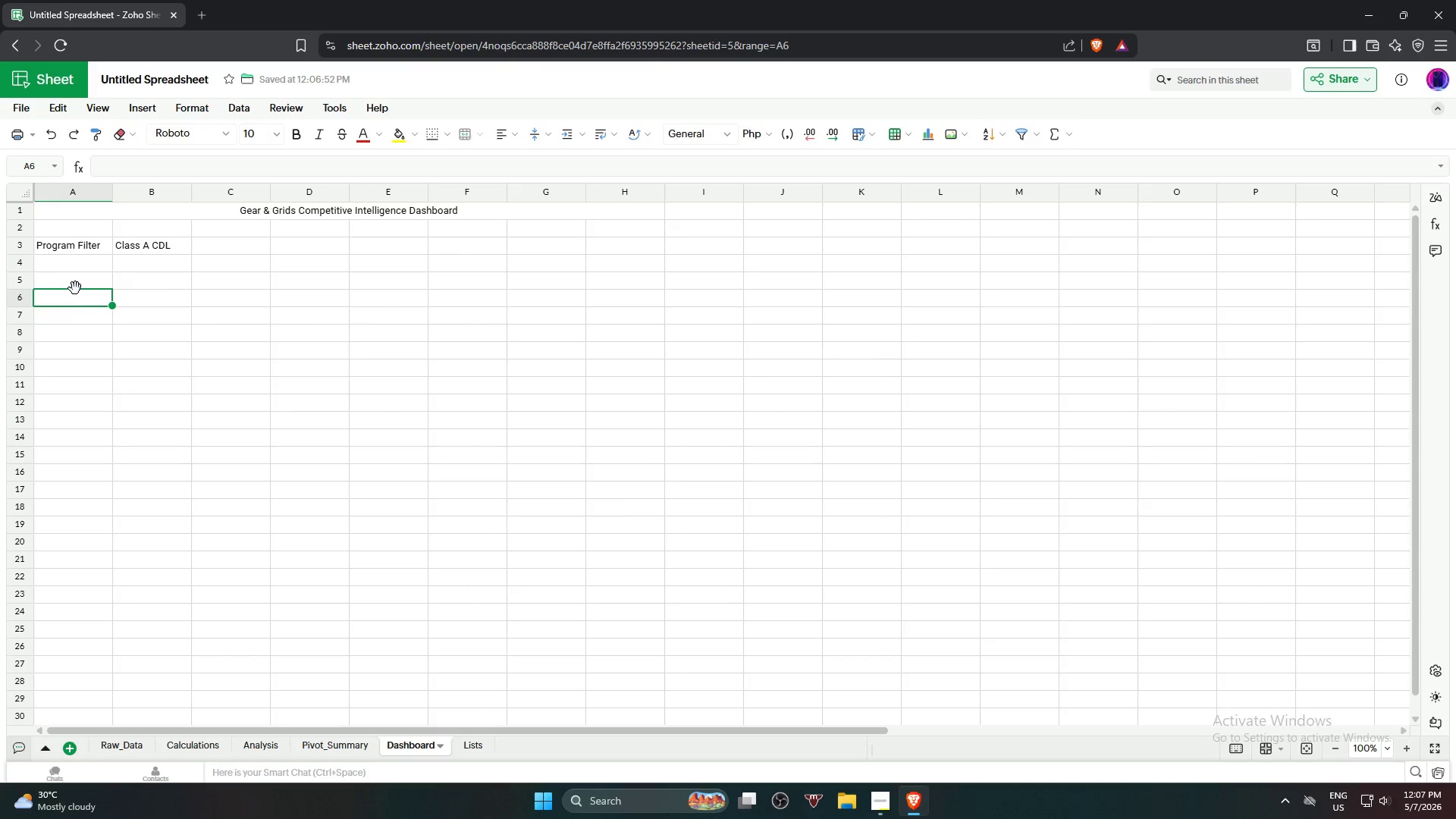 
left_click([79, 287])
 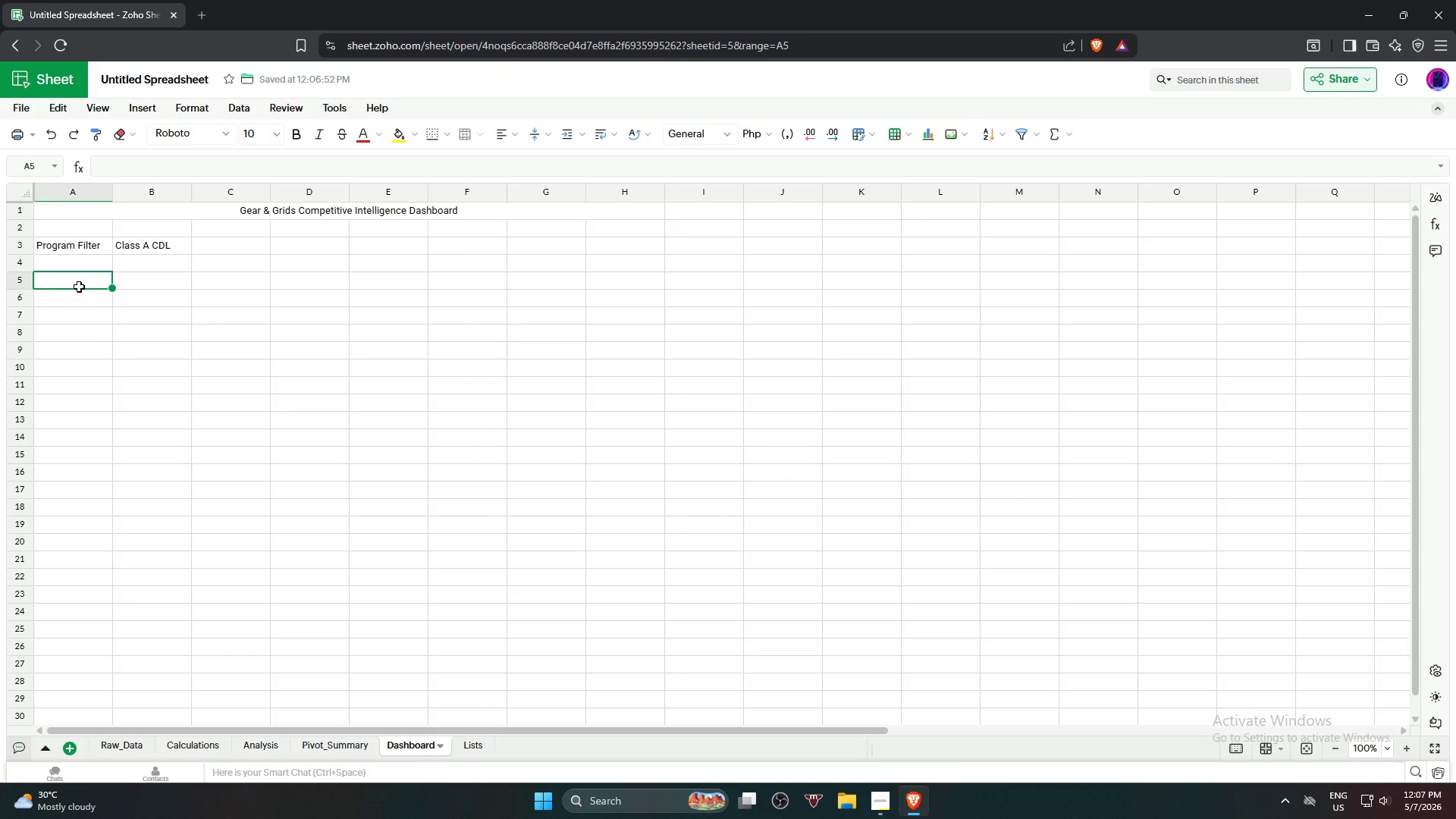 
type(Average T)
 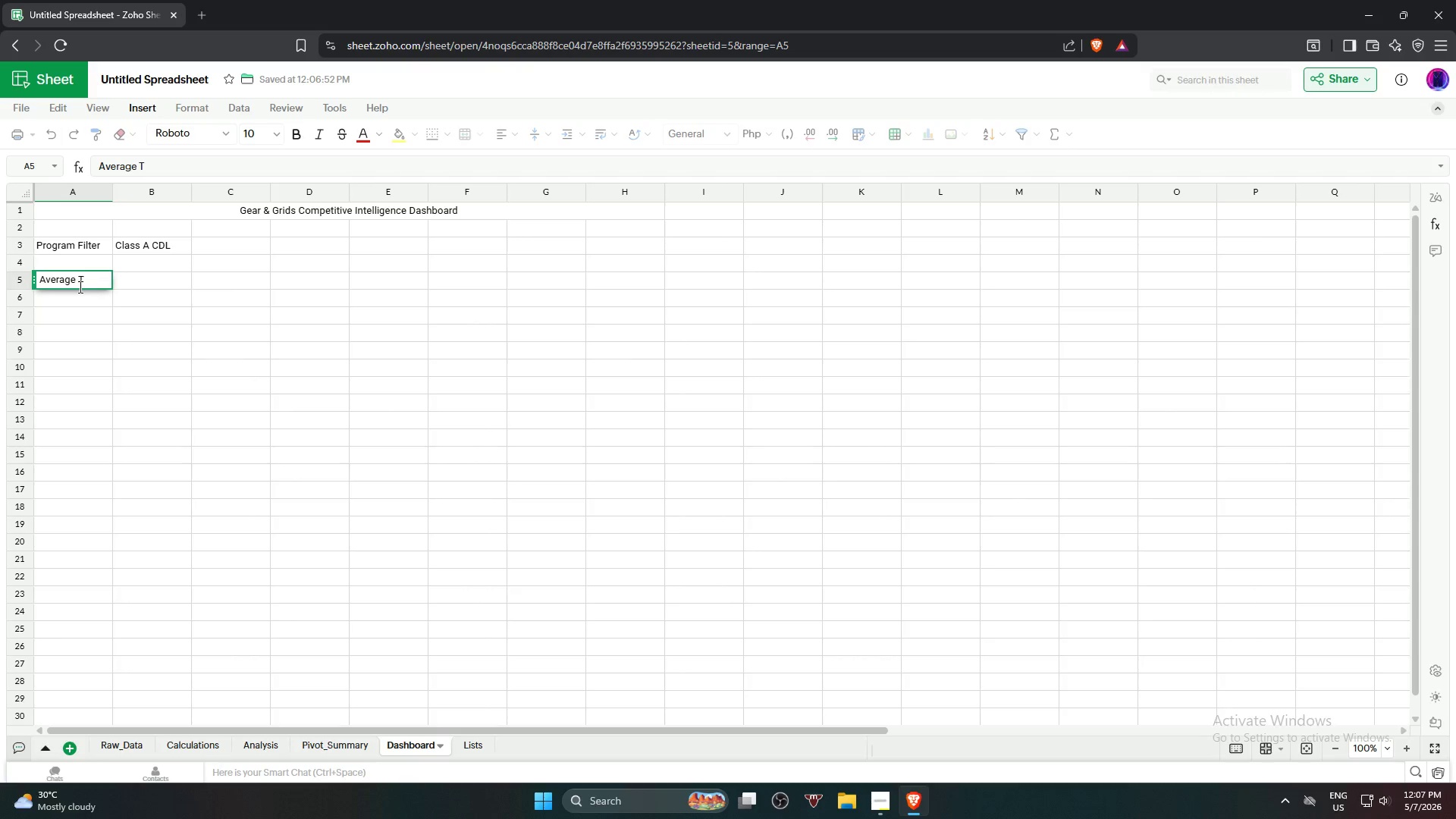 
type(uition)
 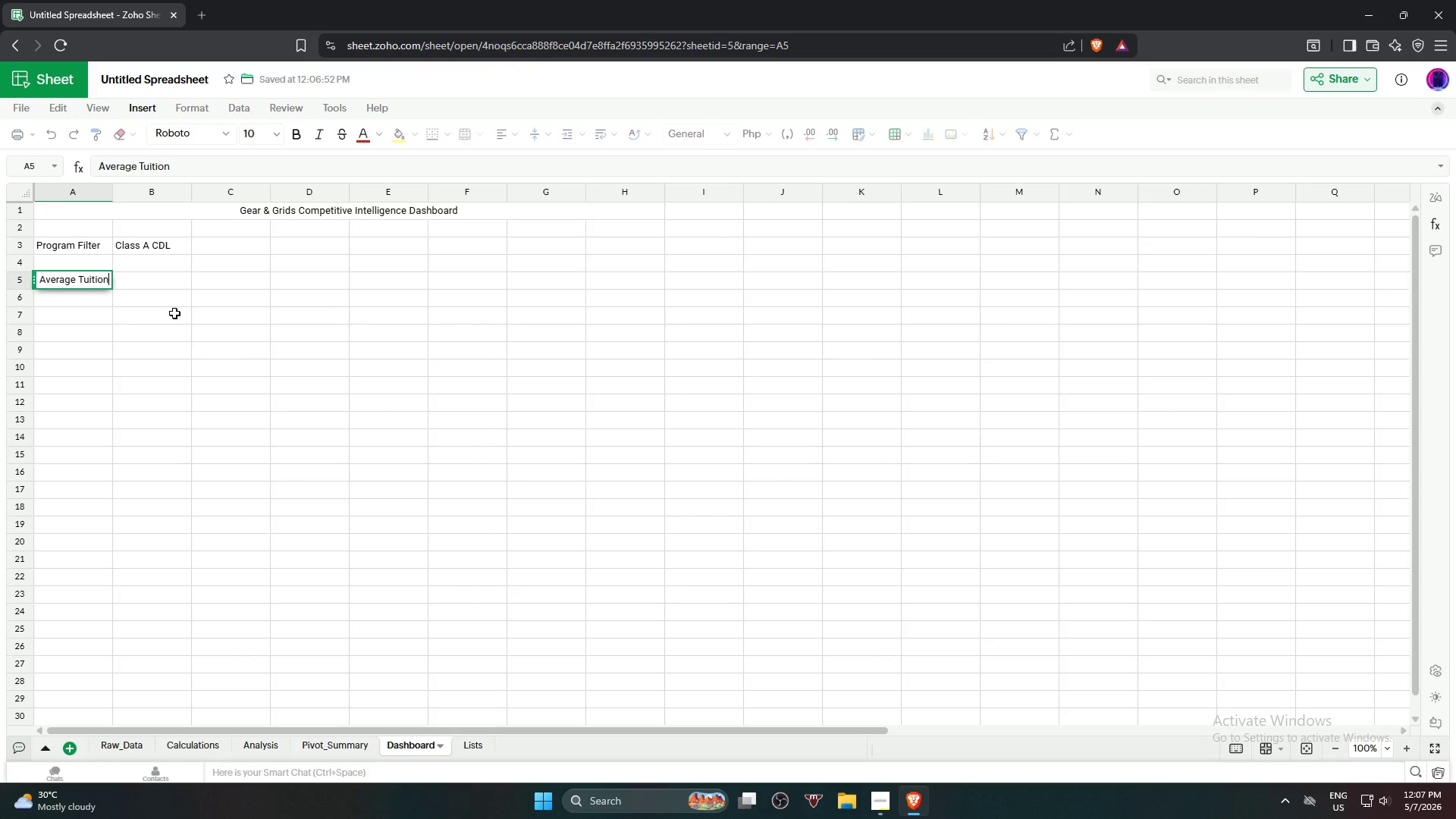 
wait(26.62)
 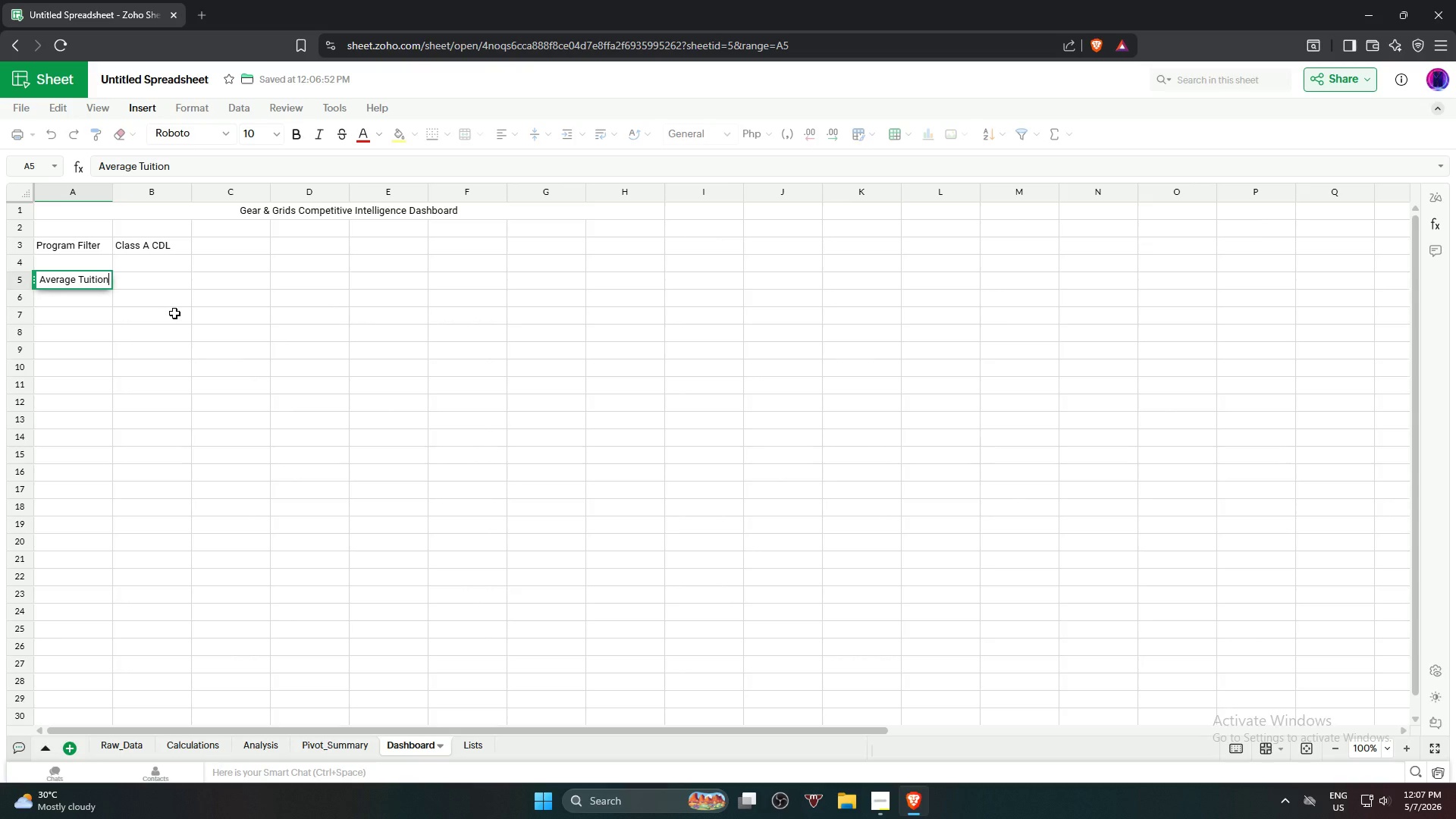 
key(NumpadEnter)
type(Average Placement)
 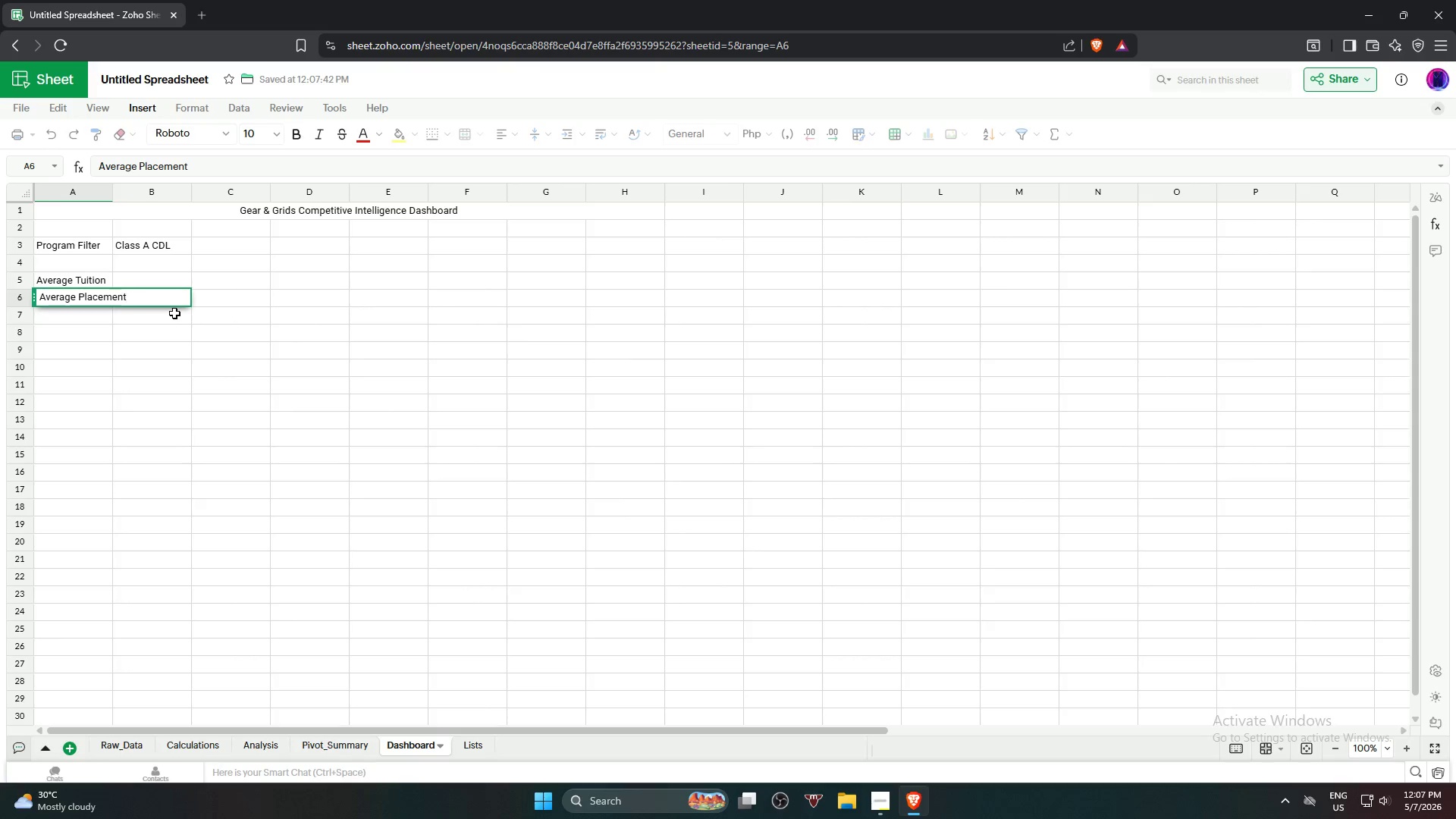 
key(Enter)
 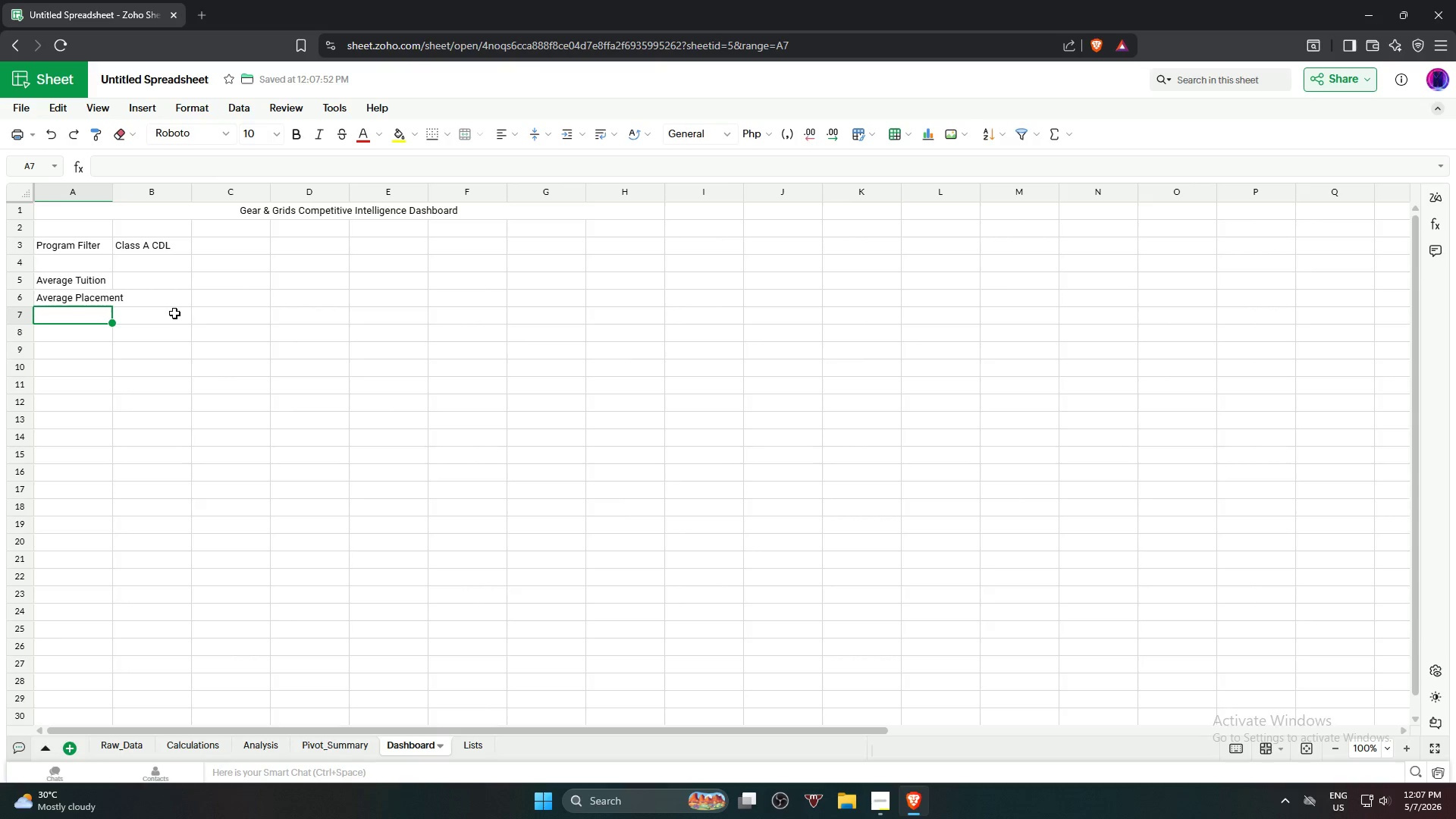 
type(Highest Score)
 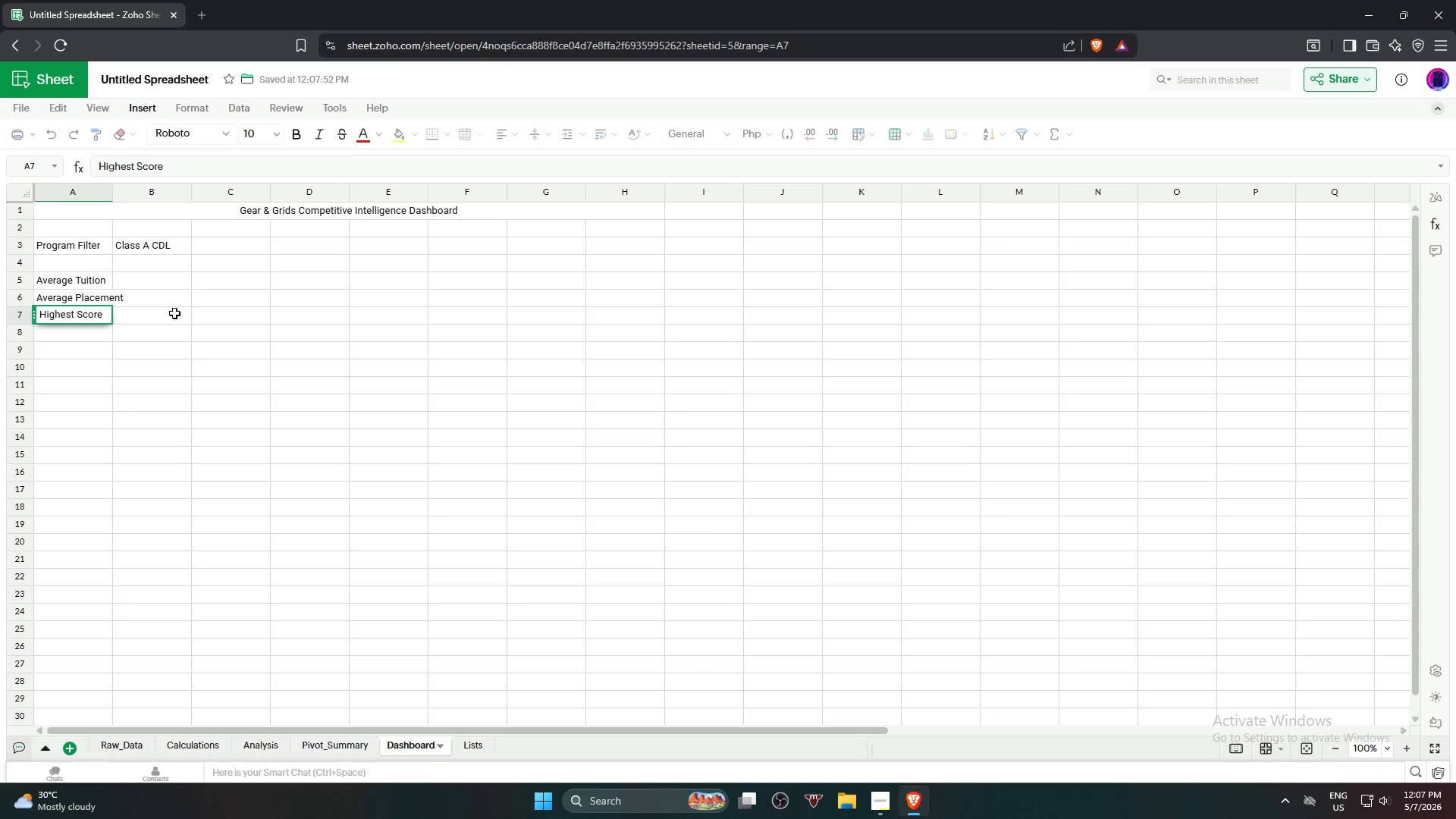 
key(Enter)
 